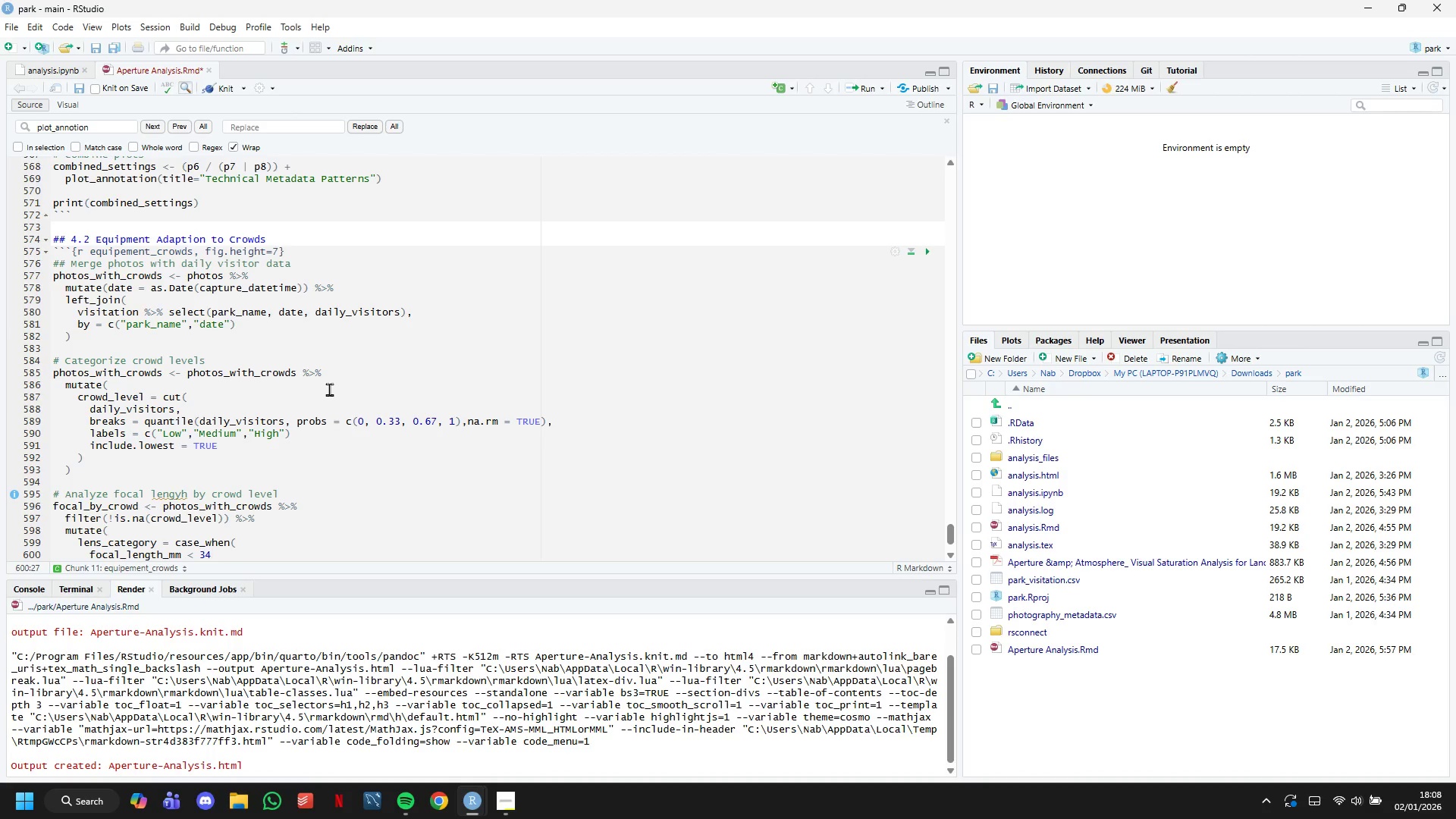 
scroll: coordinate [319, 241], scroll_direction: down, amount: 9.0
 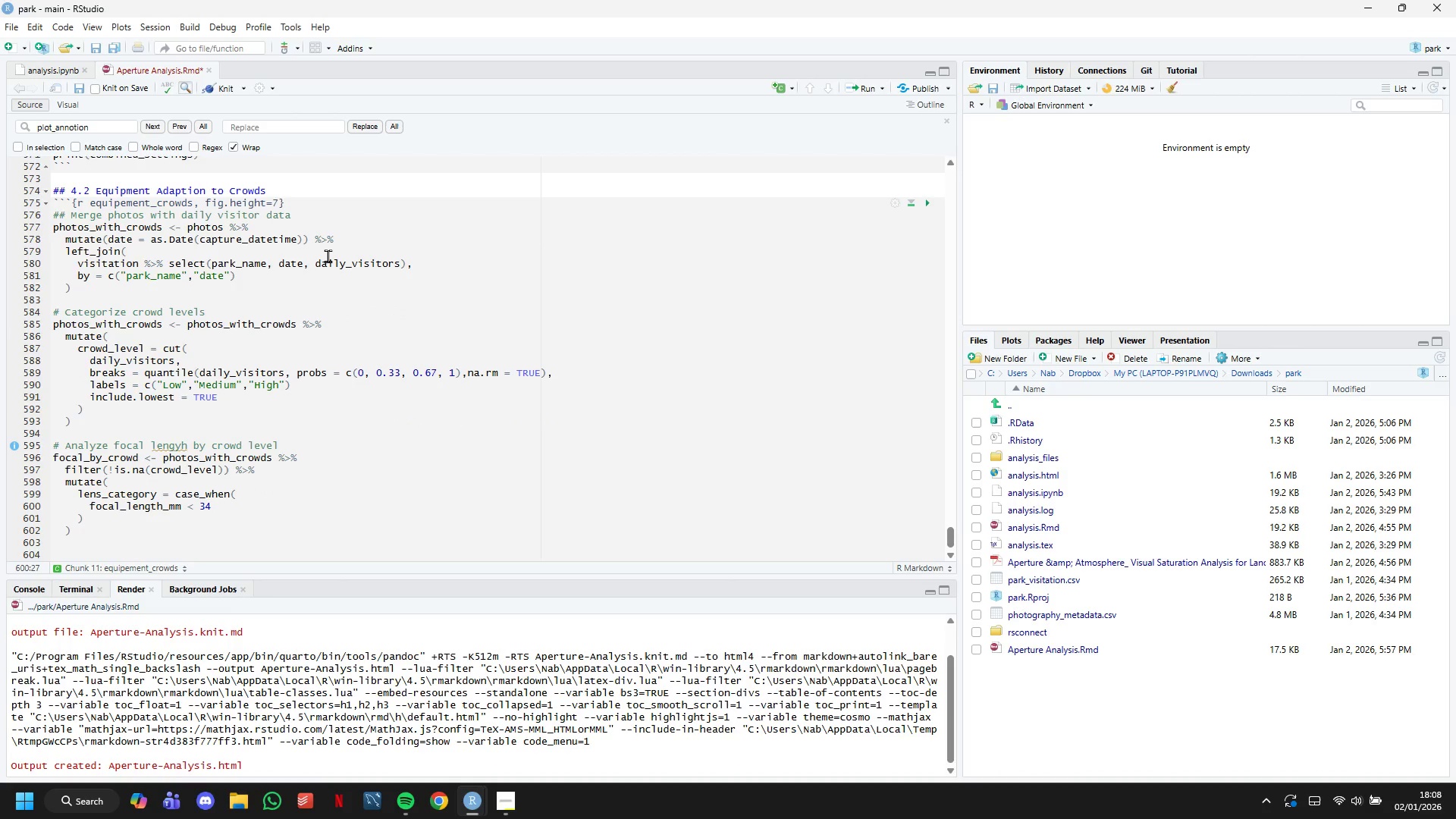 
key(Backspace)
key(Backspace)
type(23)
key(Backspace)
type(4 ~ ")
 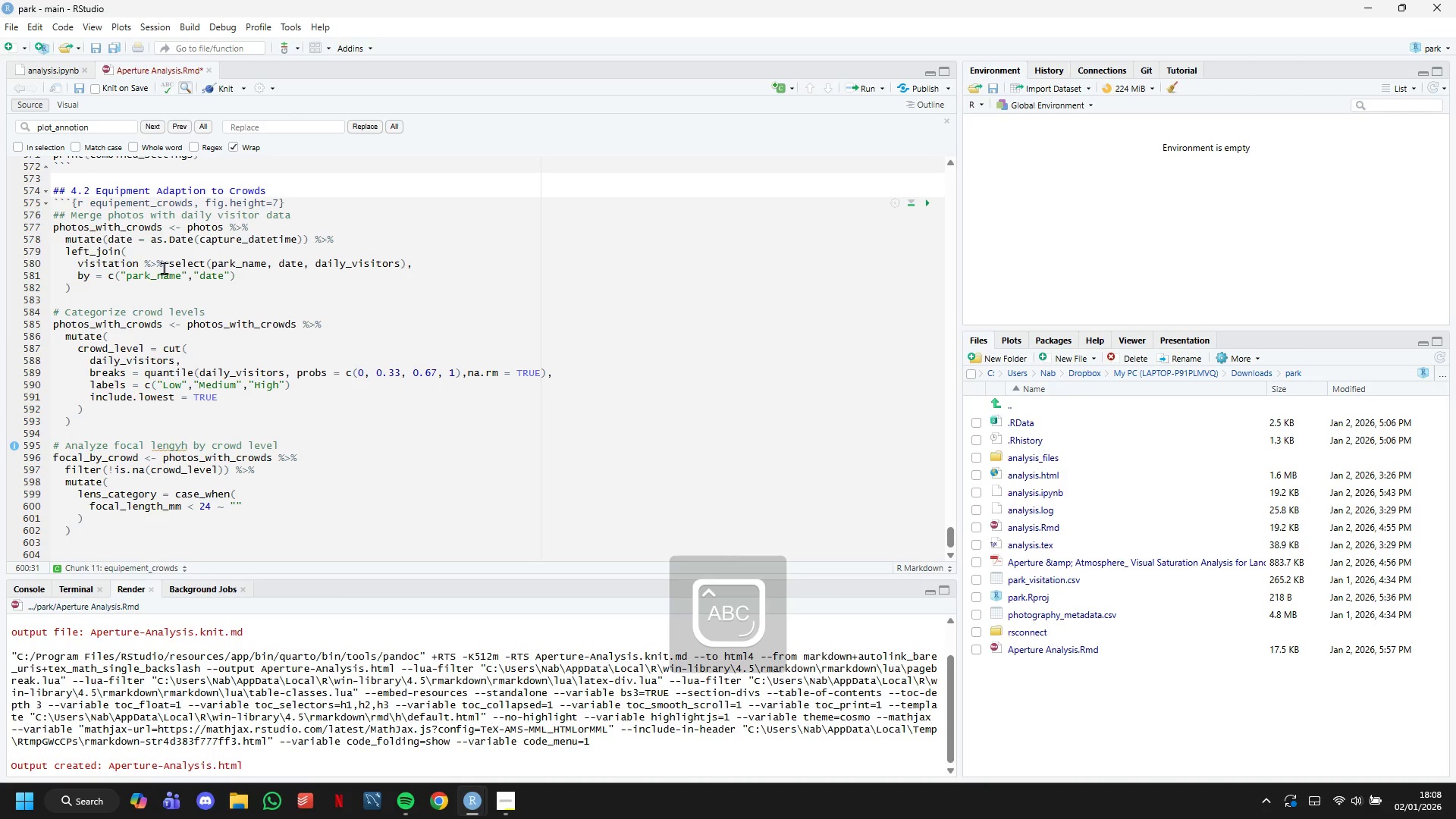 
type(Ultra-wide (<24 )
key(Backspace)
type(,,)
key(Backspace)
key(Backspace)
type(mm))
 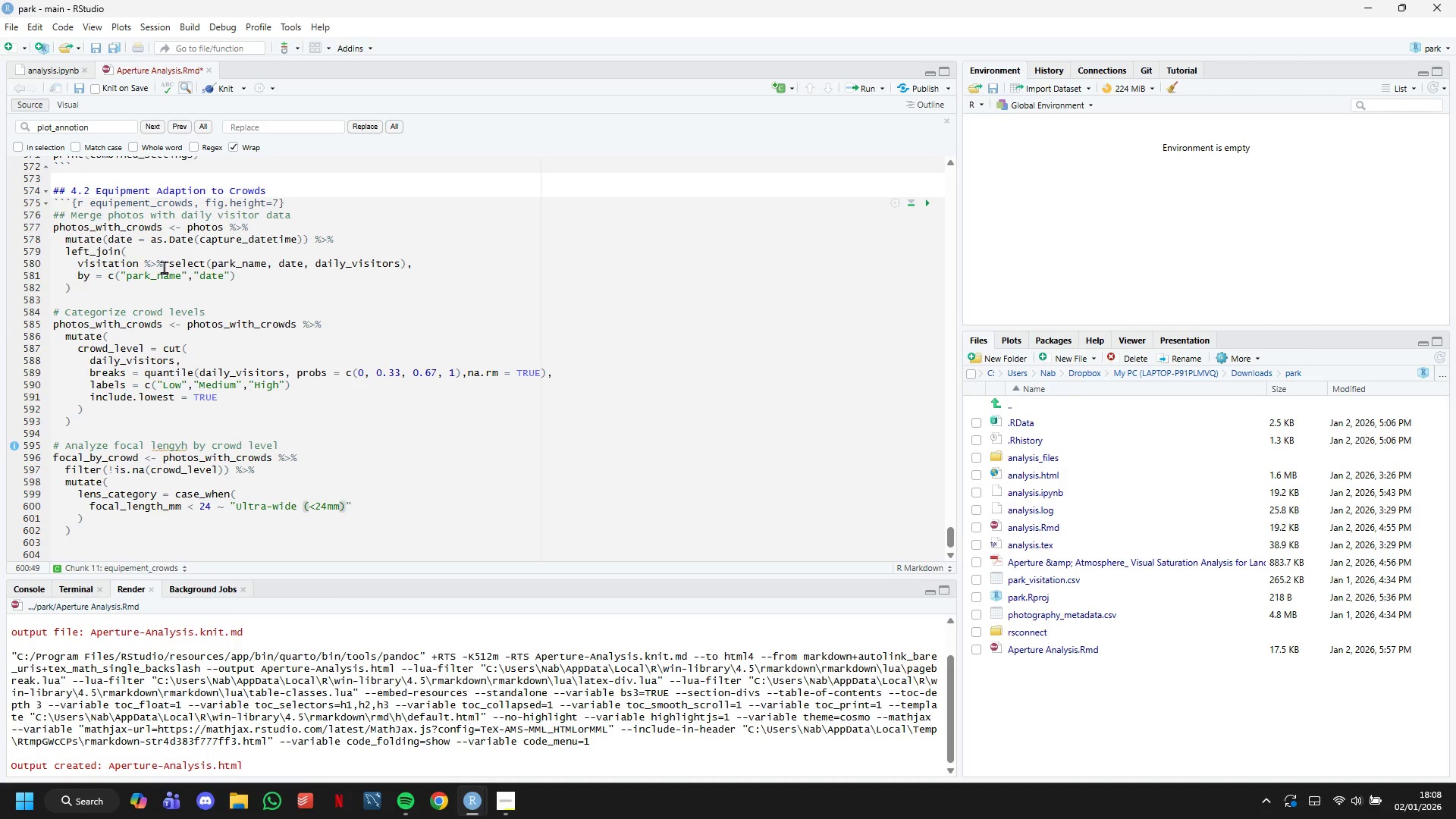 
key(ArrowRight)
 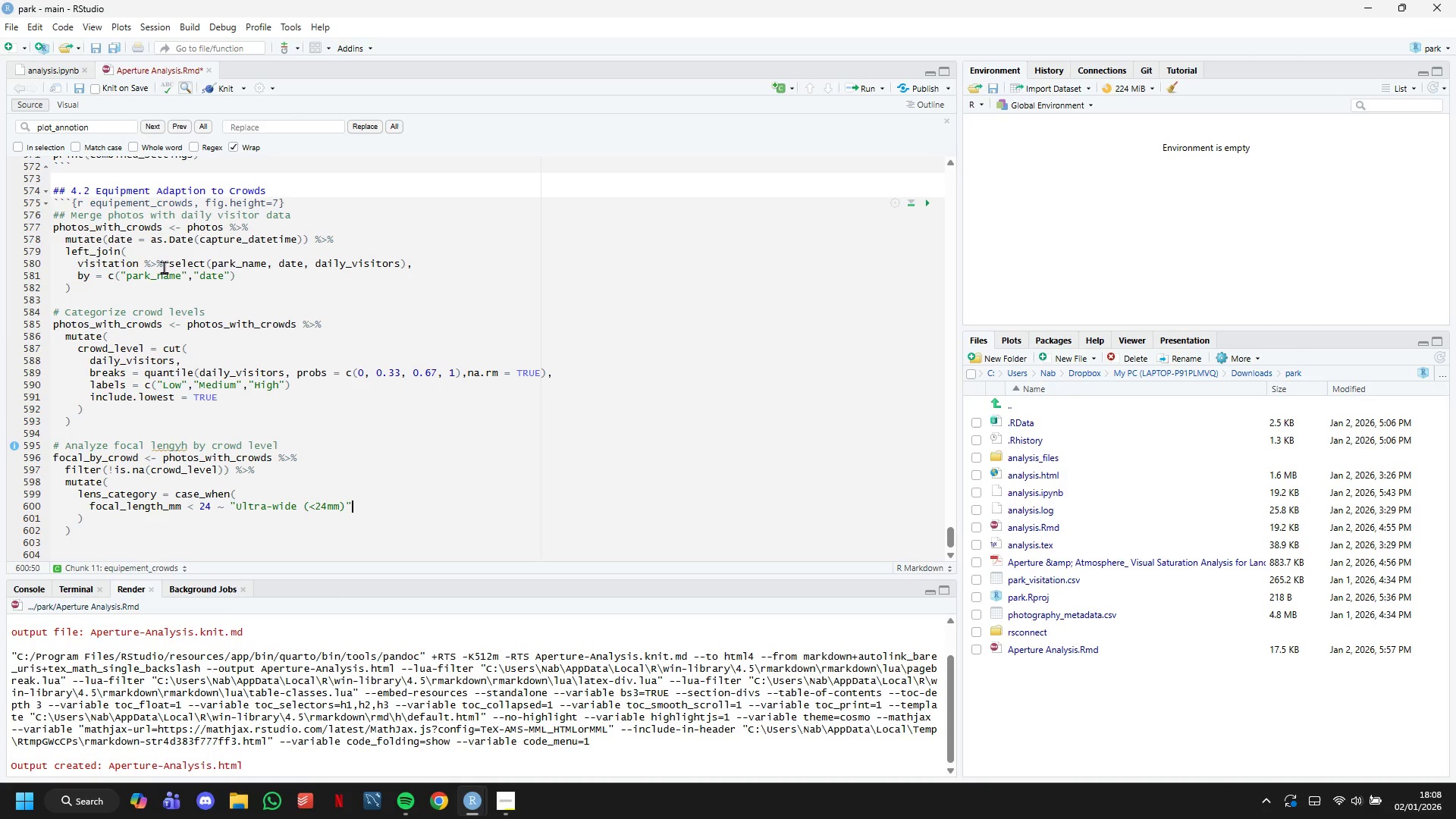 
key(Comma)
 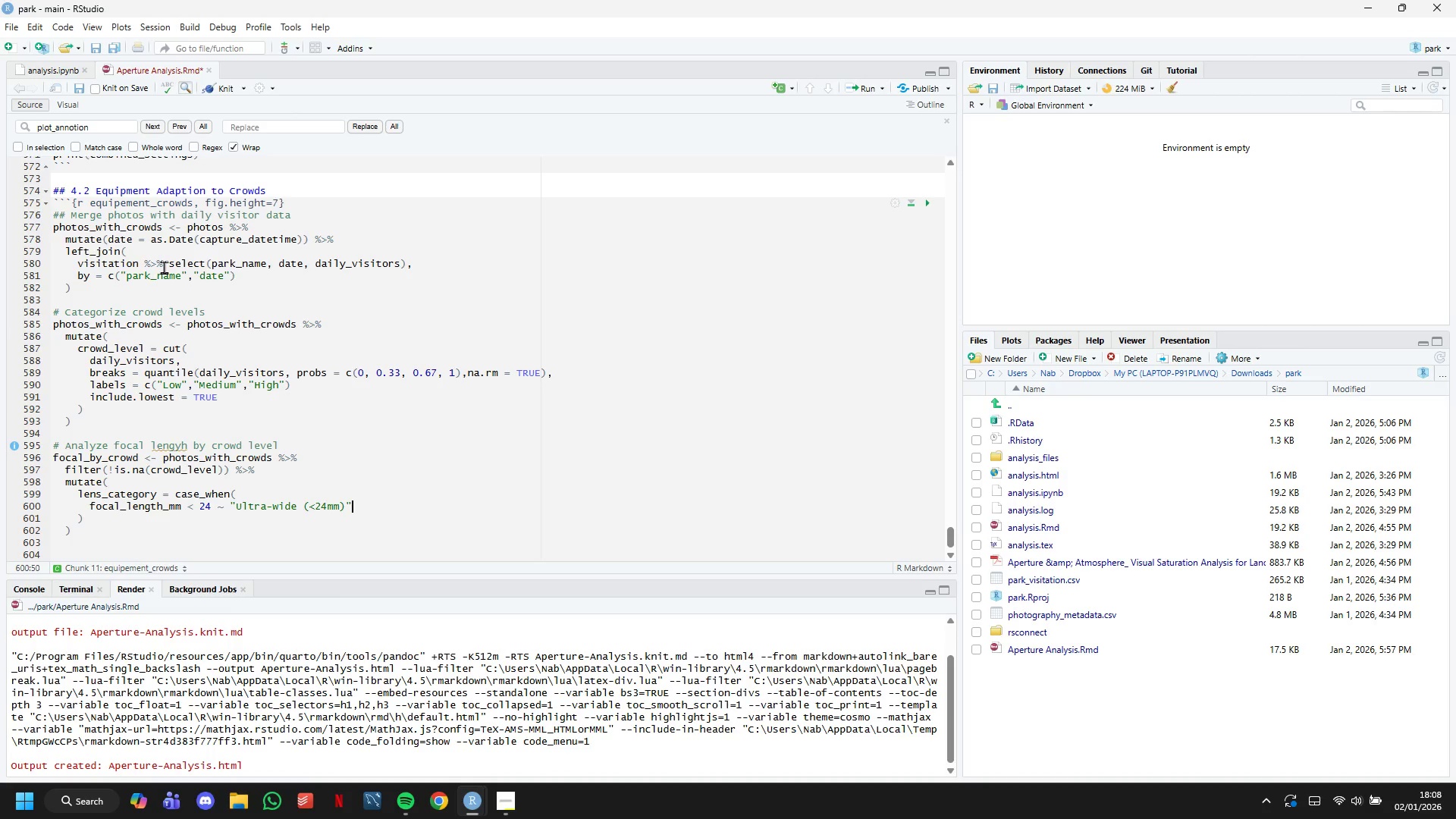 
key(Enter)
 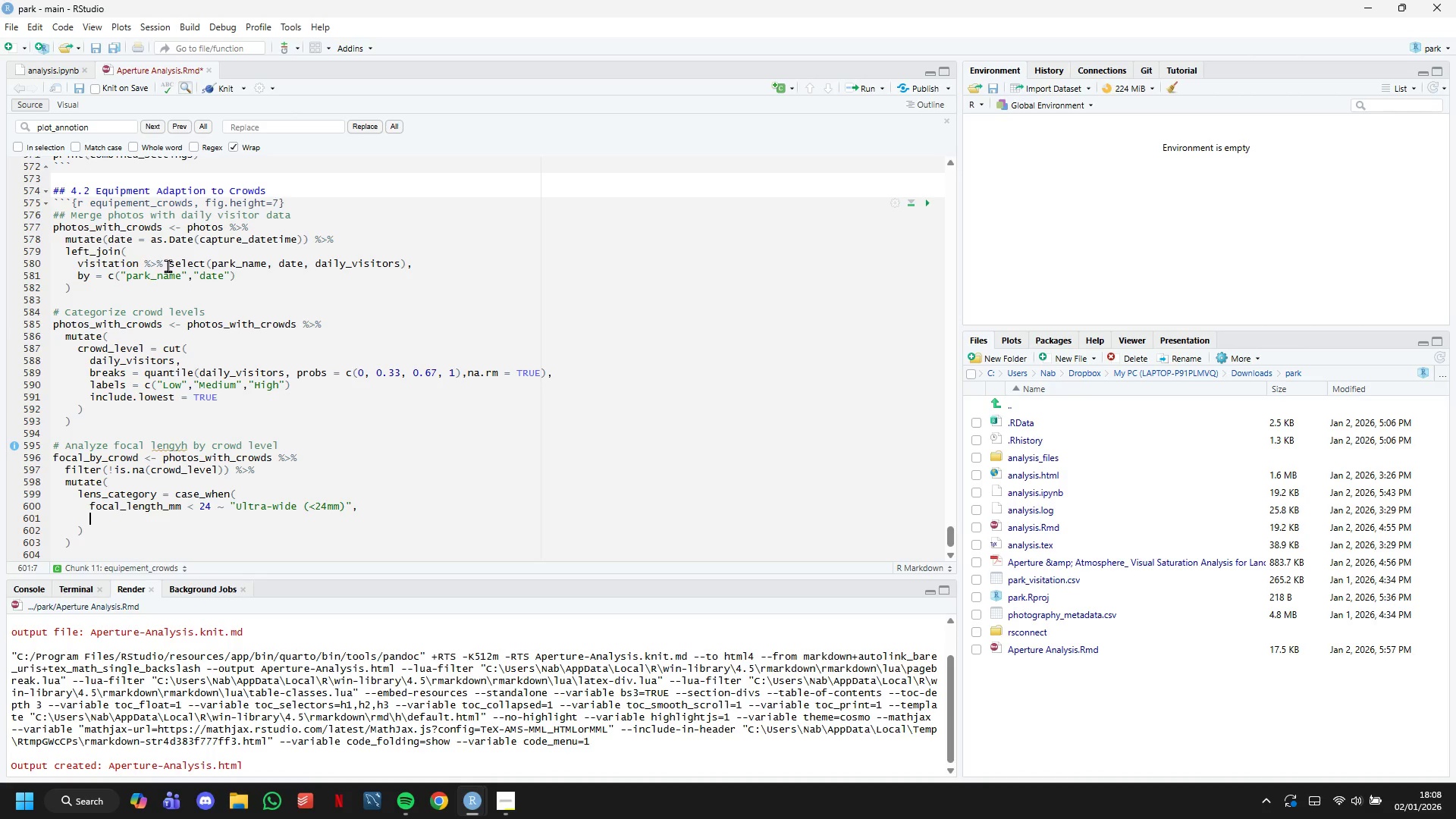 
scroll: coordinate [356, 318], scroll_direction: down, amount: 7.0
 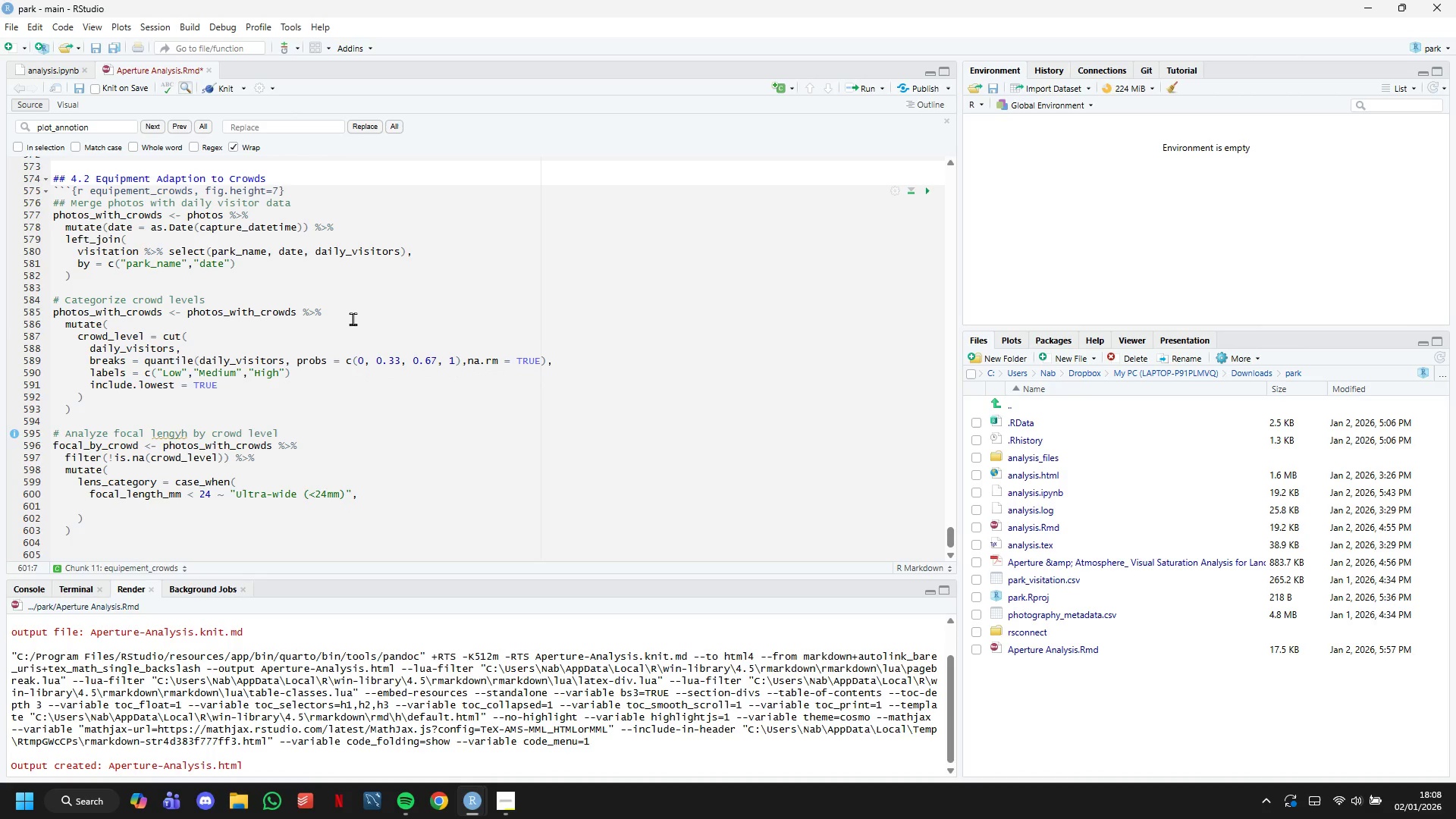 
type(focal_length_mm < 50 ~ "Wide (24-50mm))
 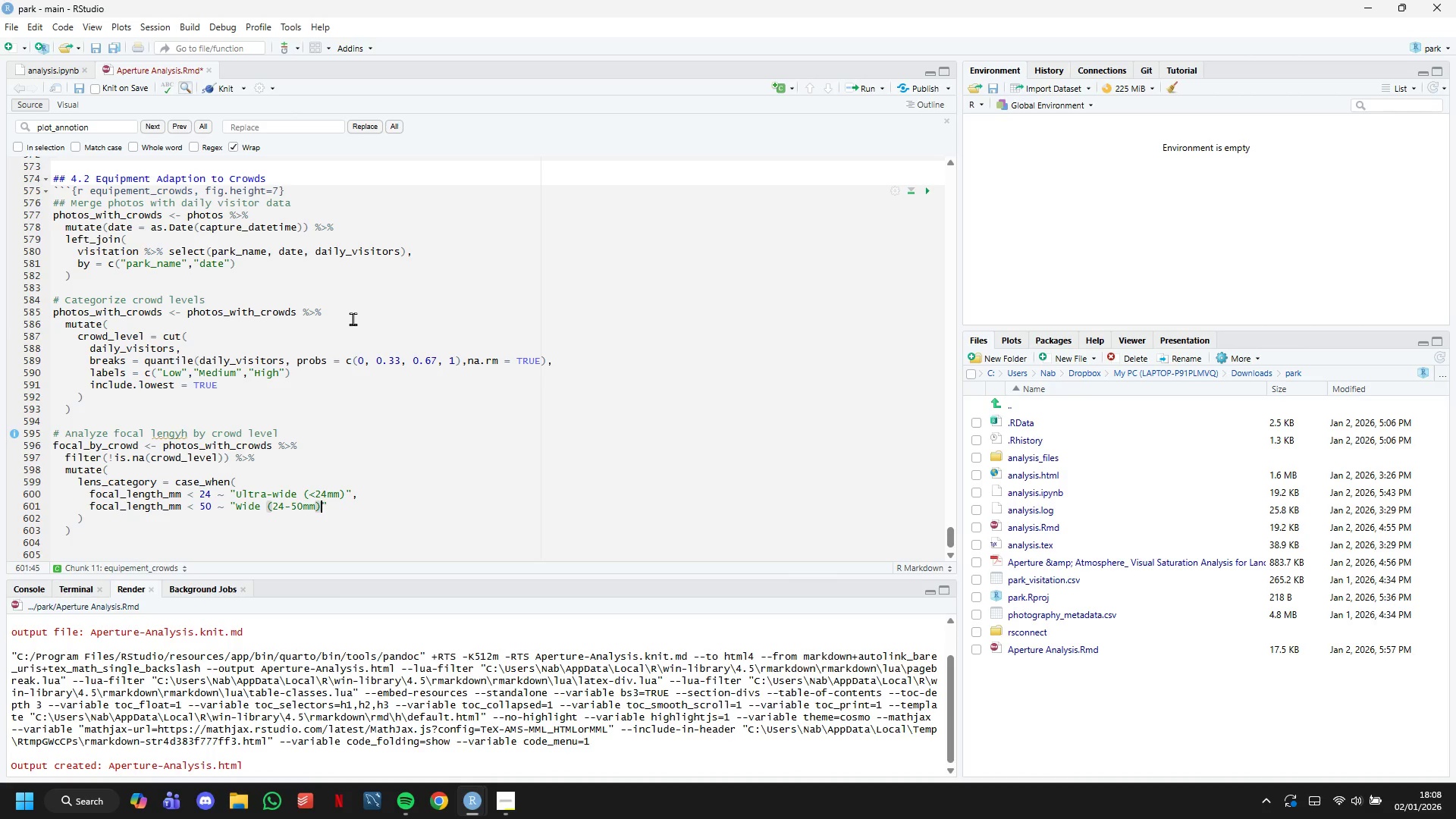 
key(ArrowRight)
 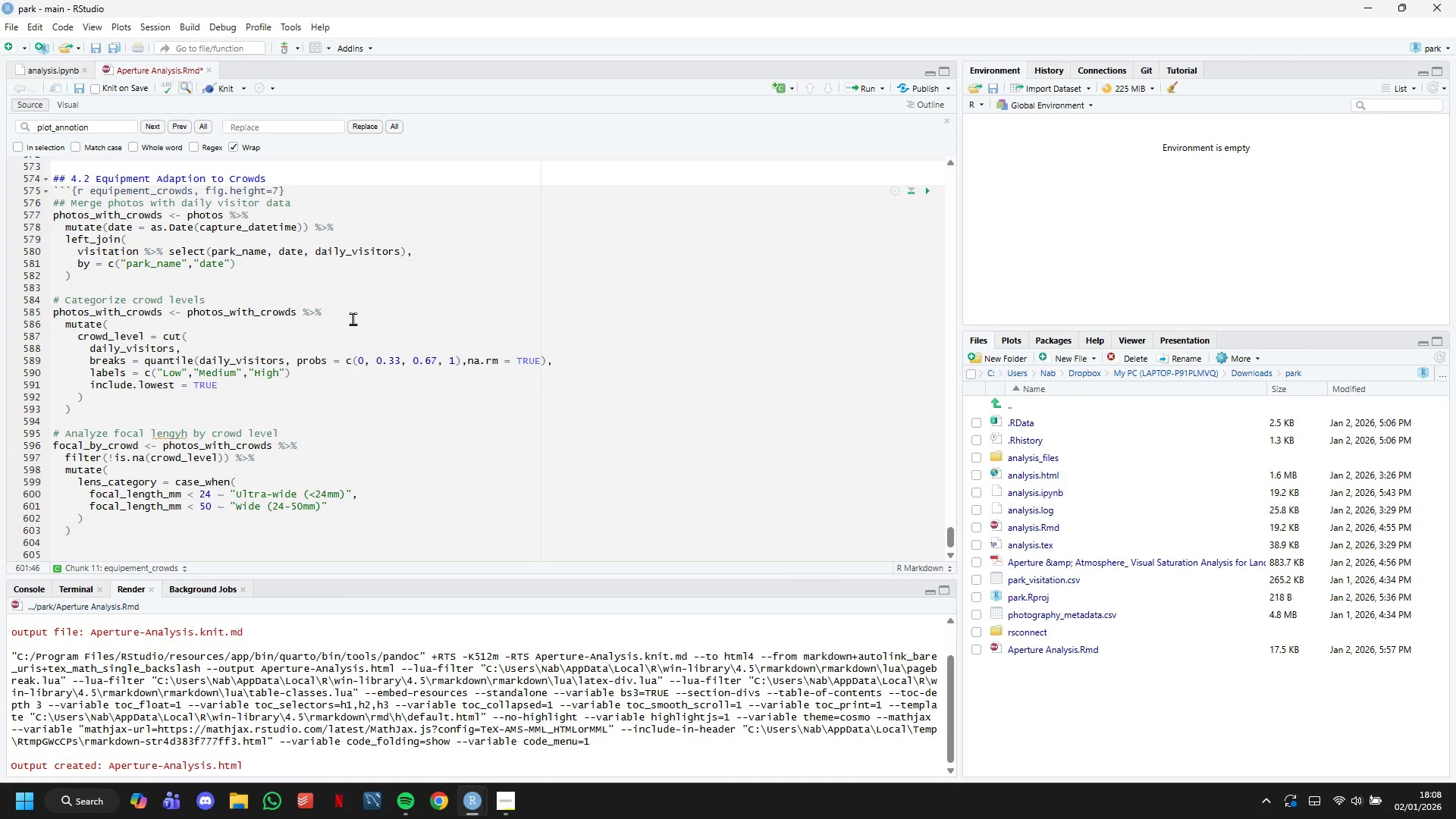 
key(Comma)
 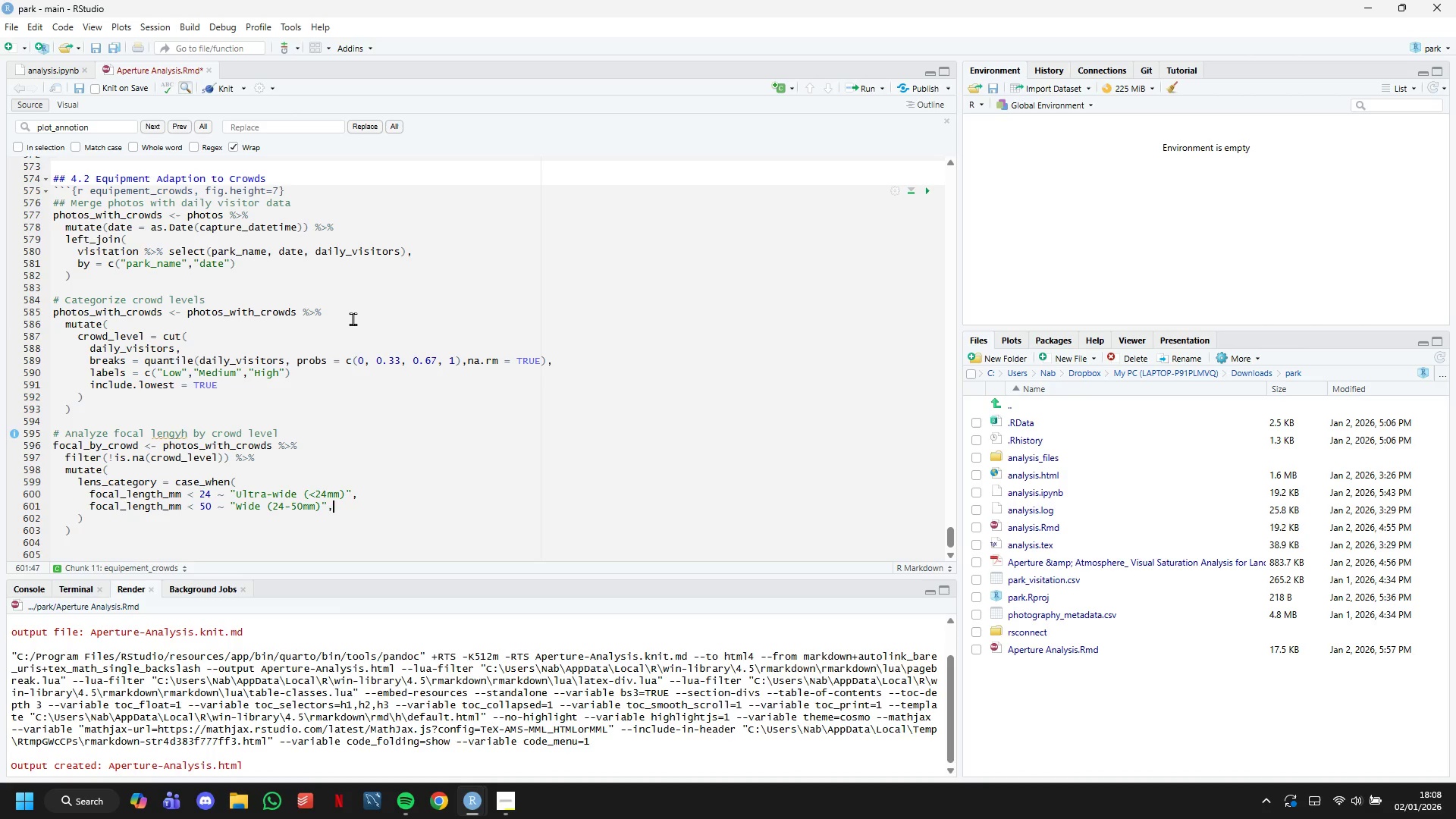 
key(Enter)
 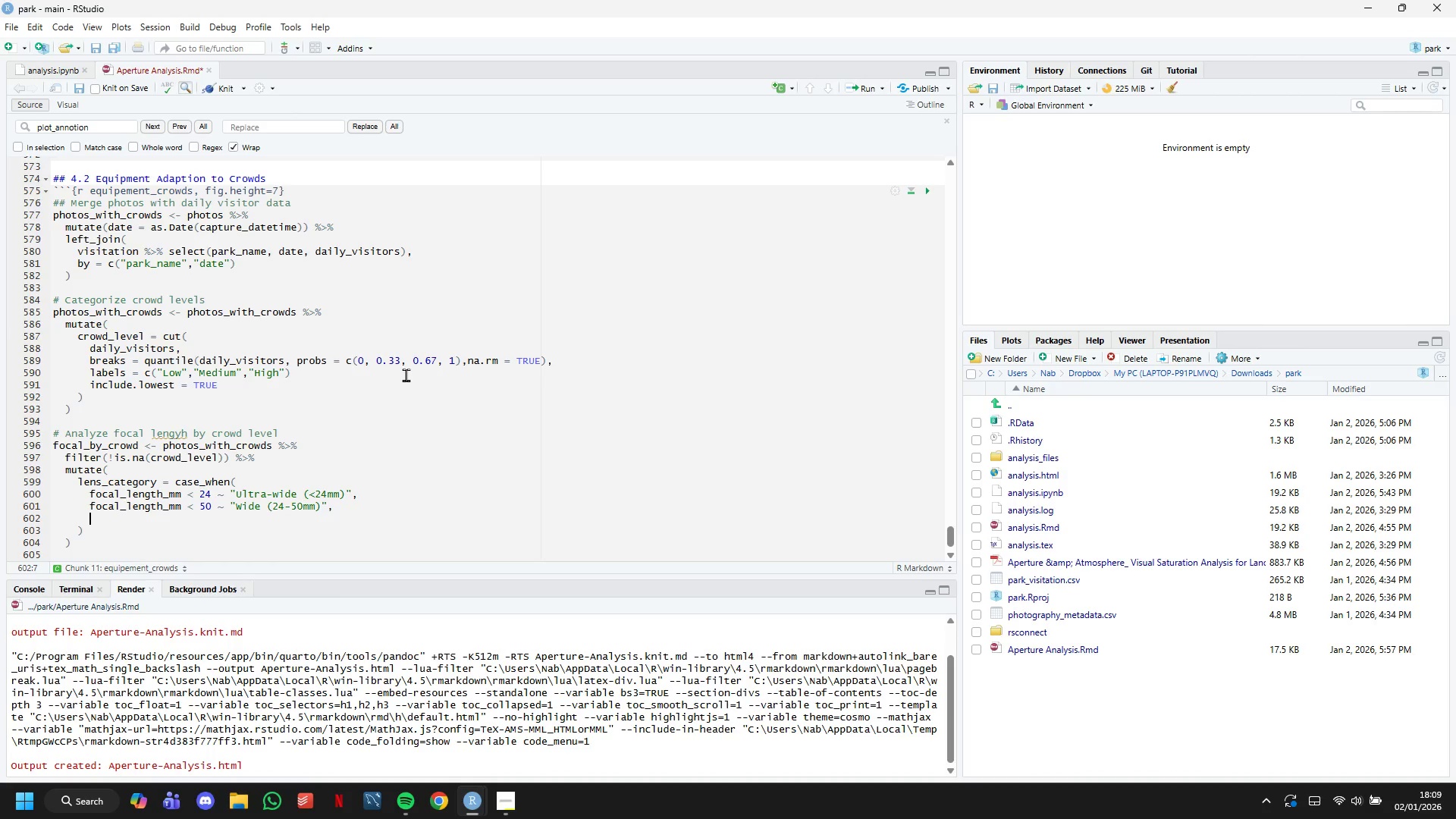 
wait(55.24)
 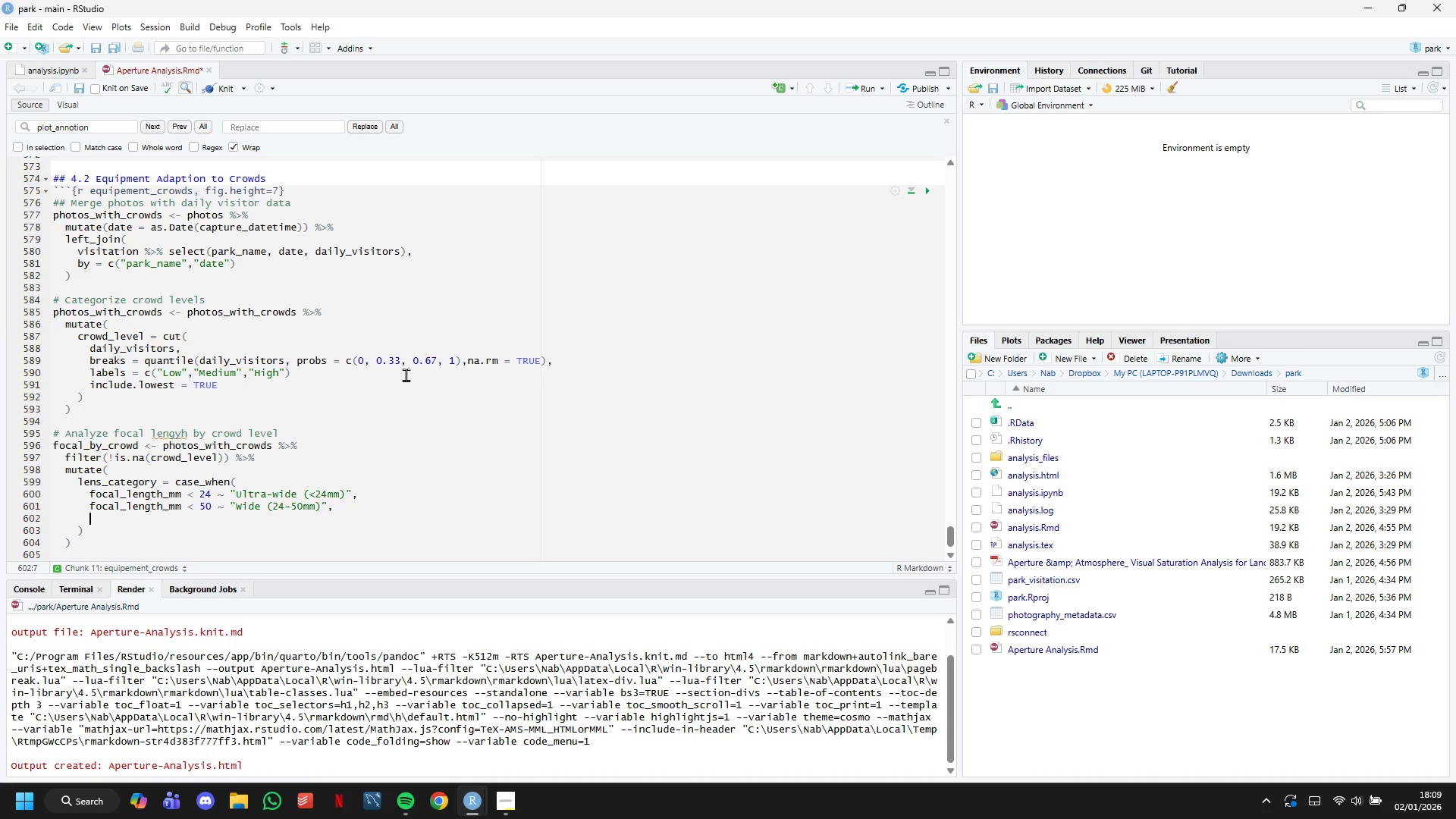 
type(focal_length_mm < 100 ~ "Standard )
 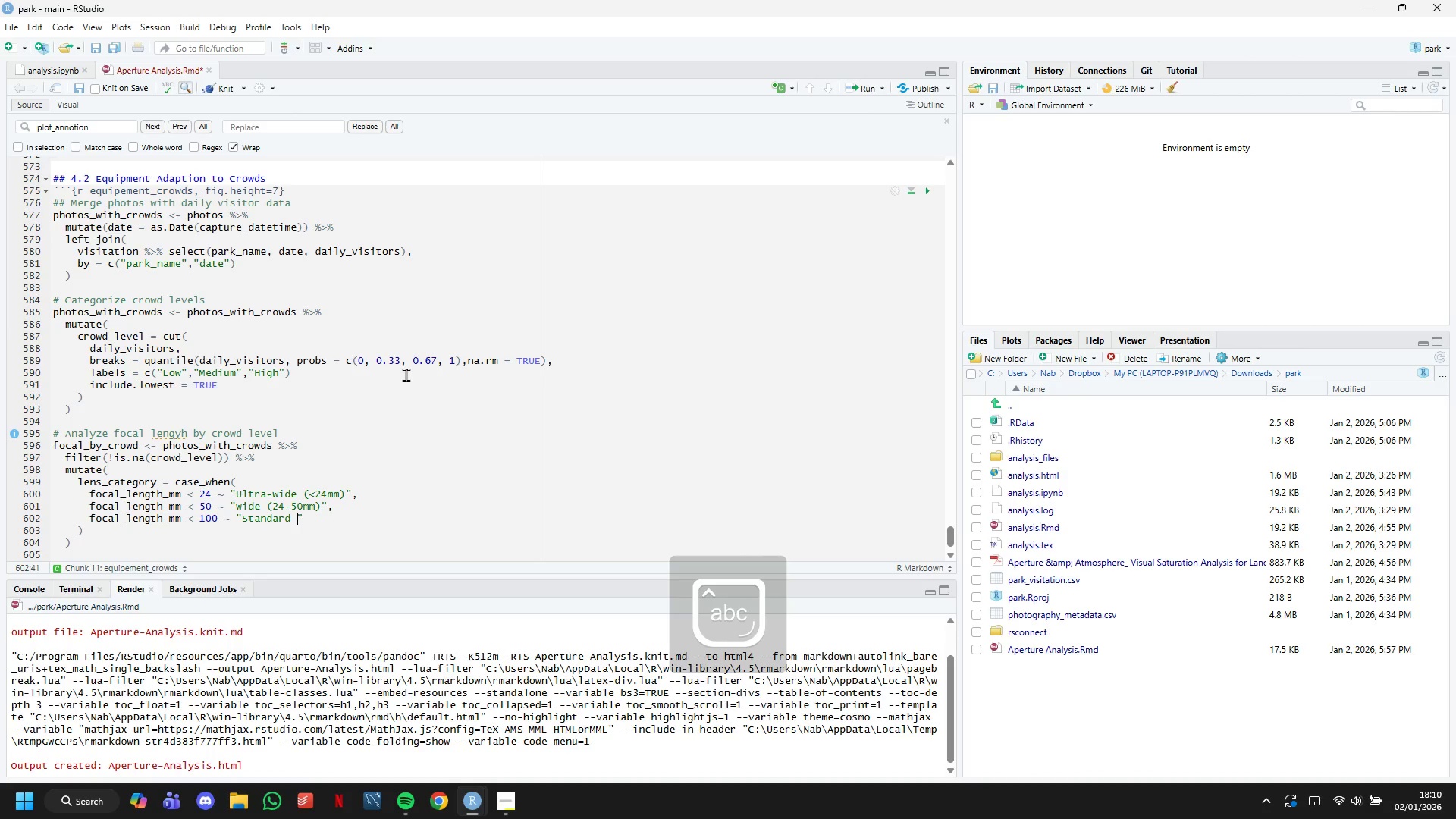 
hold_key(key=CapsLock, duration=0.38)
 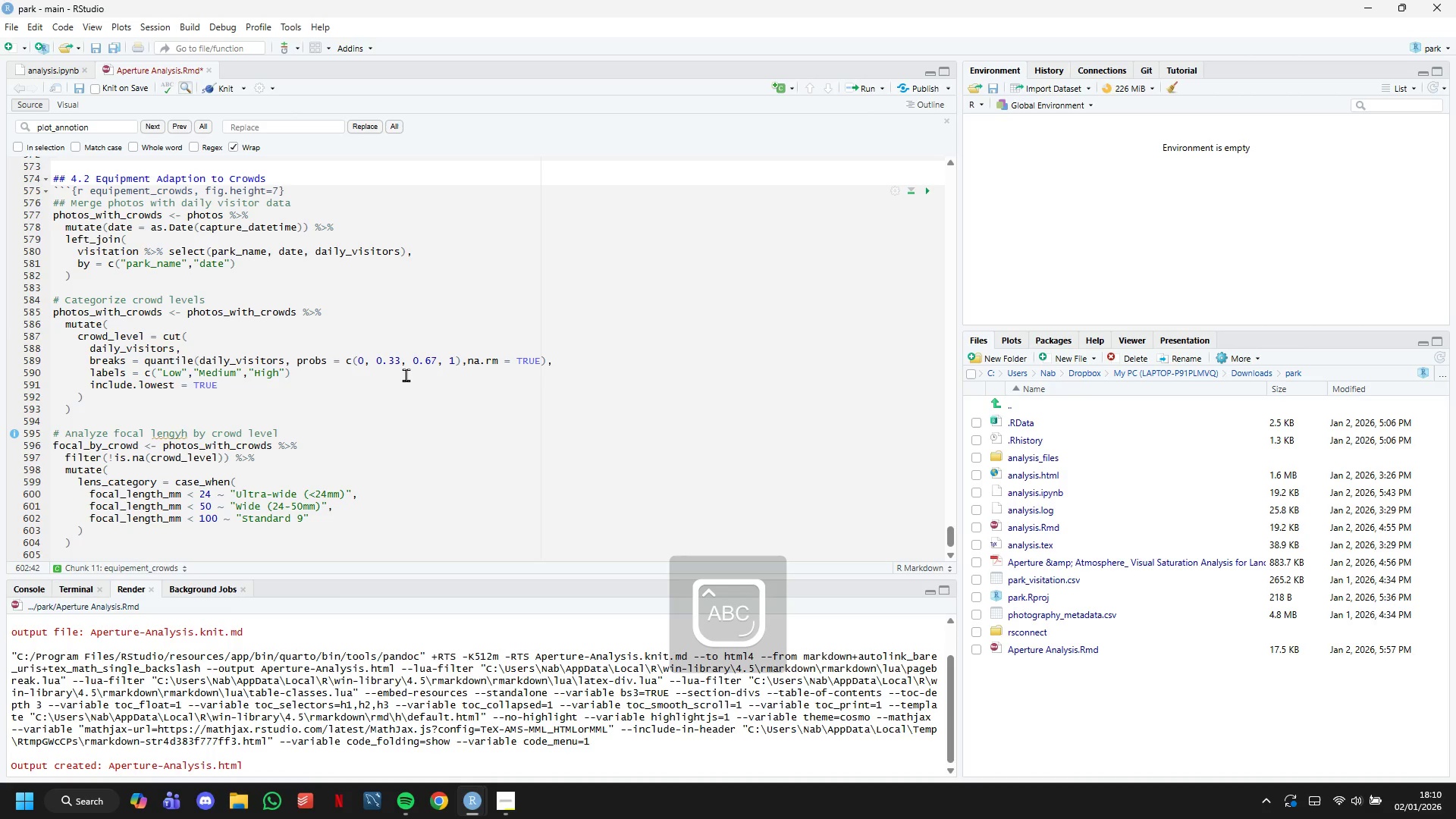 
type(9)
key(Backspace)
type((50-100mm))
 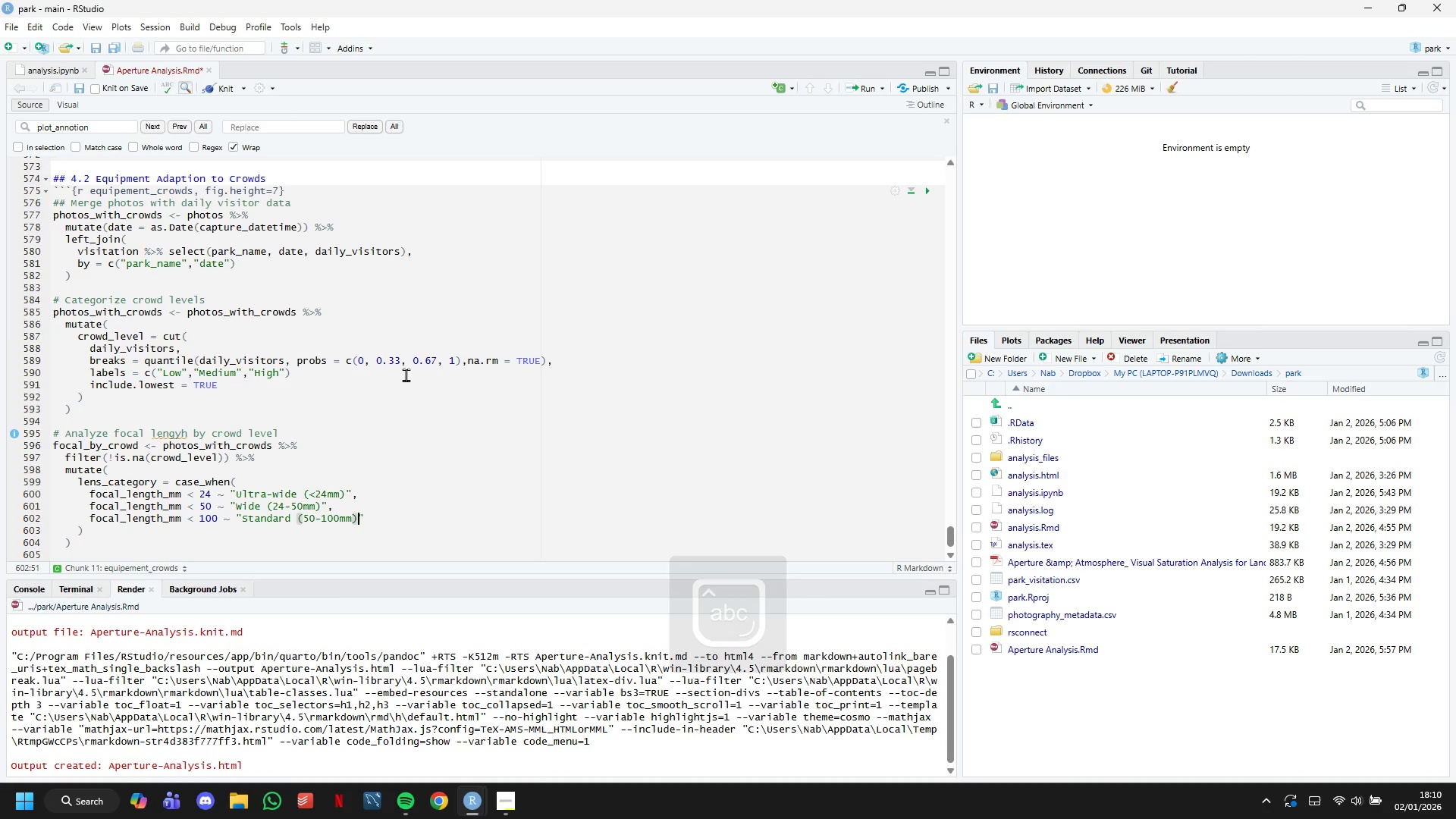 
key(ArrowRight)
 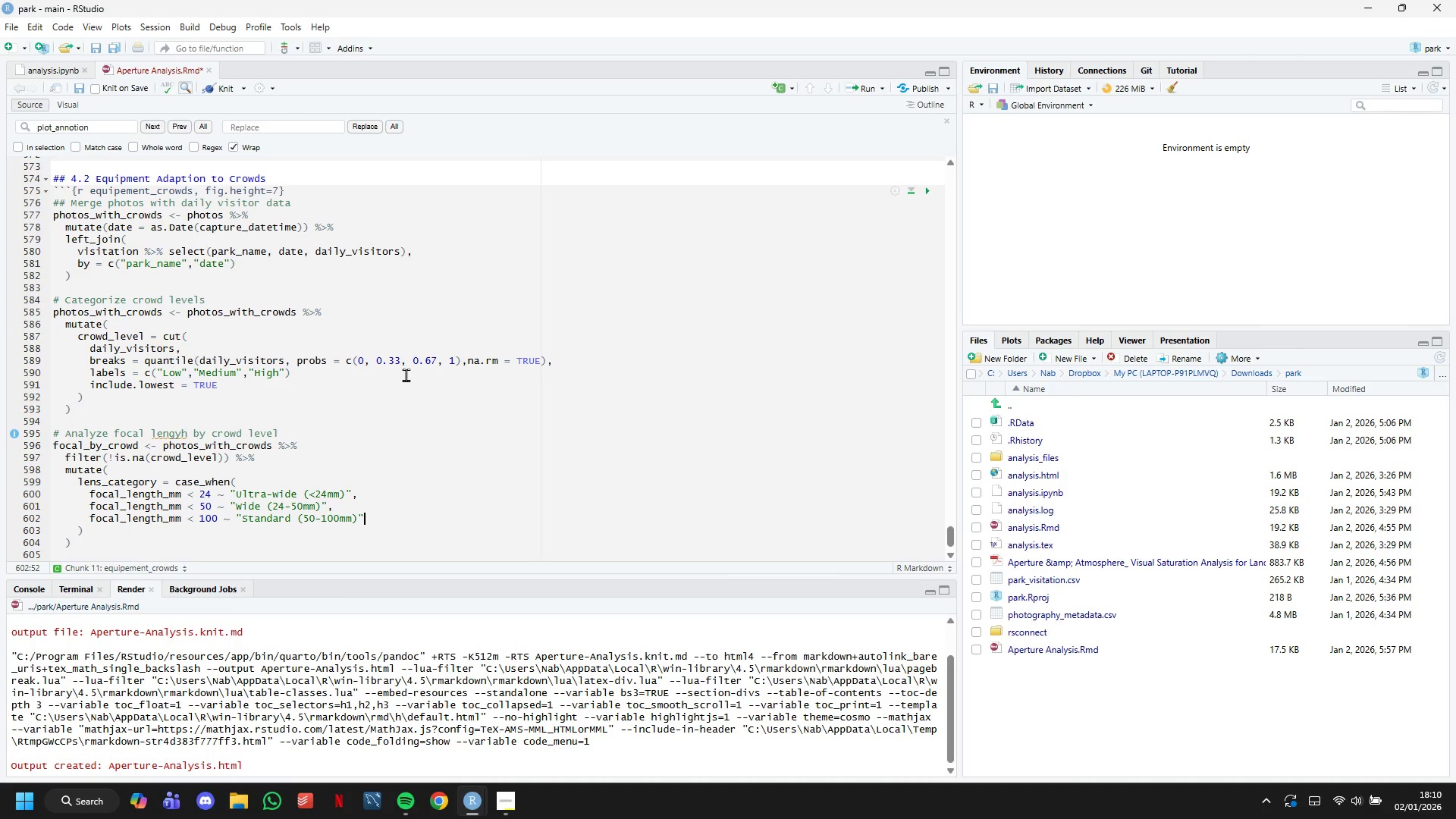 
key(Comma)
 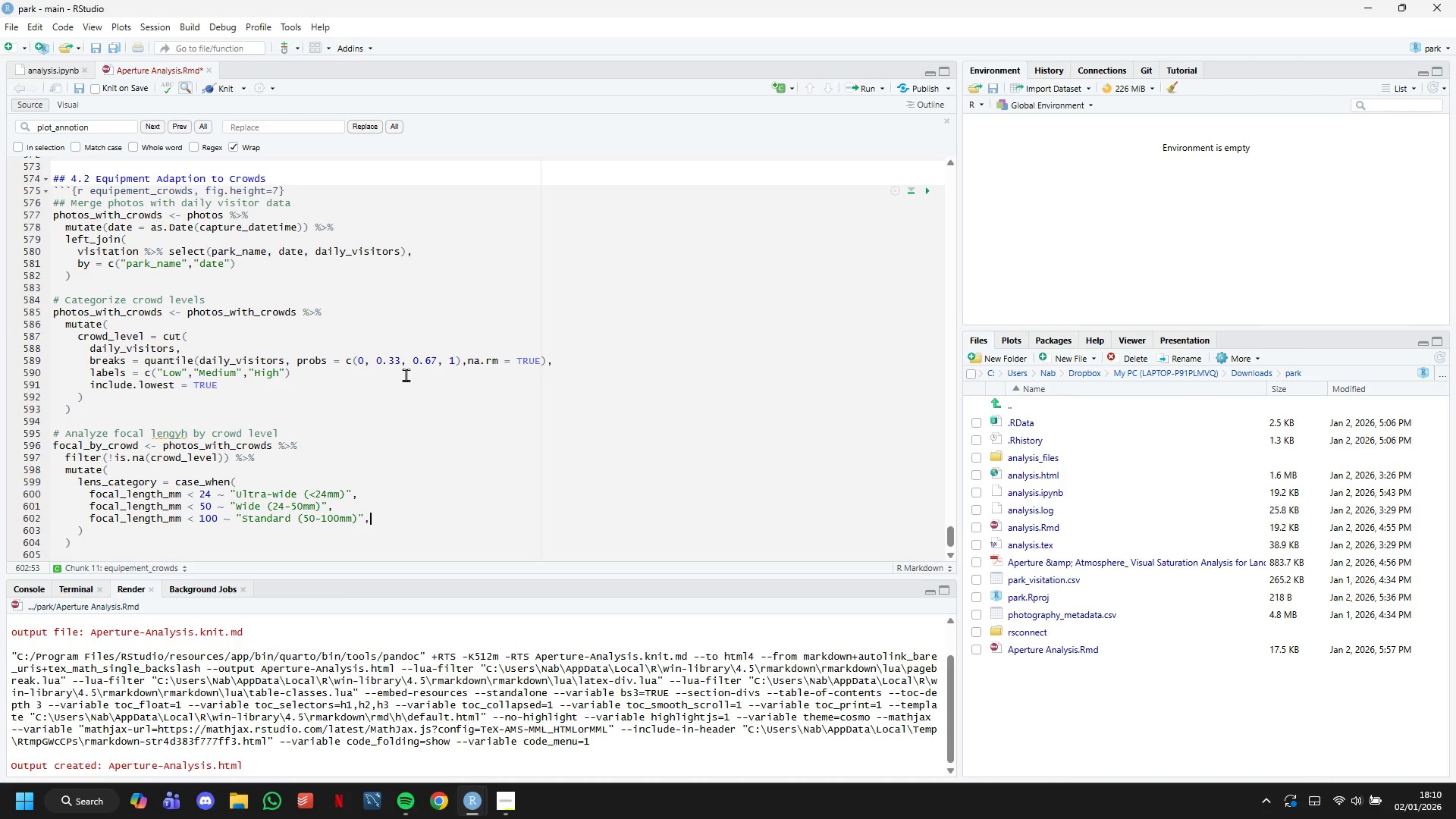 
key(Enter)
 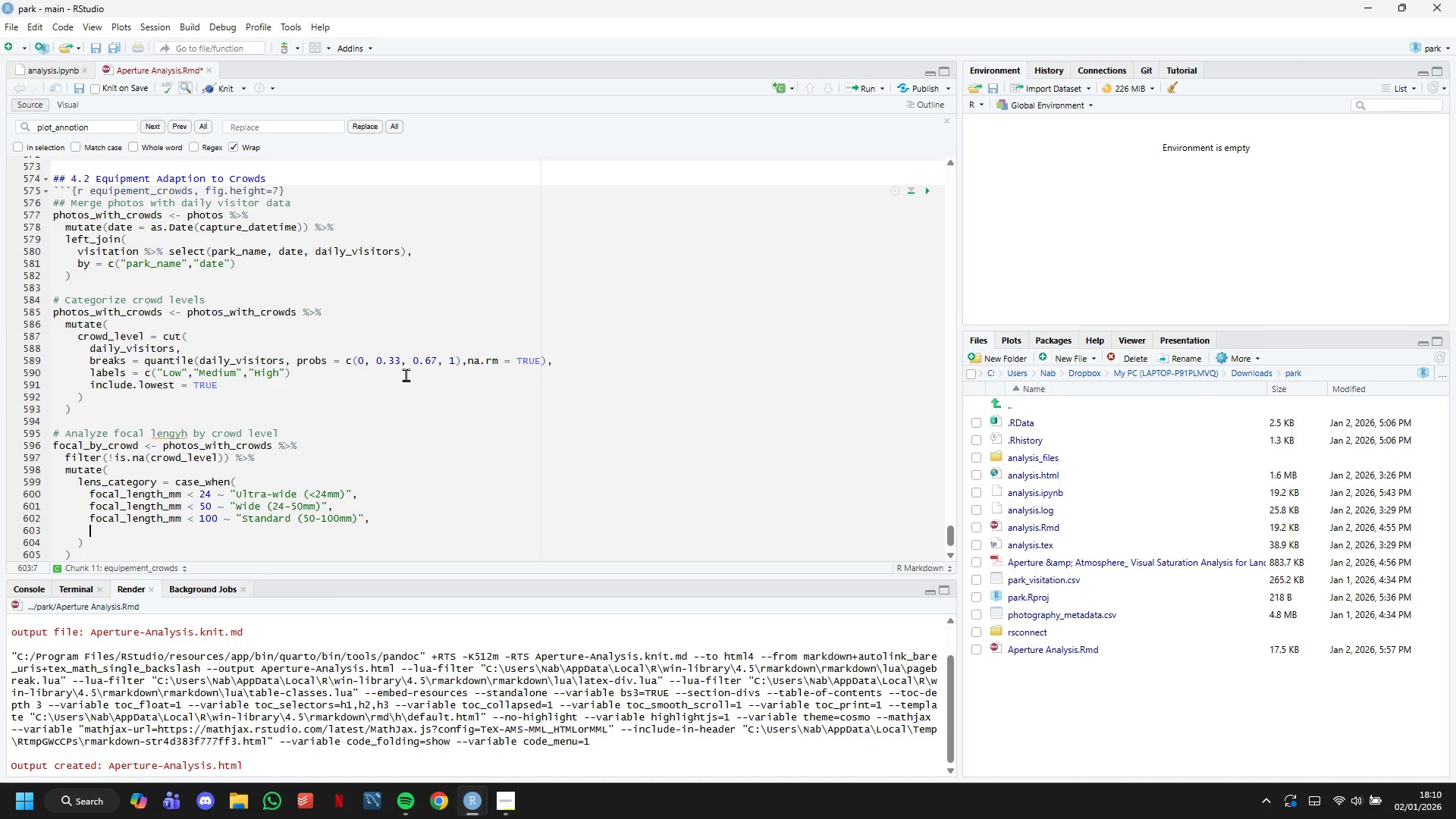 
wait(5.47)
 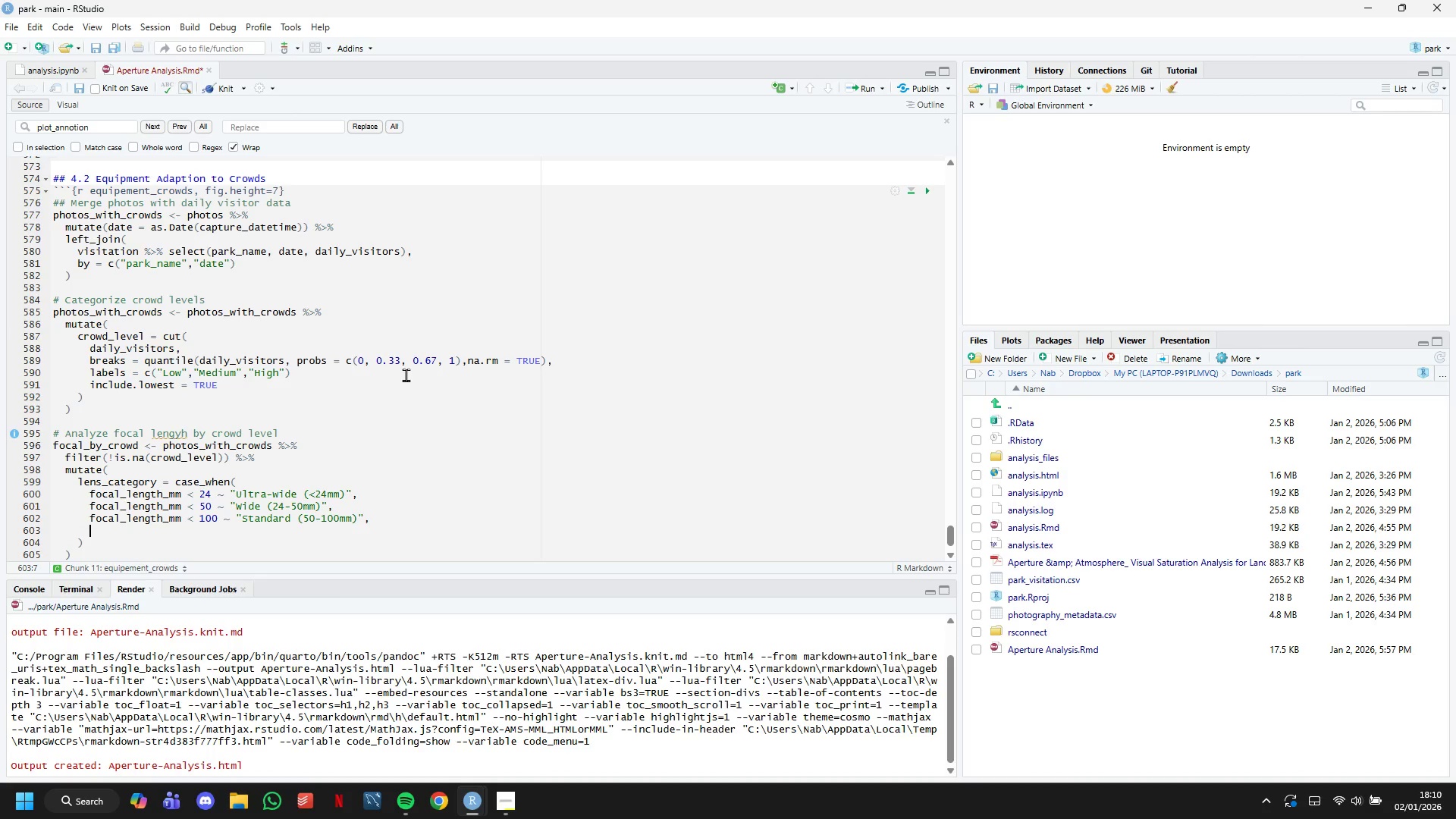 
type(focal_lem)
key(Backspace)
type(ngth_mm < 200 )
 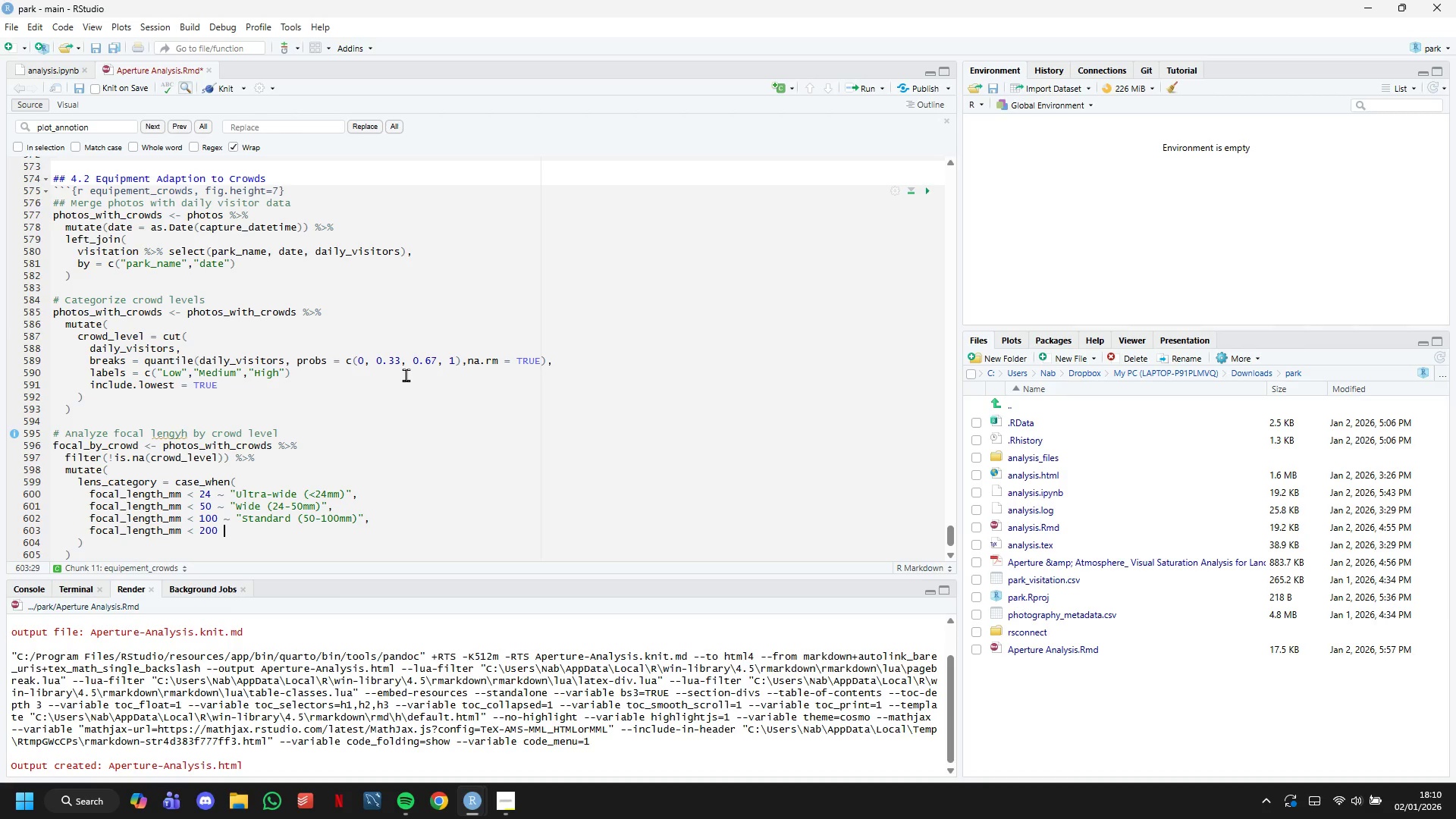 
type(~ "Tee=)
key(Backspace)
key(Backspace)
type(lepj)
key(Backspace)
type(hoto (100-200mm))
 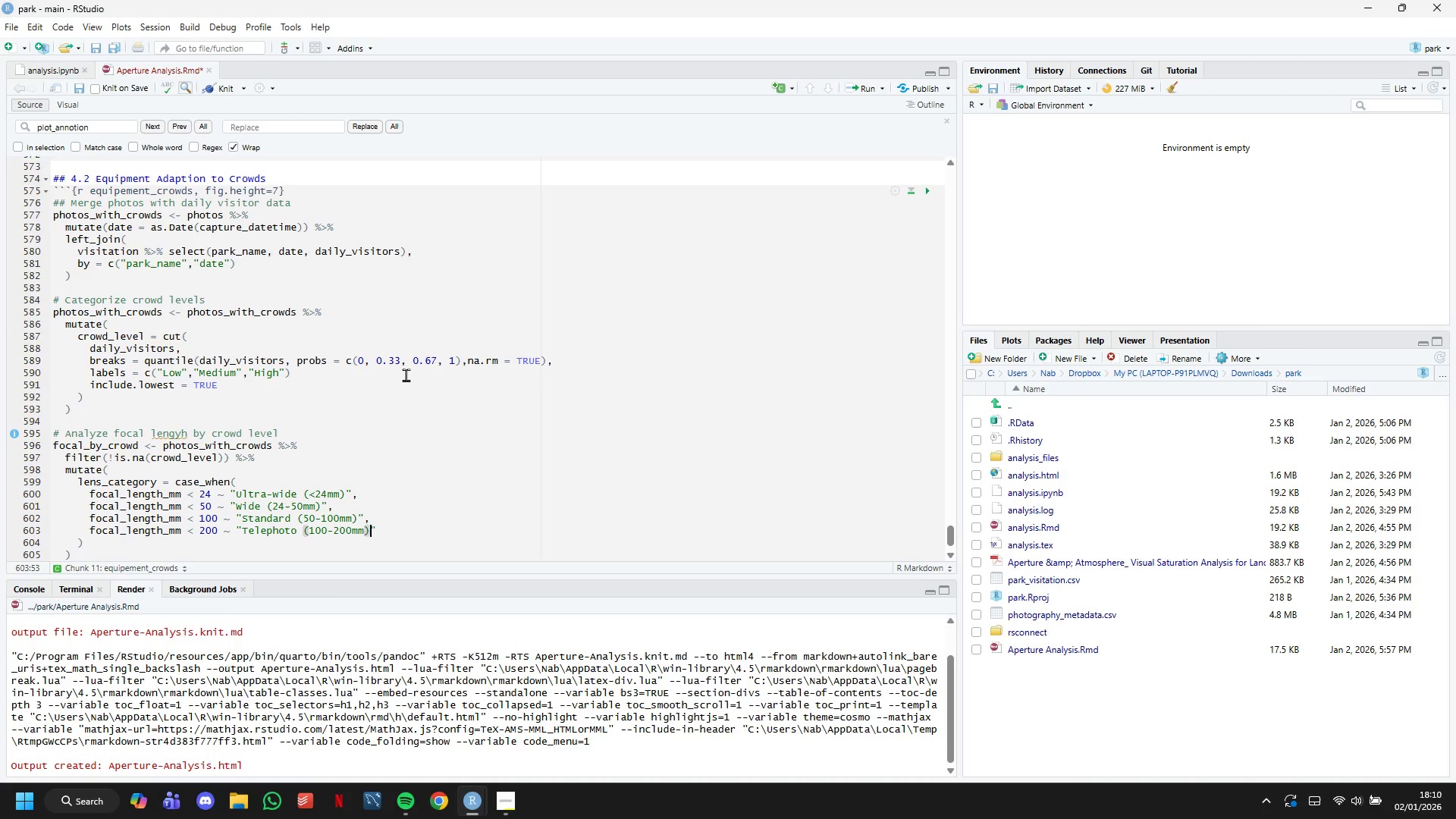 
key(ArrowRight)
 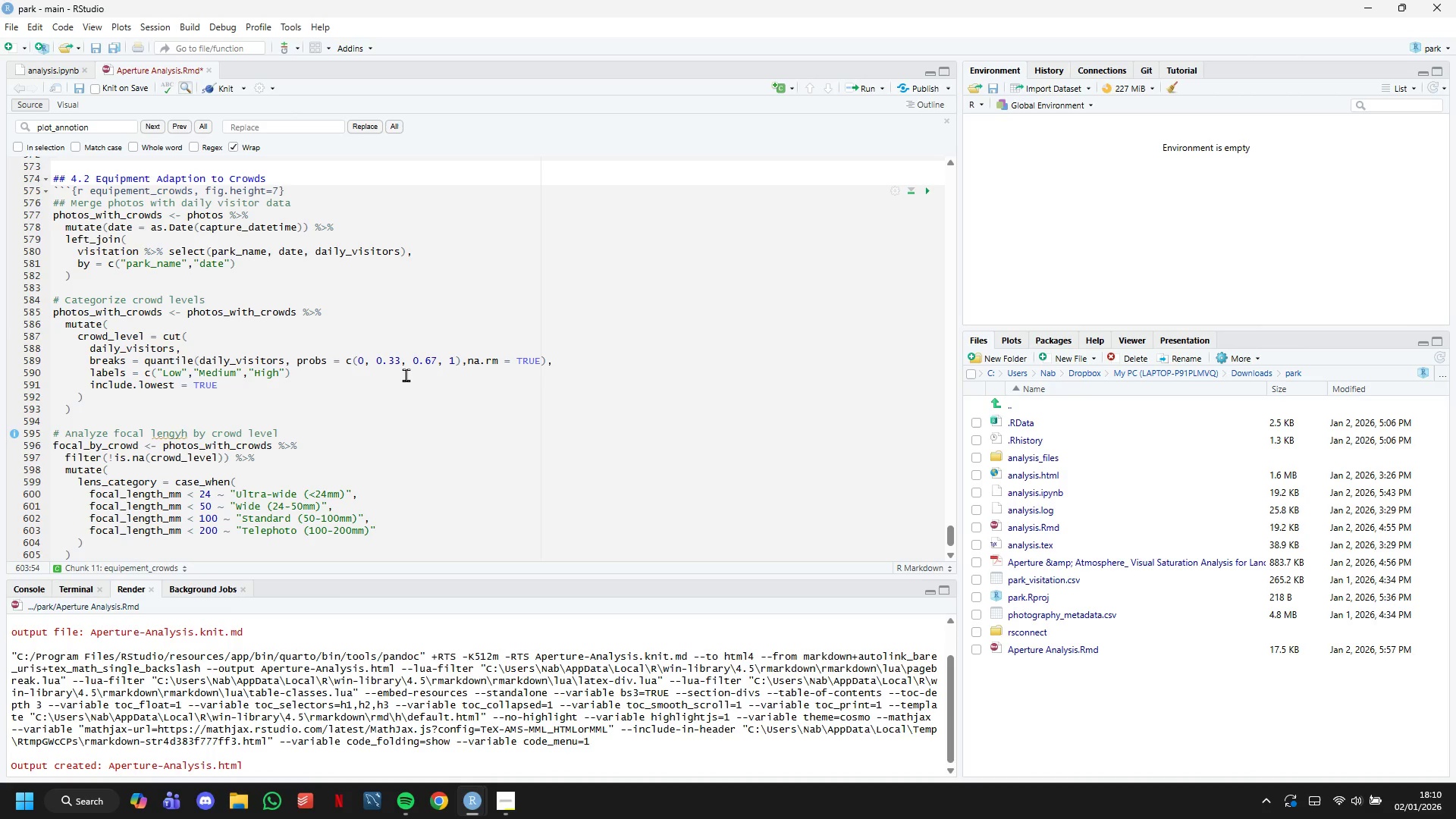 
key(Comma)
 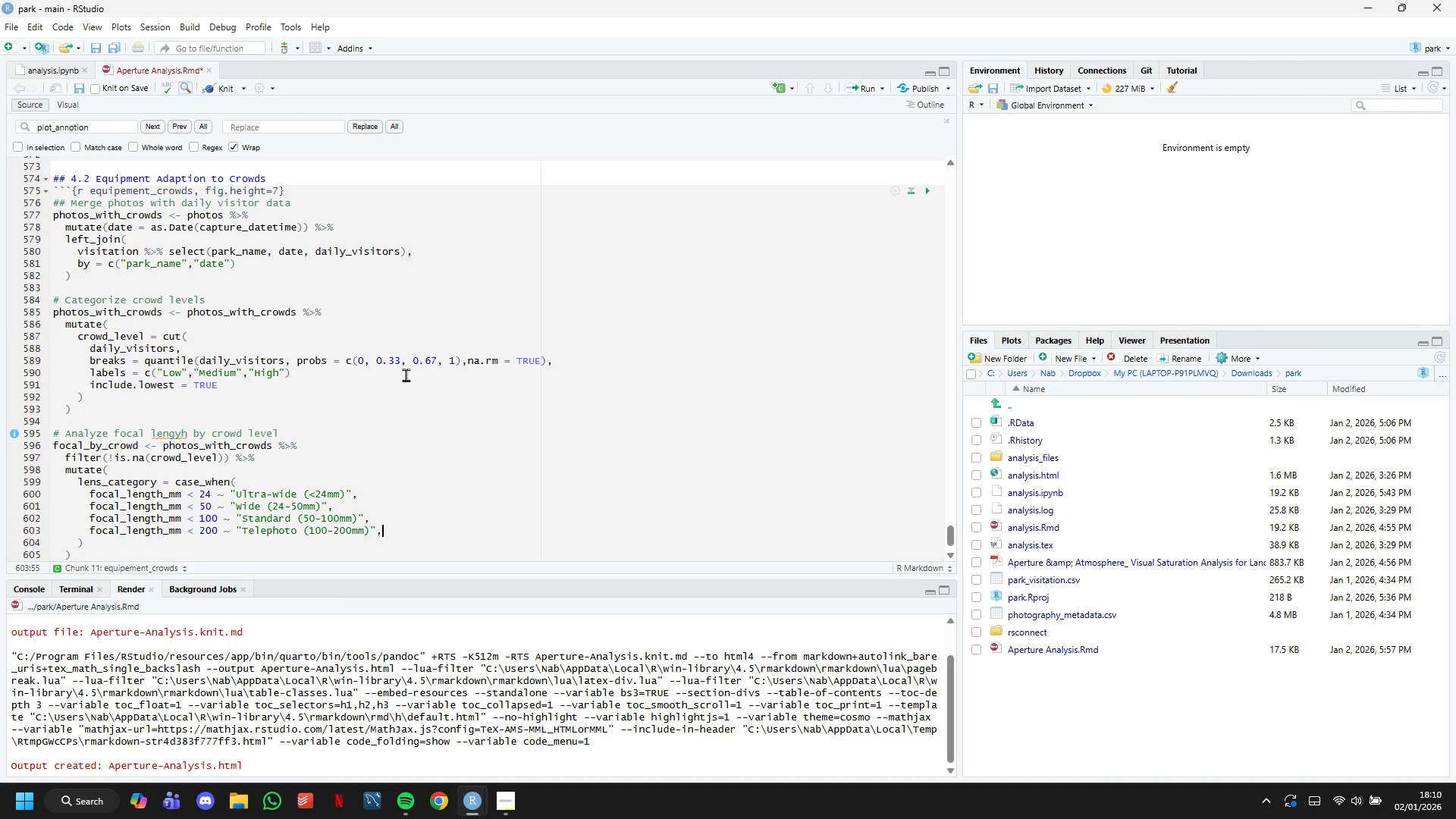 
key(Enter)
 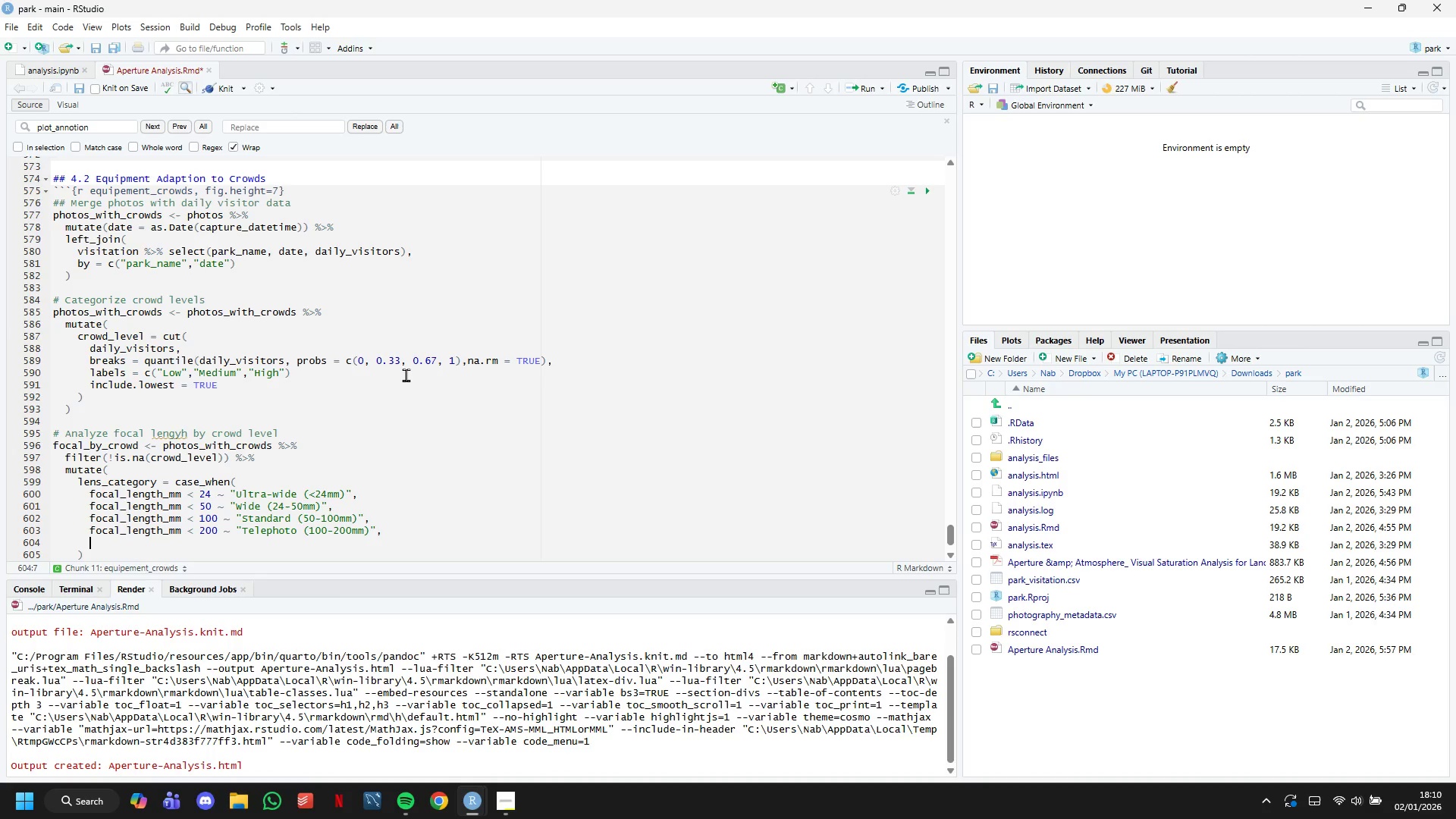 
type(TRYE)
key(Backspace)
key(Backspace)
type(UE ~ "Super-telephoto (>200mm))
 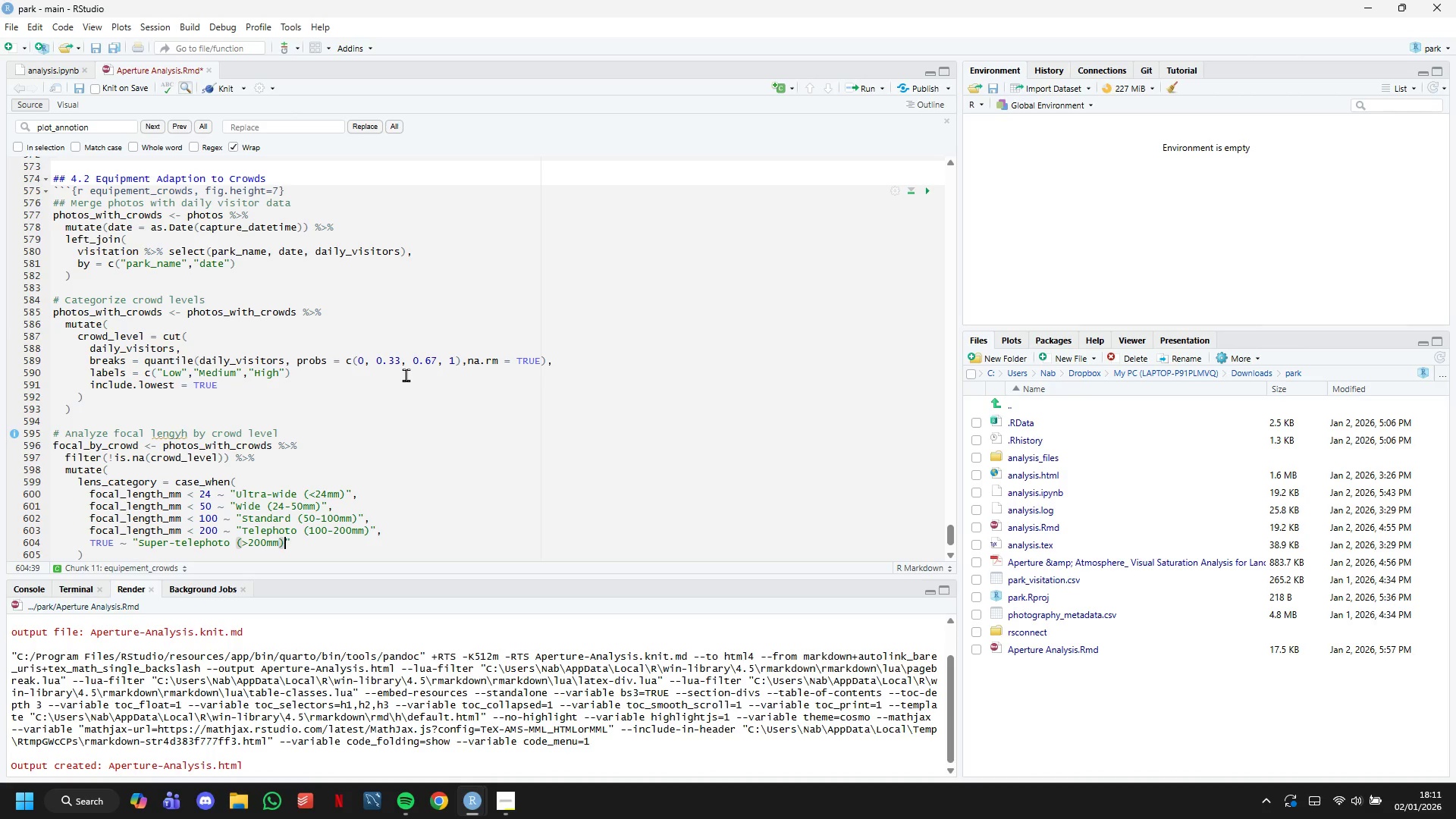 
key(ArrowDown)
 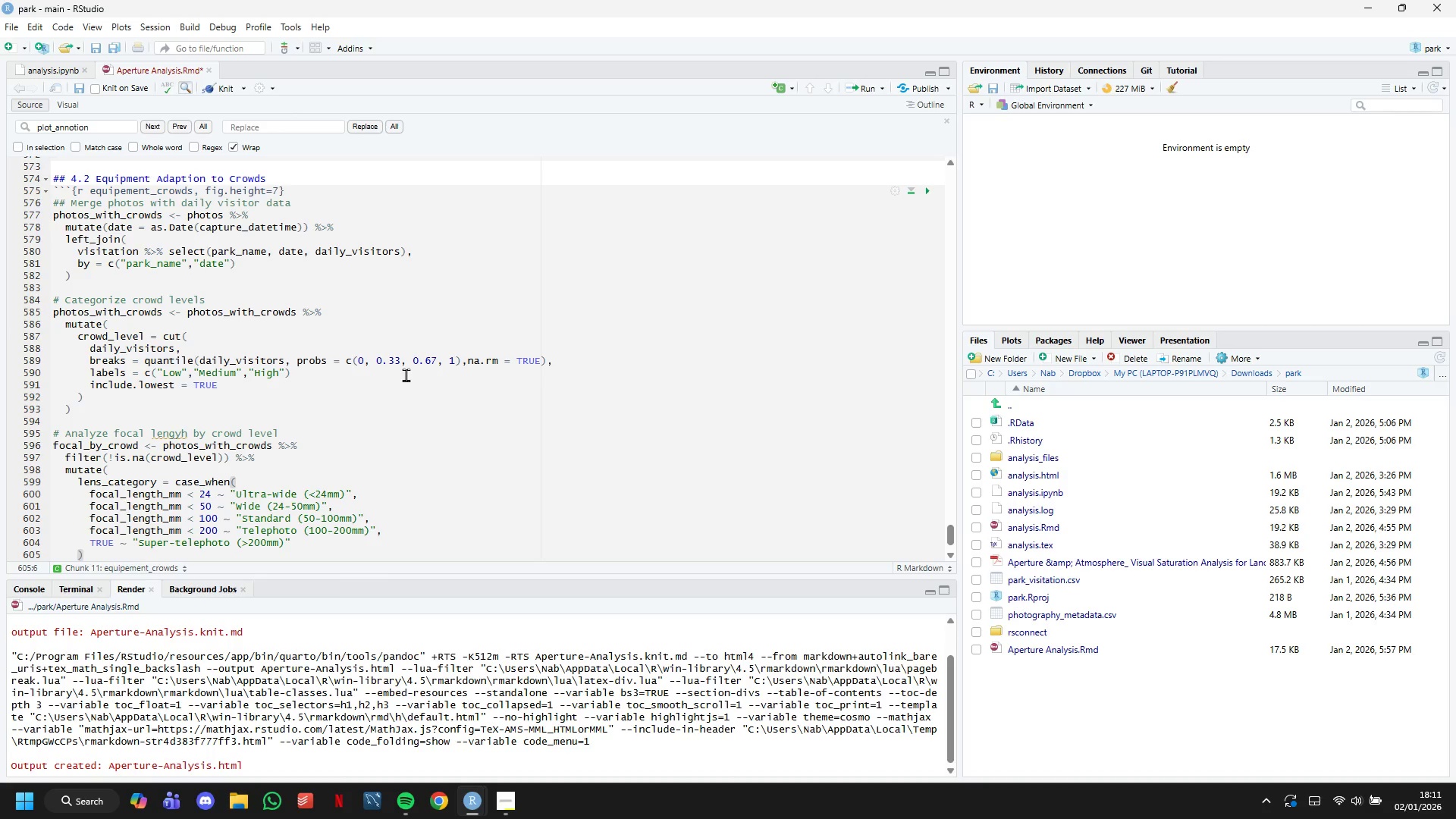 
key(ArrowDown)
 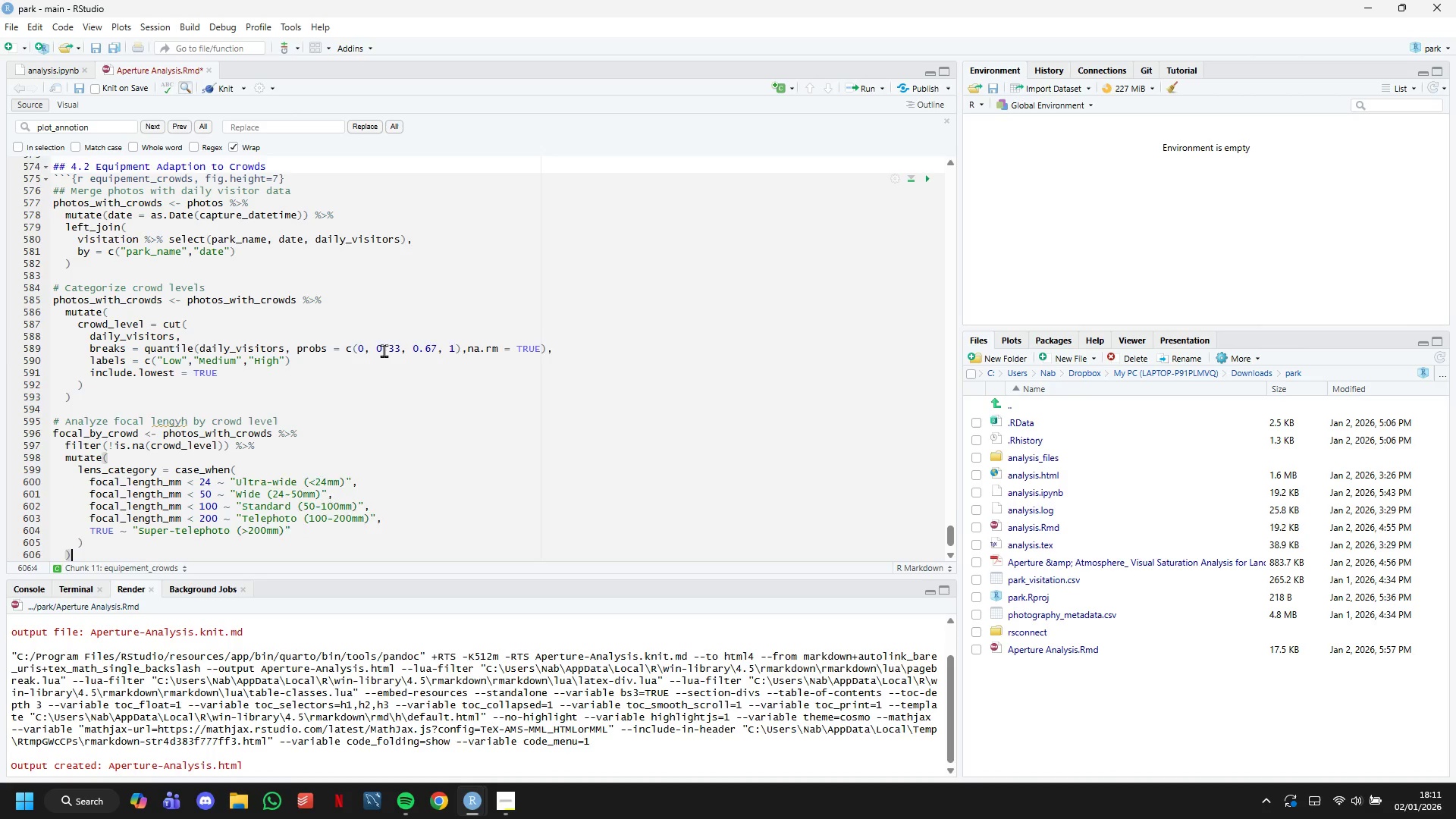 
key(ArrowDown)
 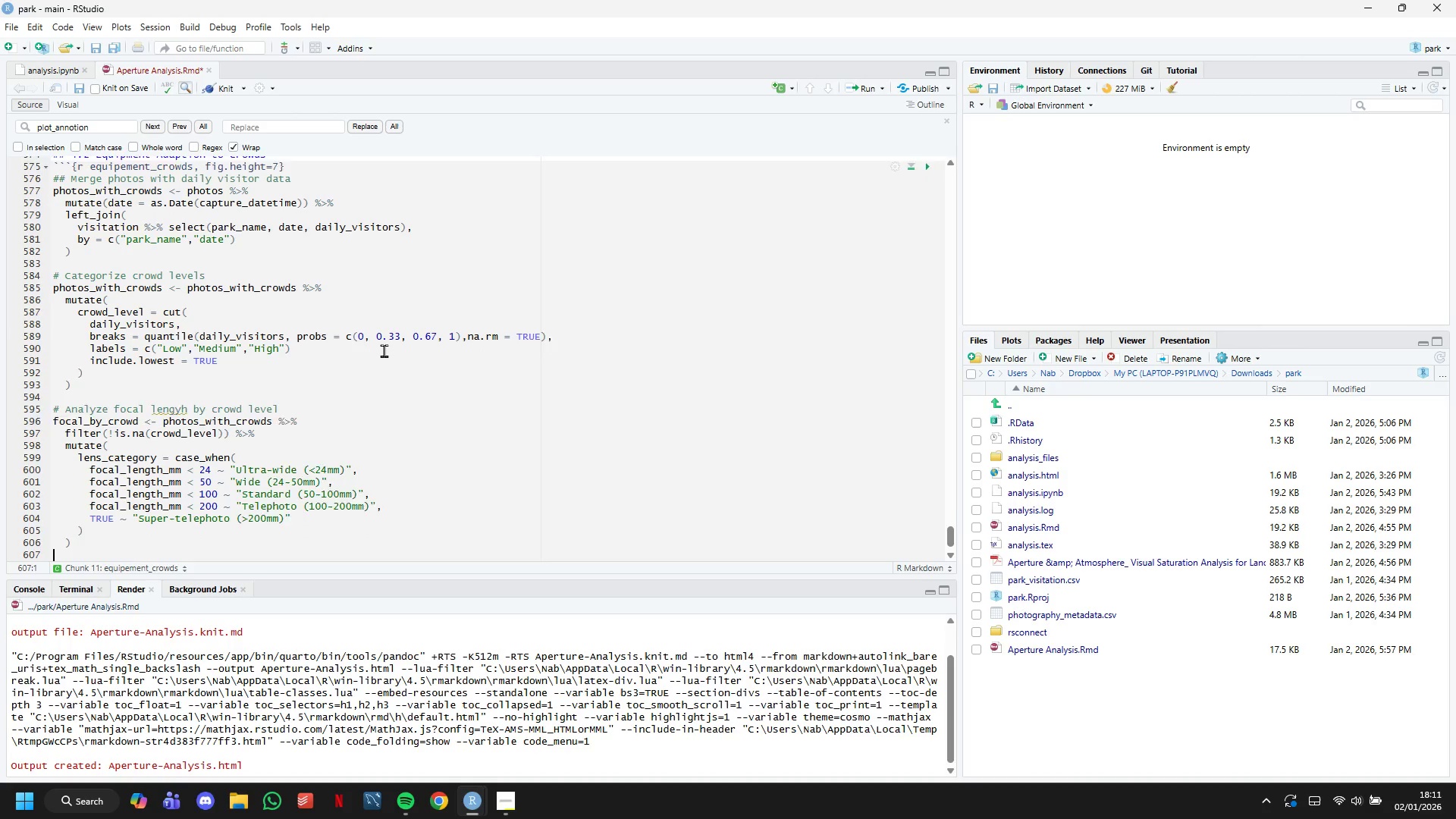 
key(ArrowDown)
 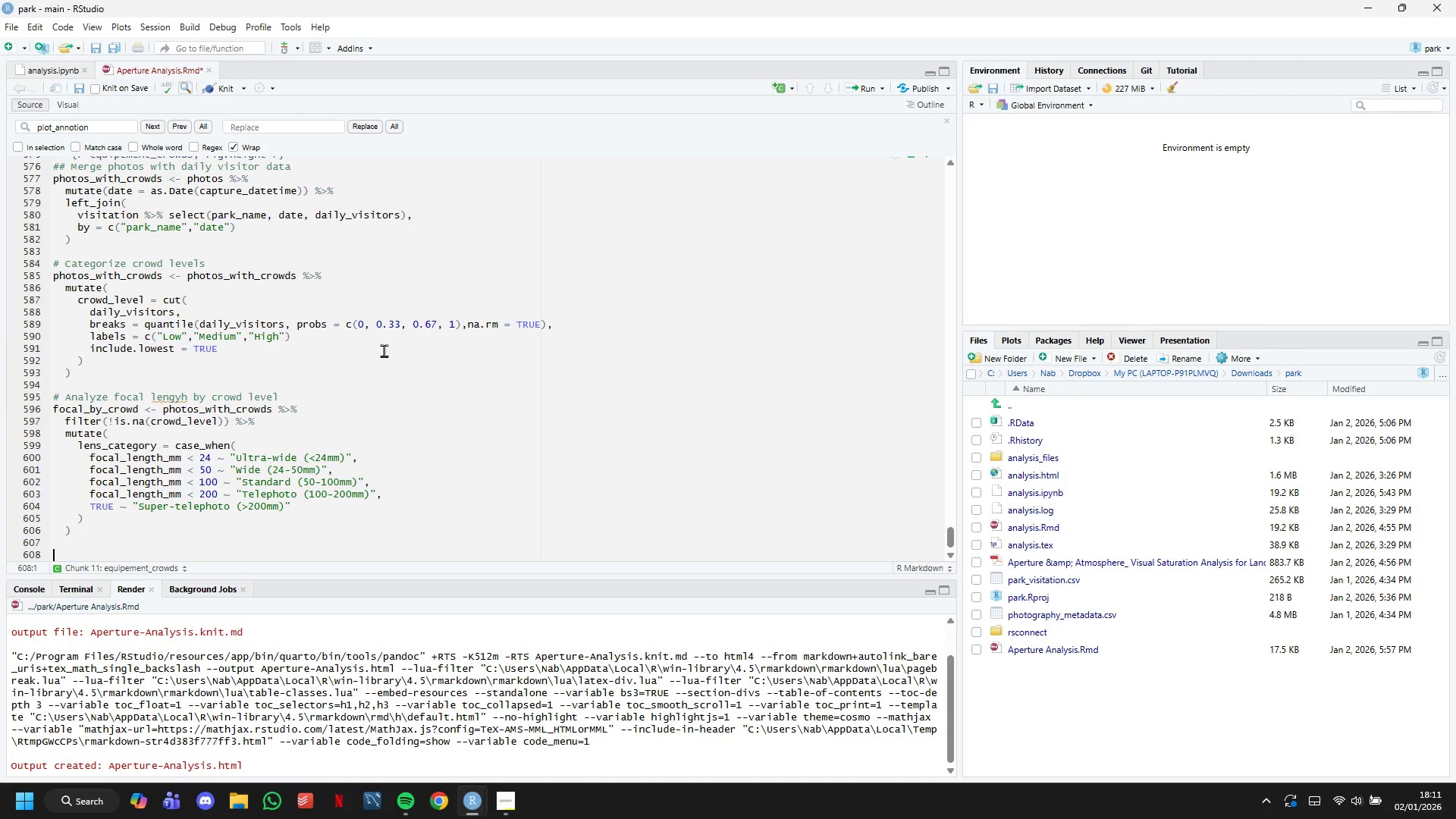 
key(ArrowUp)
 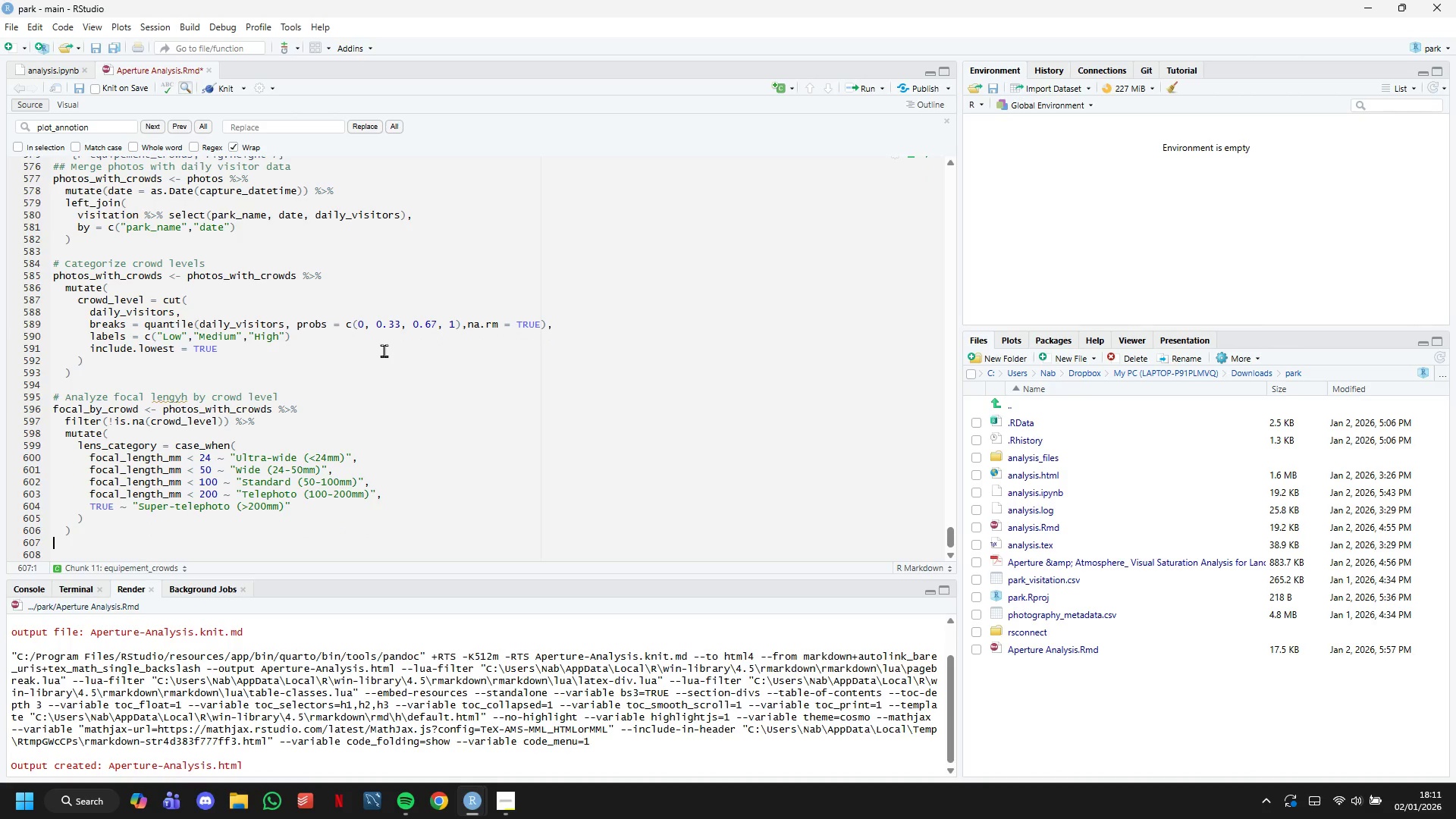 
key(ArrowUp)
 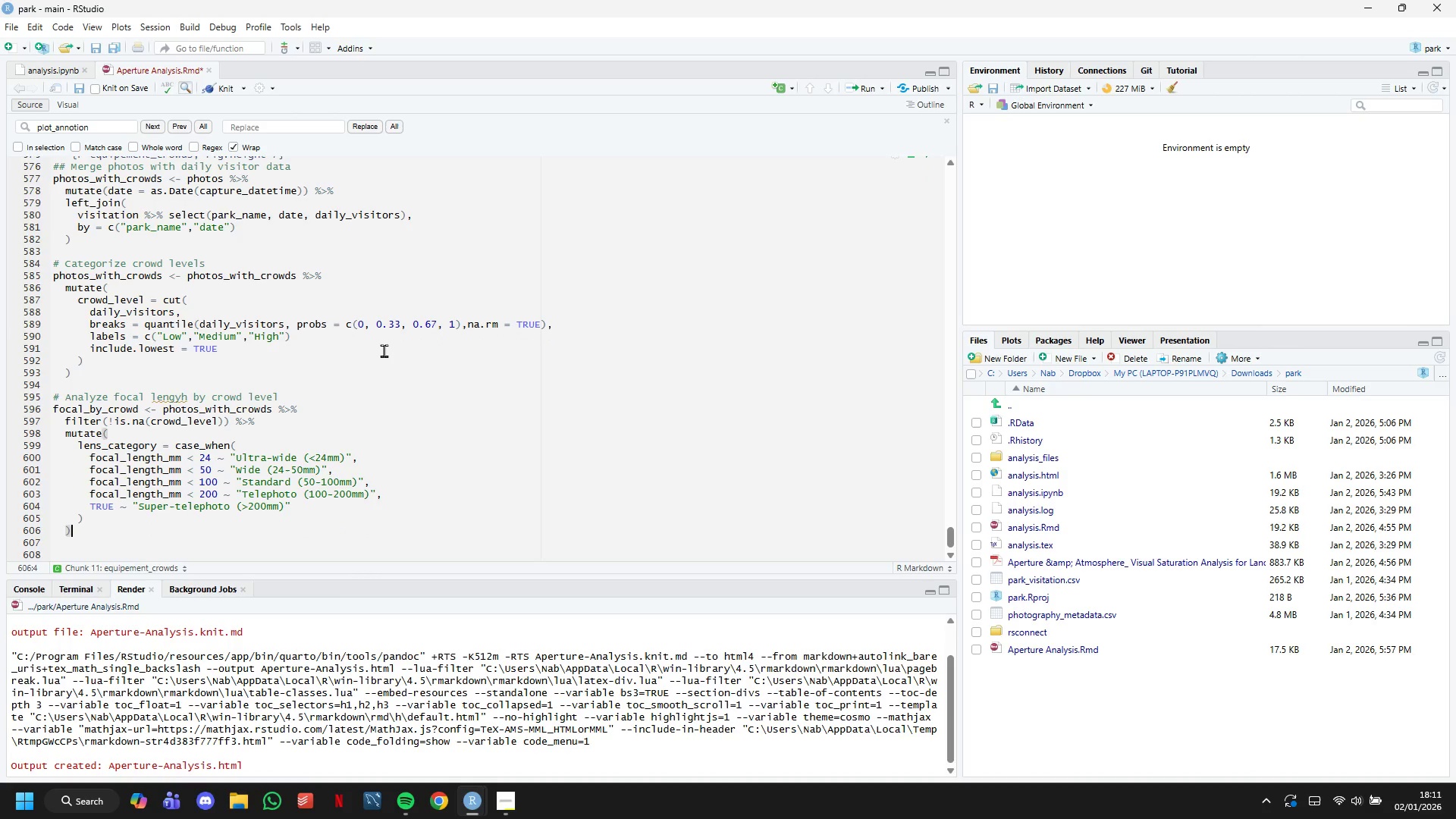 
key(Enter)
 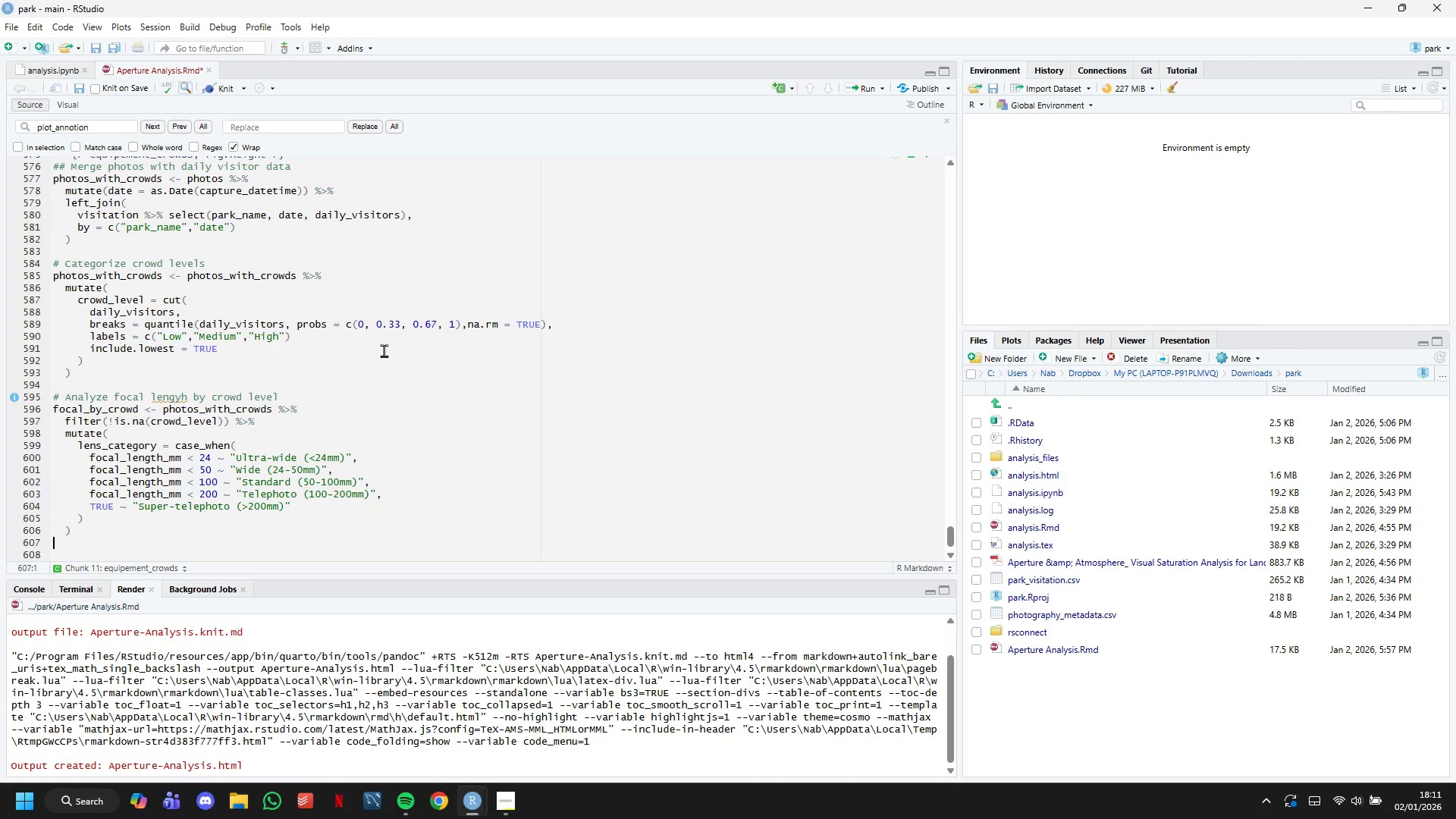 
key(Enter)
 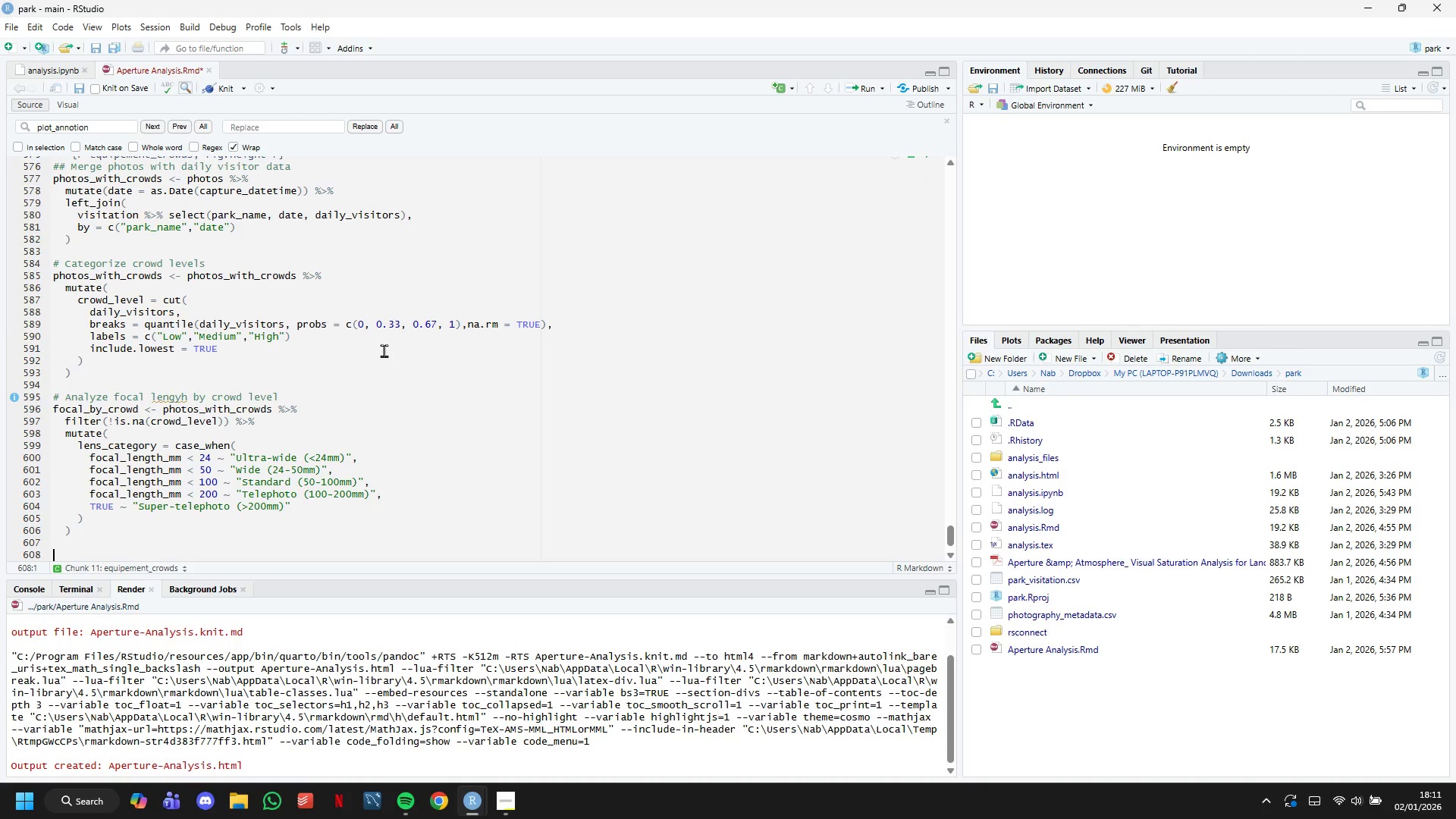 
type(p9 <- ggplot(focal_by_crowd,)
 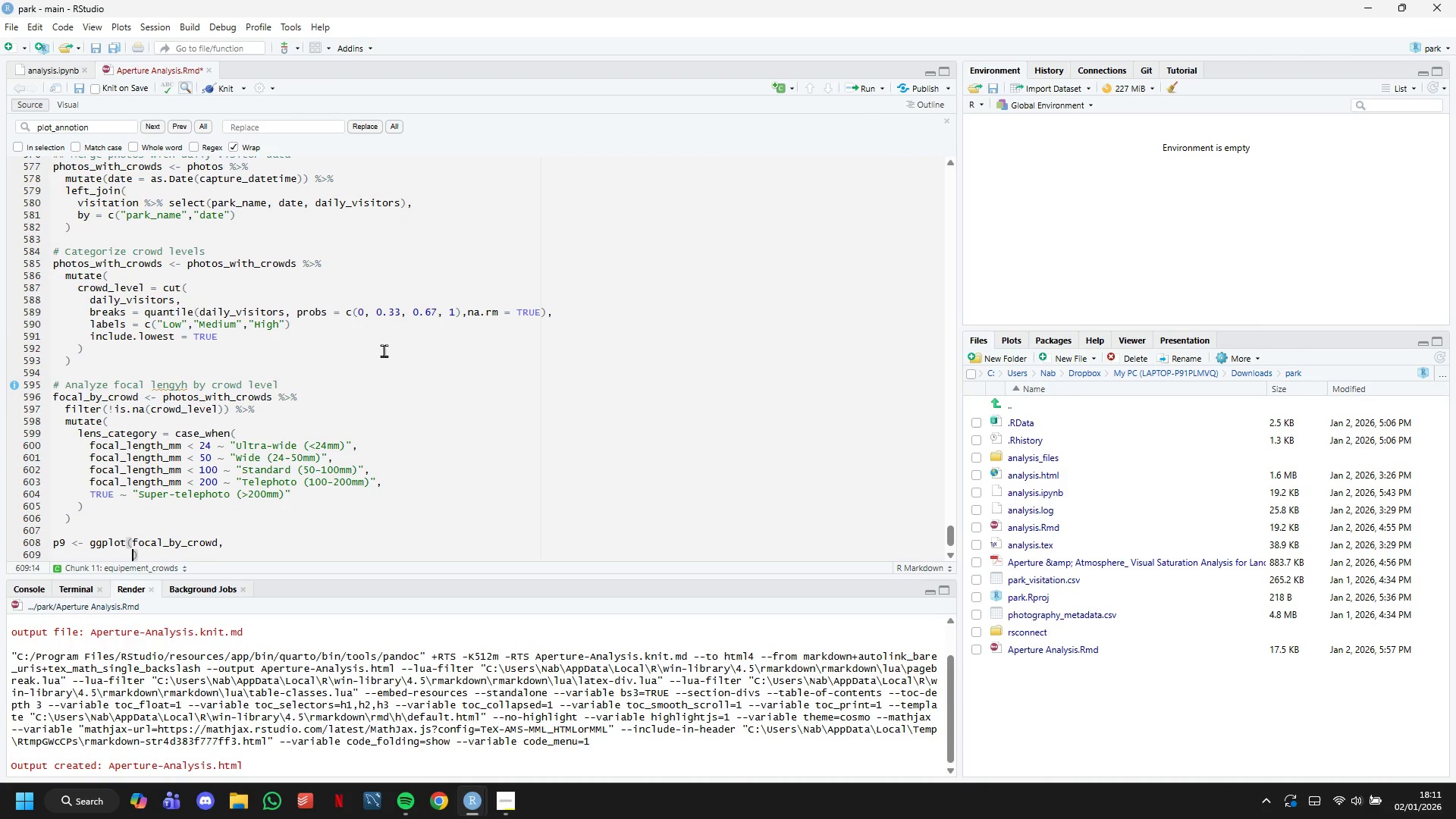 
 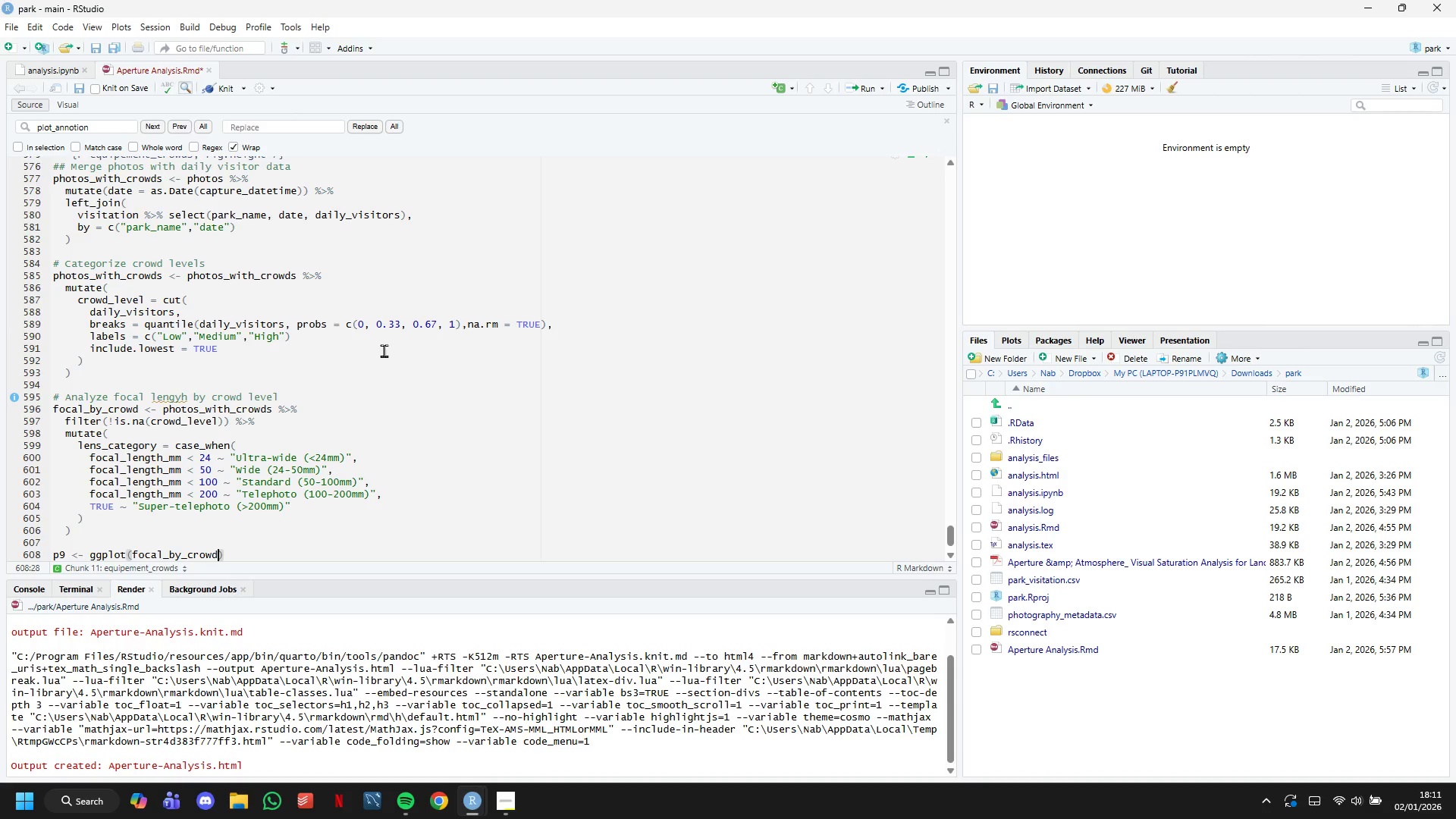 
key(Enter)
 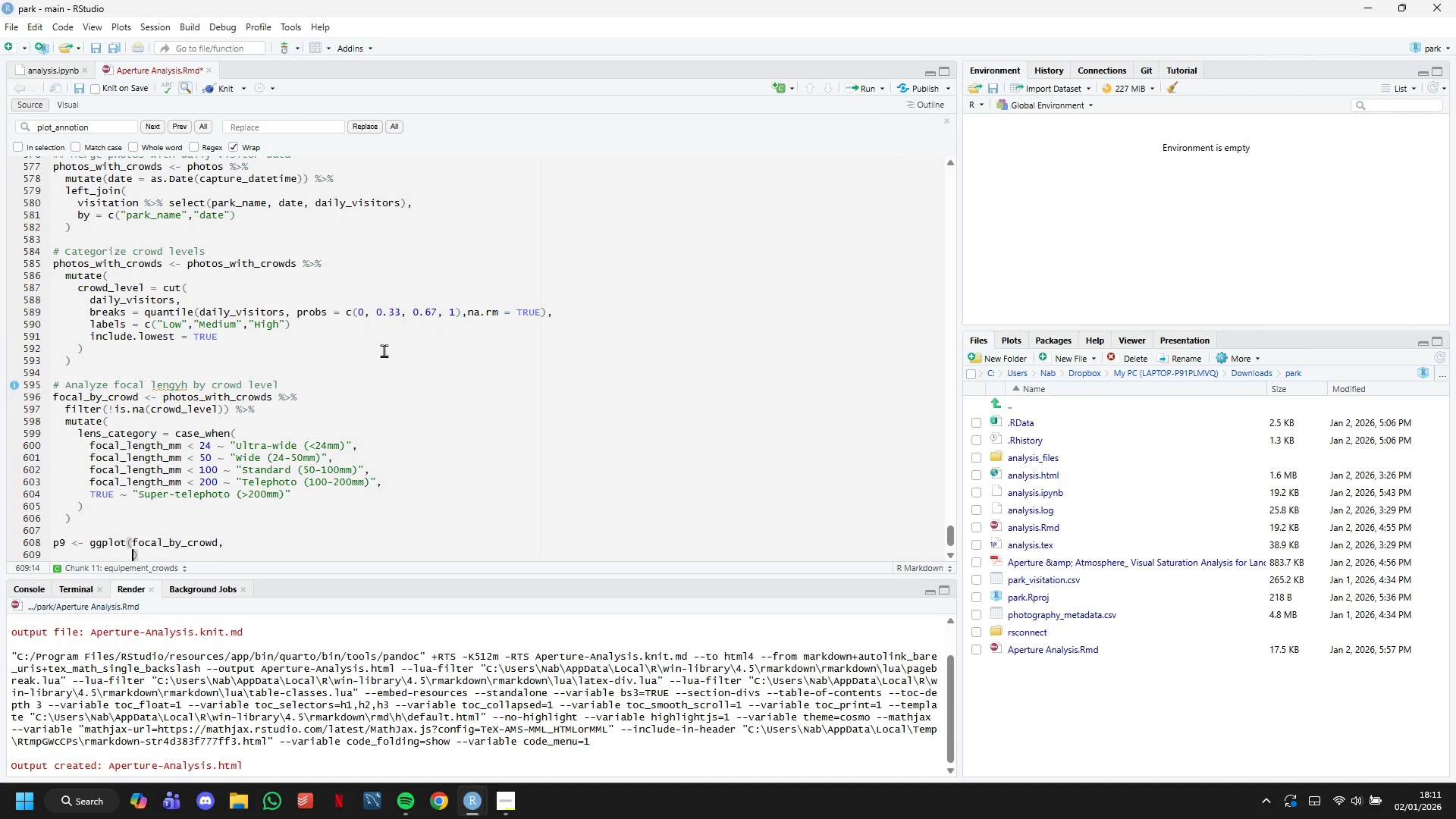 
type(aes(x = crowd_level, fill = lens_category)
 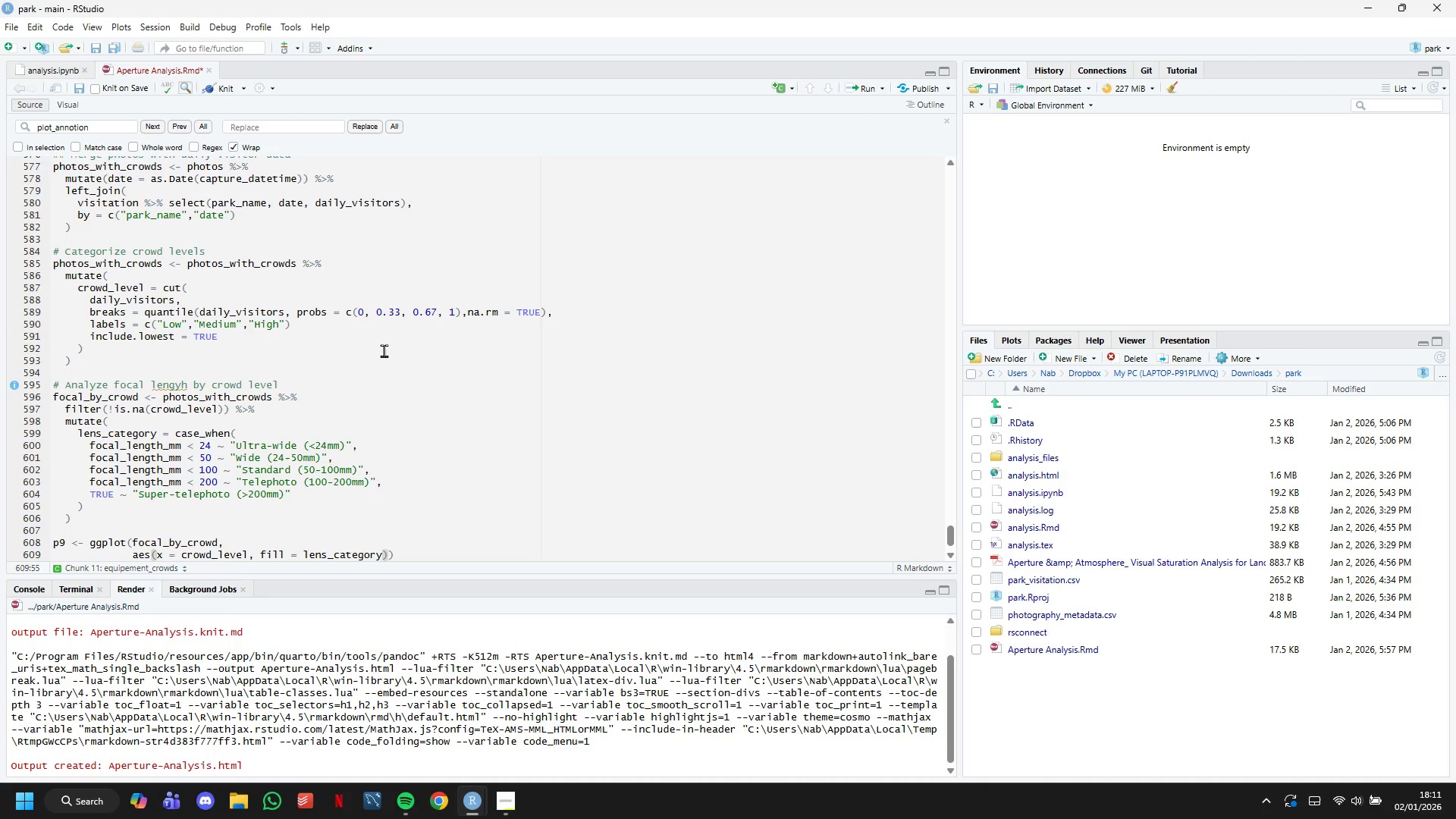 
key(ArrowRight)
 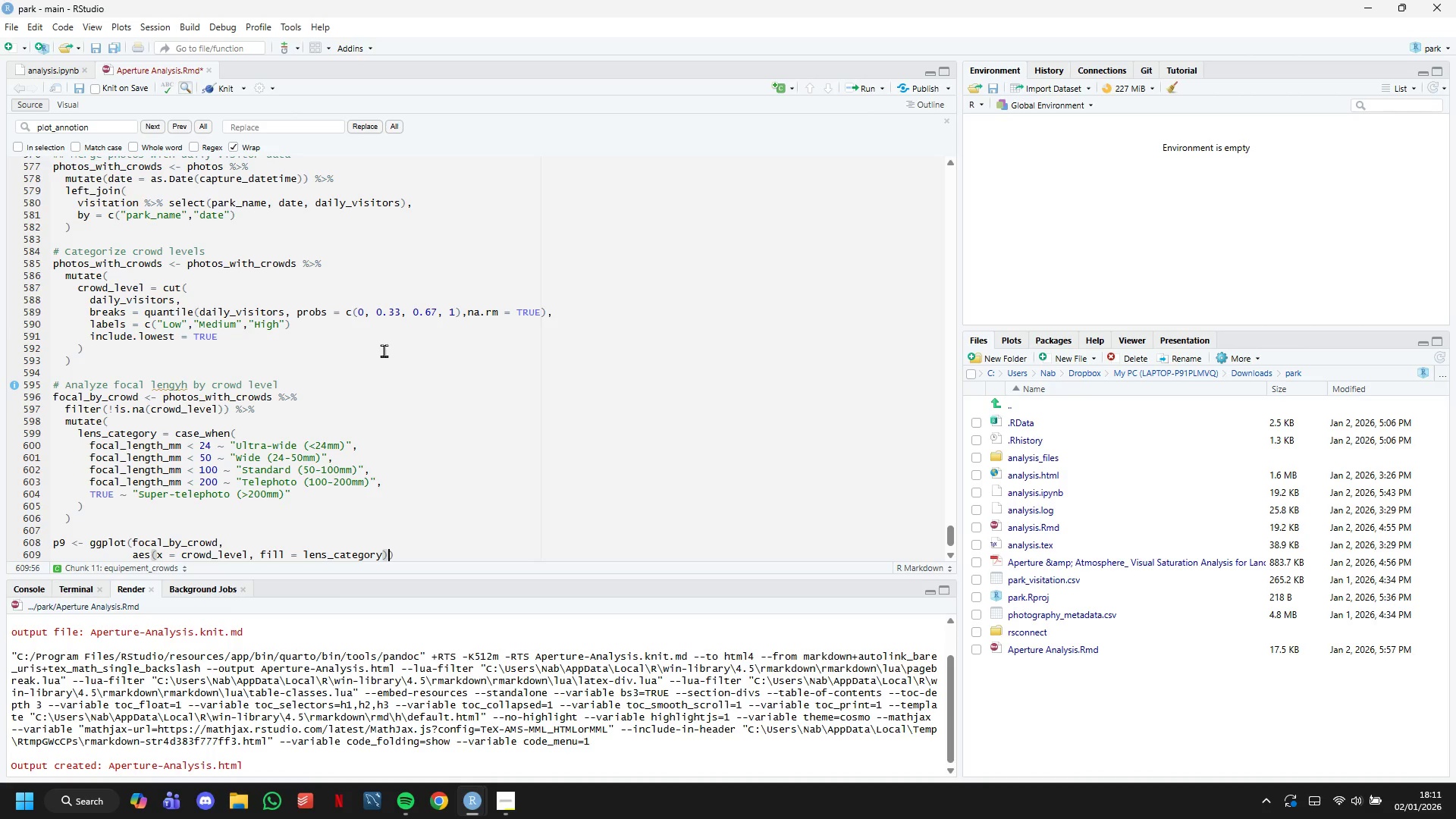 
key(ArrowRight)
 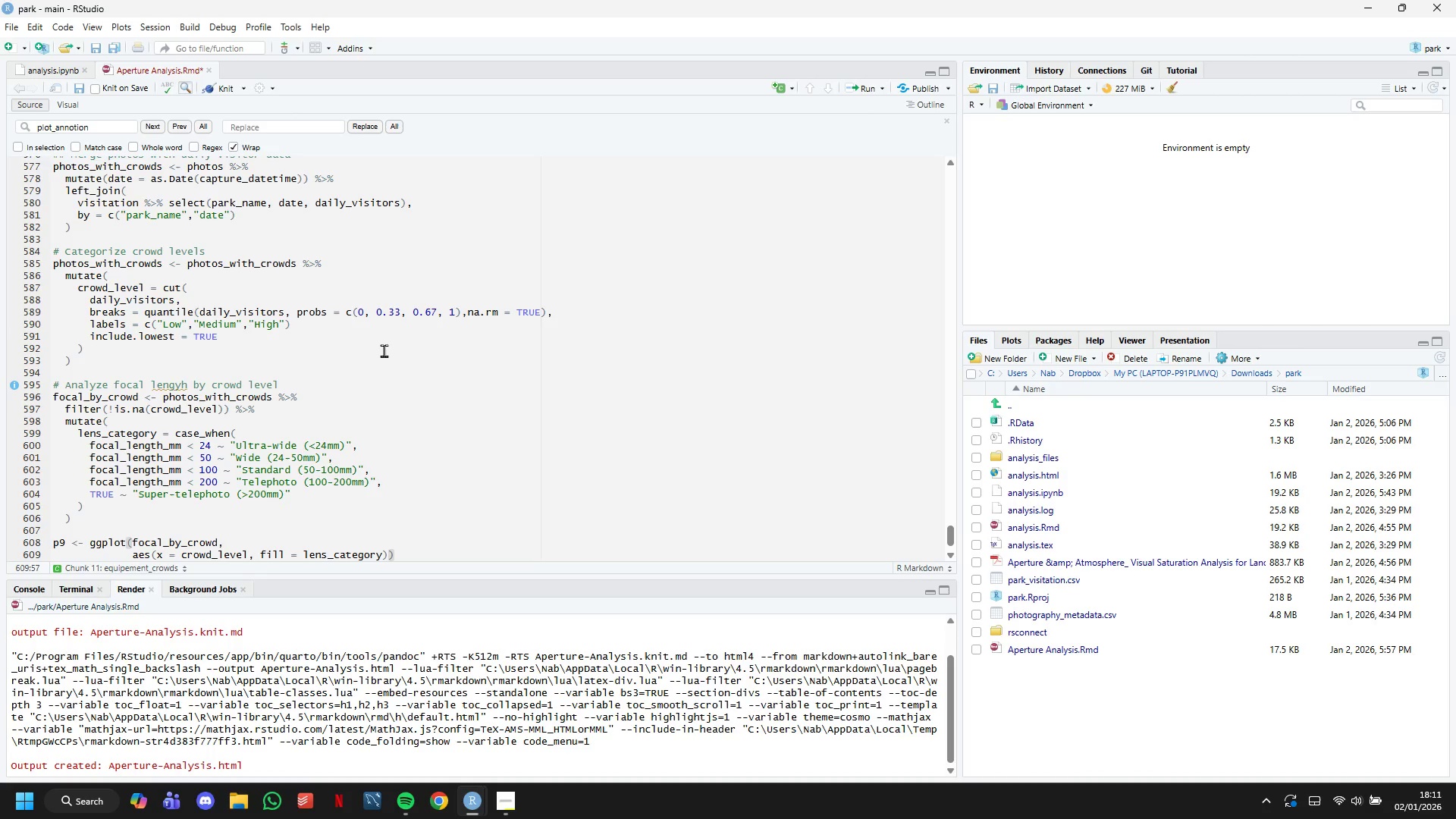 
key(Space)
 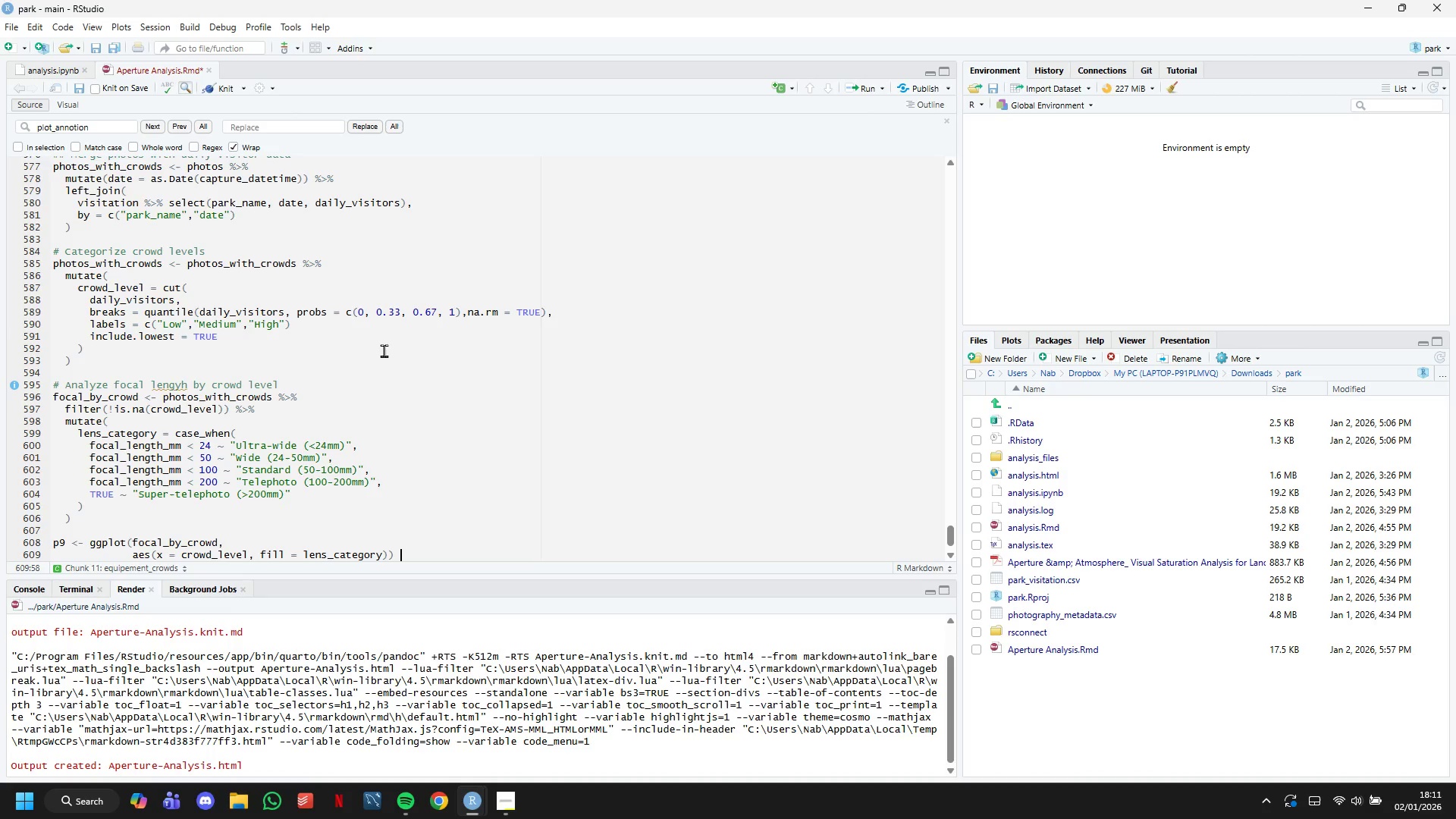 
key(Shift+ShiftLeft)
 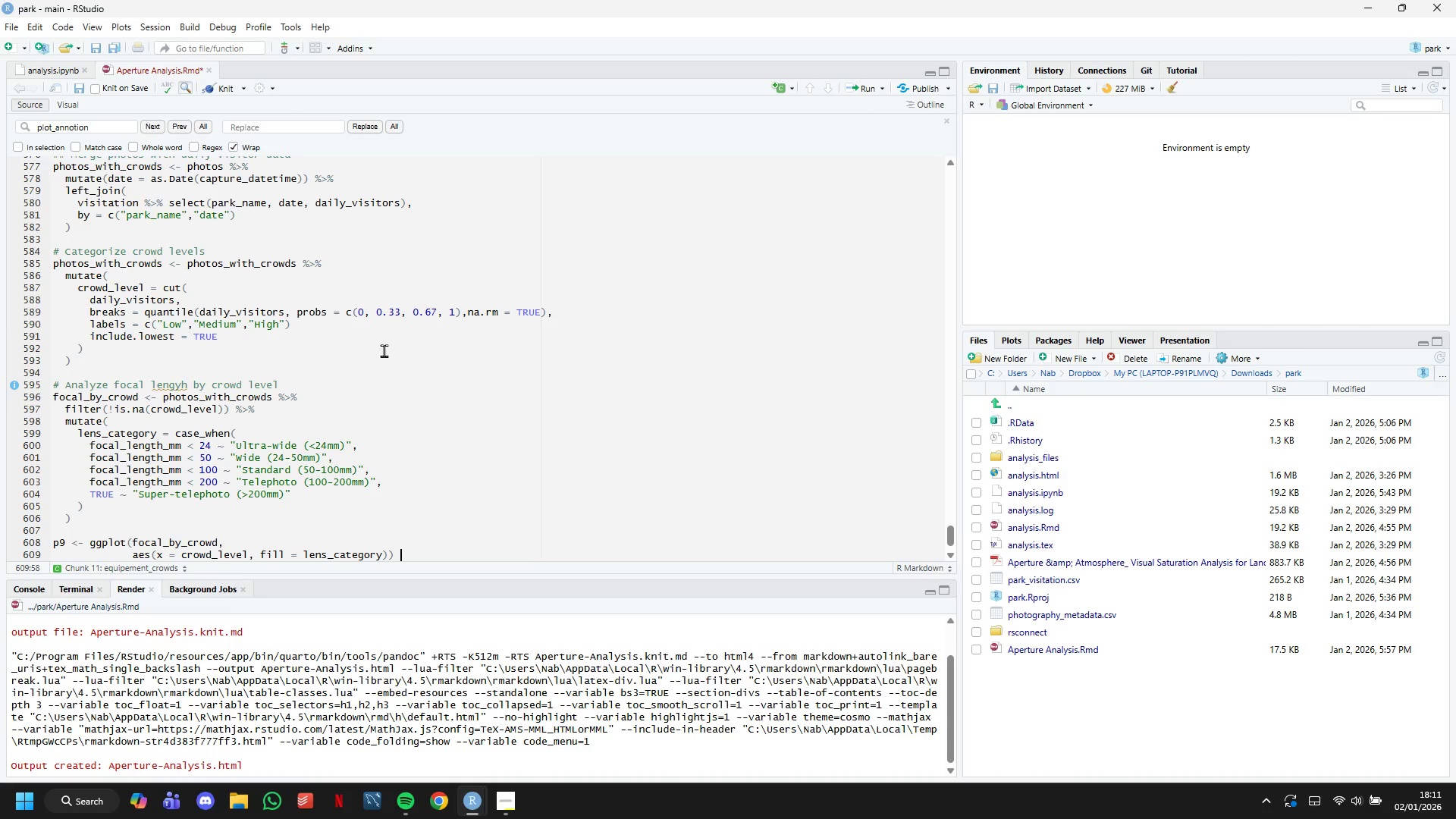 
key(Shift+Equal)
 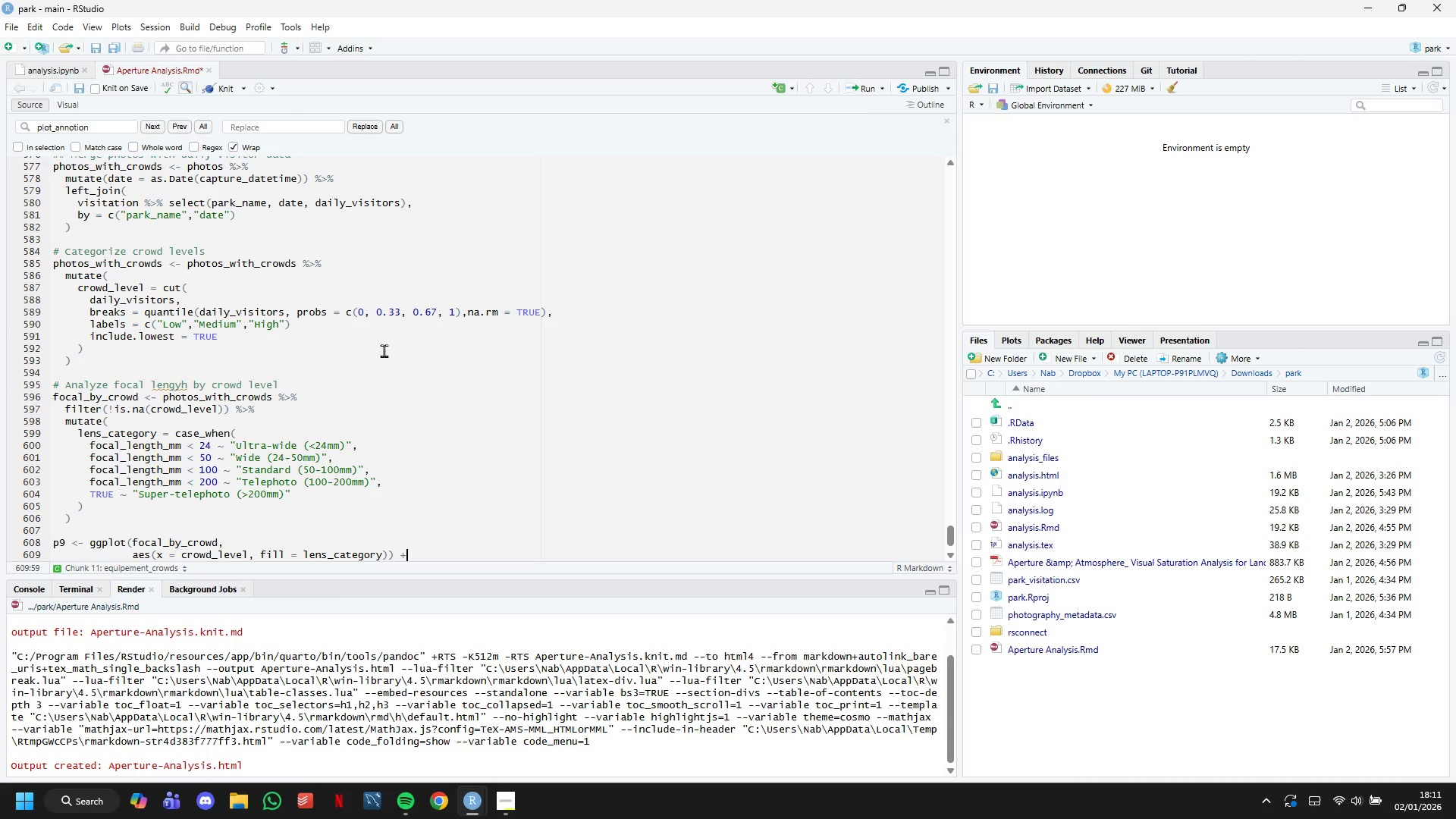 
key(Enter)
 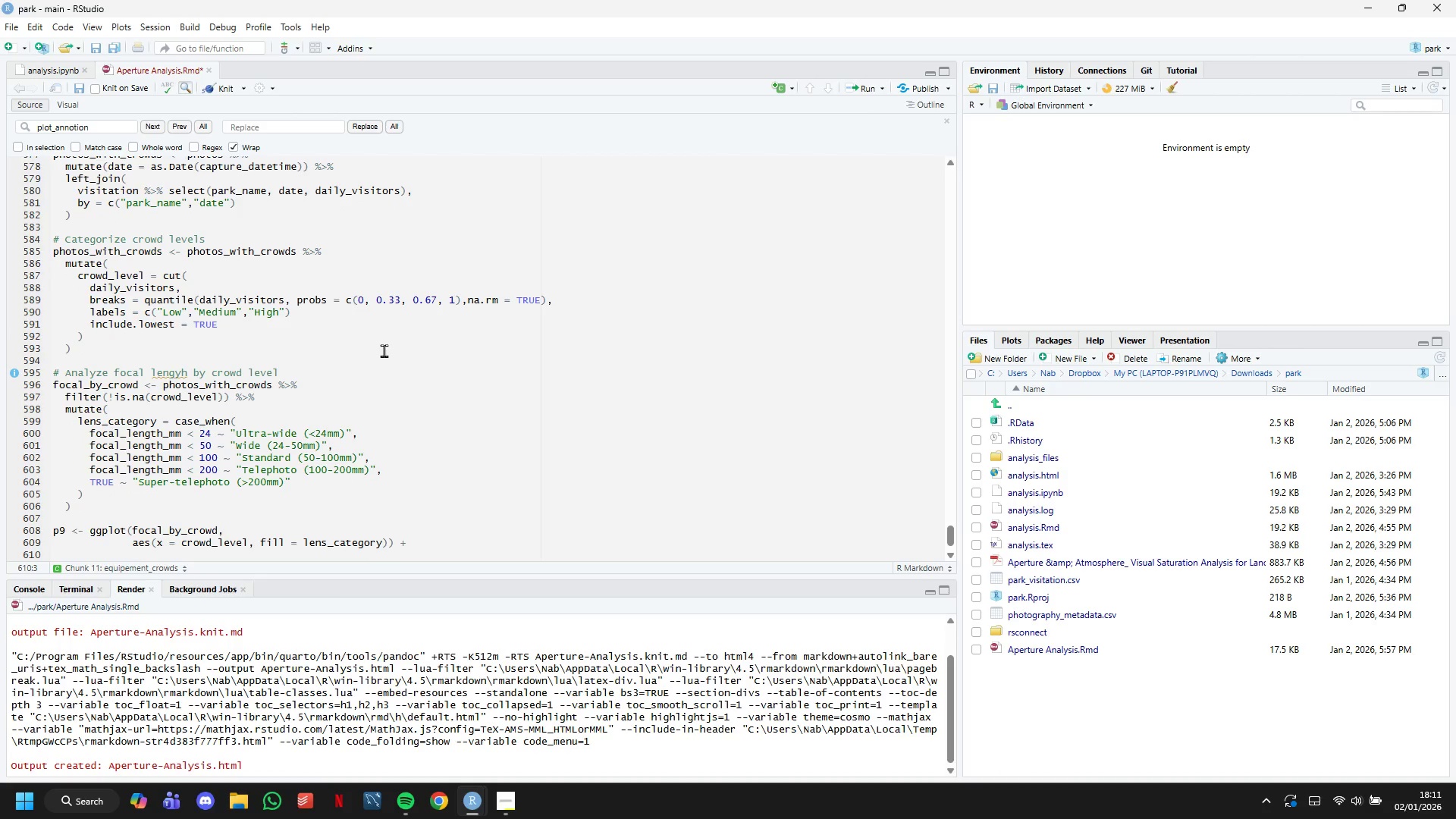 
type(geom_bar(position = "fill)
 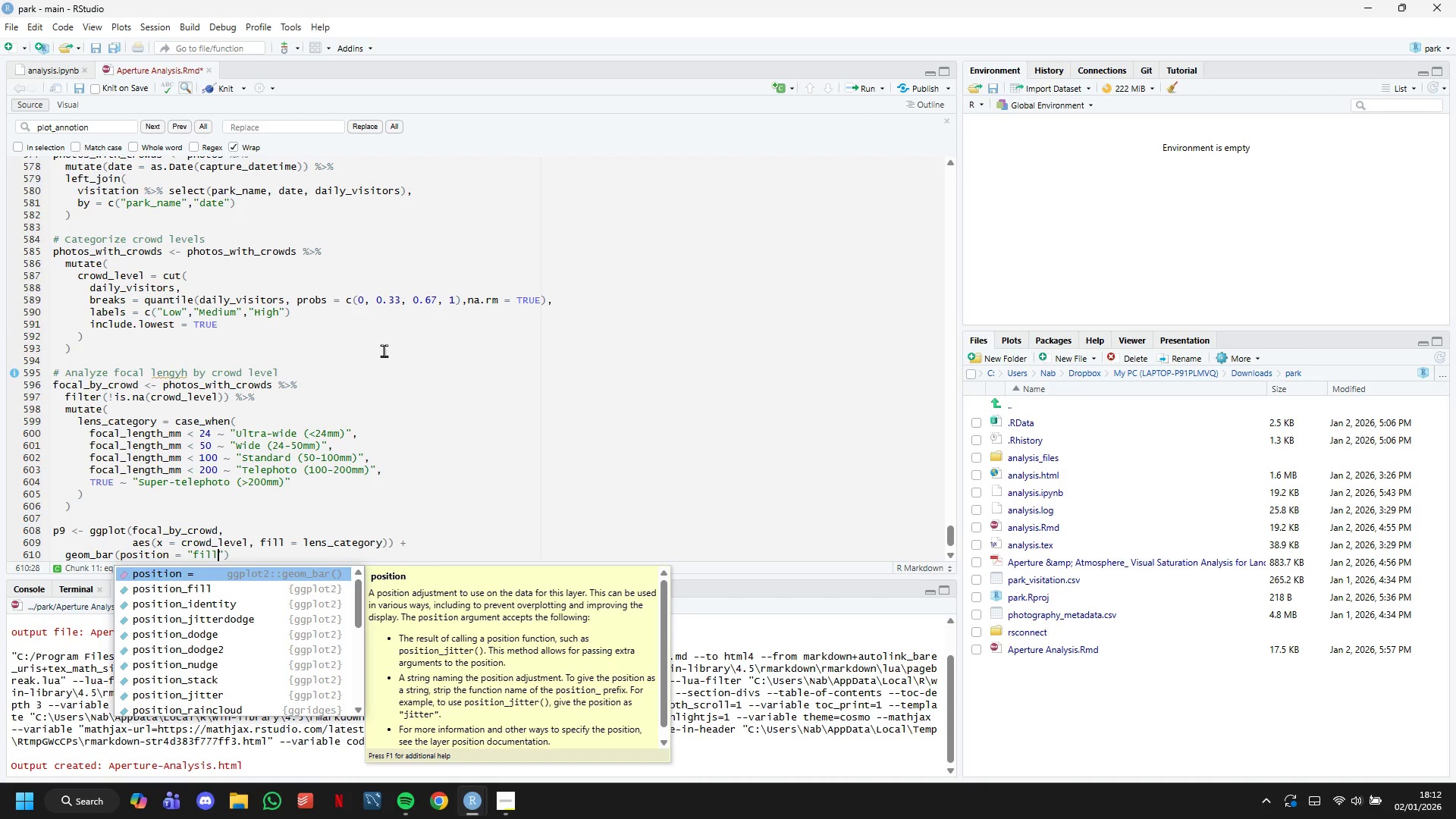 
key(ArrowRight)
 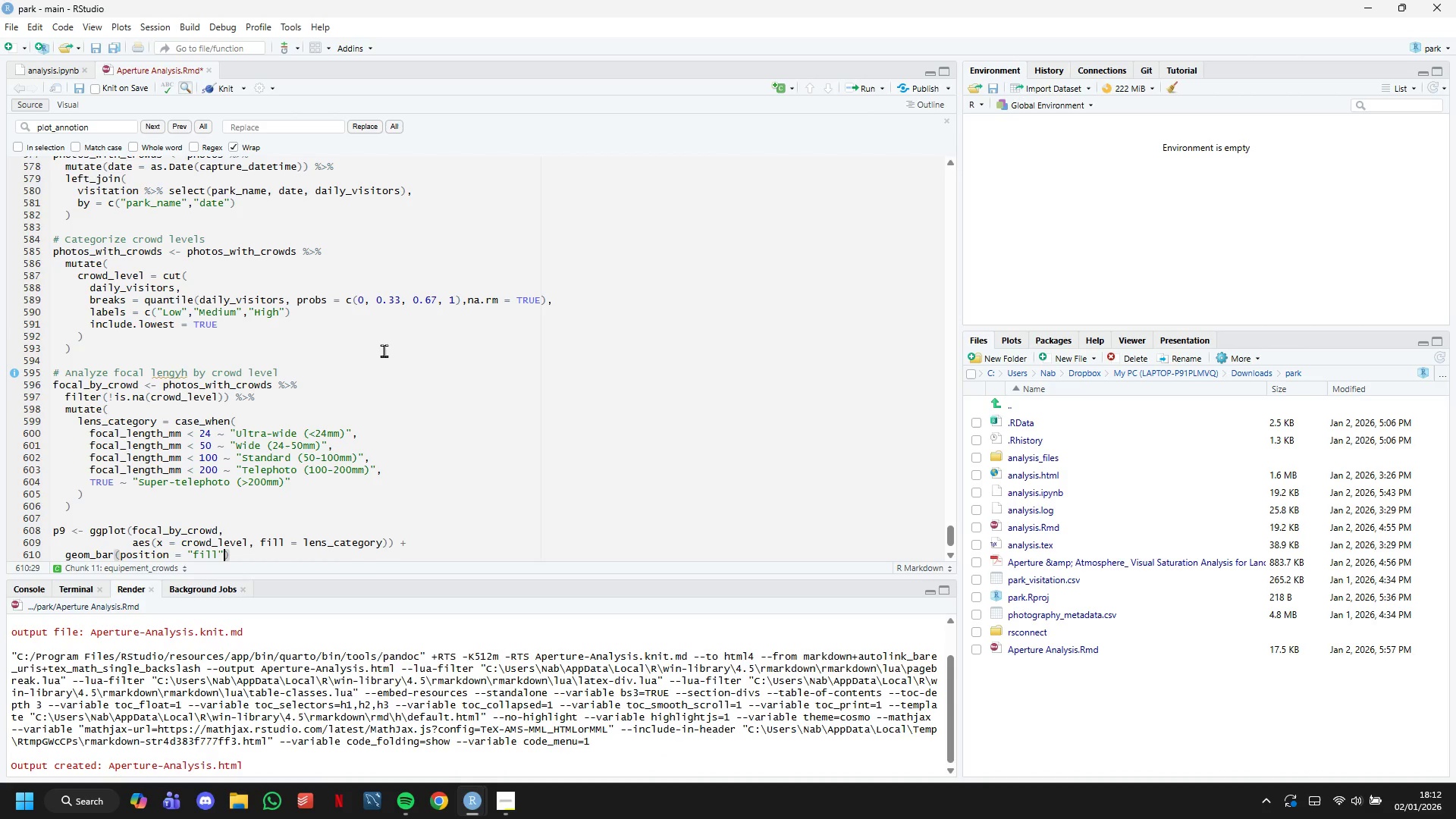 
key(ArrowRight)
 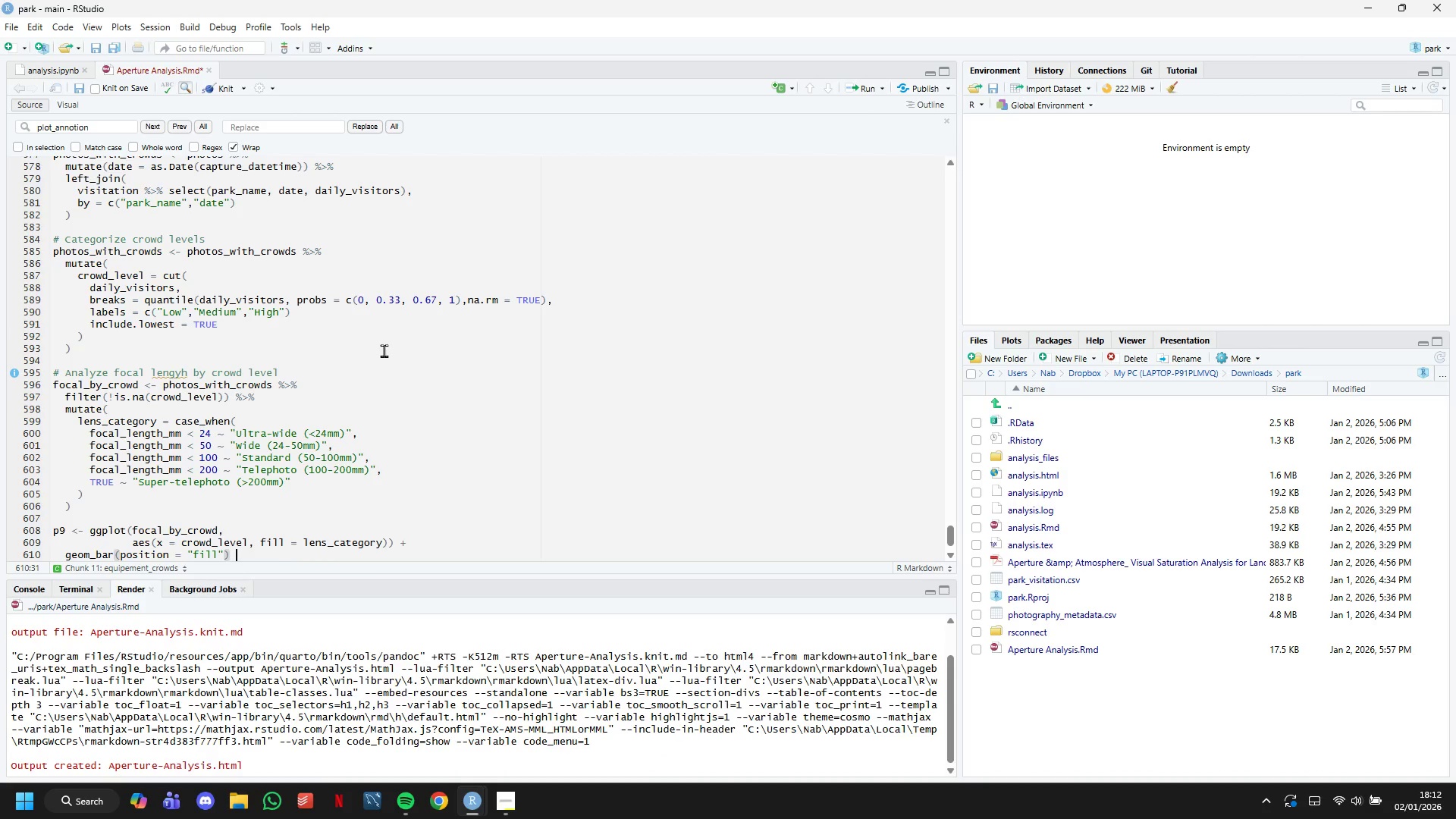 
key(Space)
 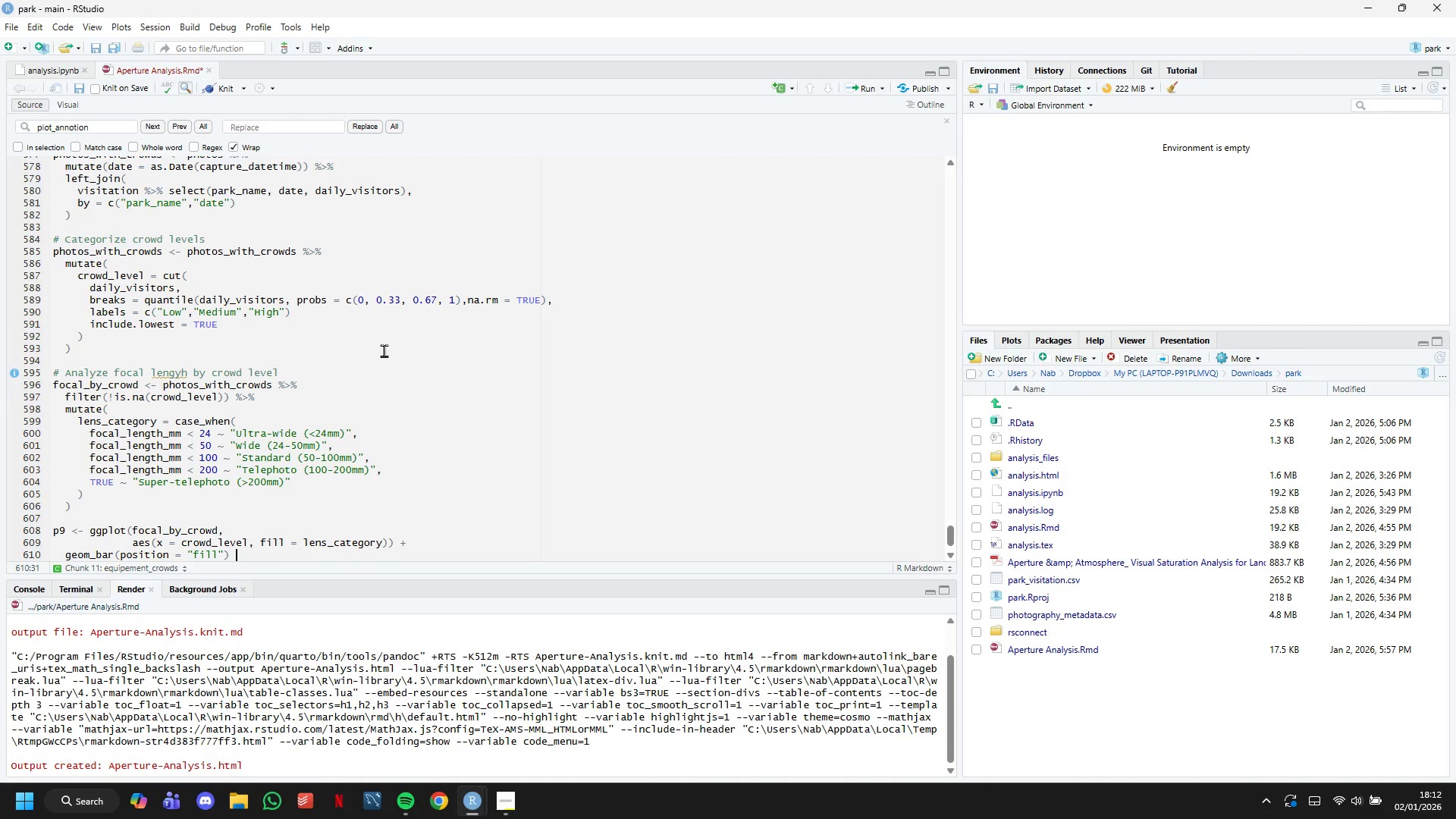 
key(Shift+Equal)
 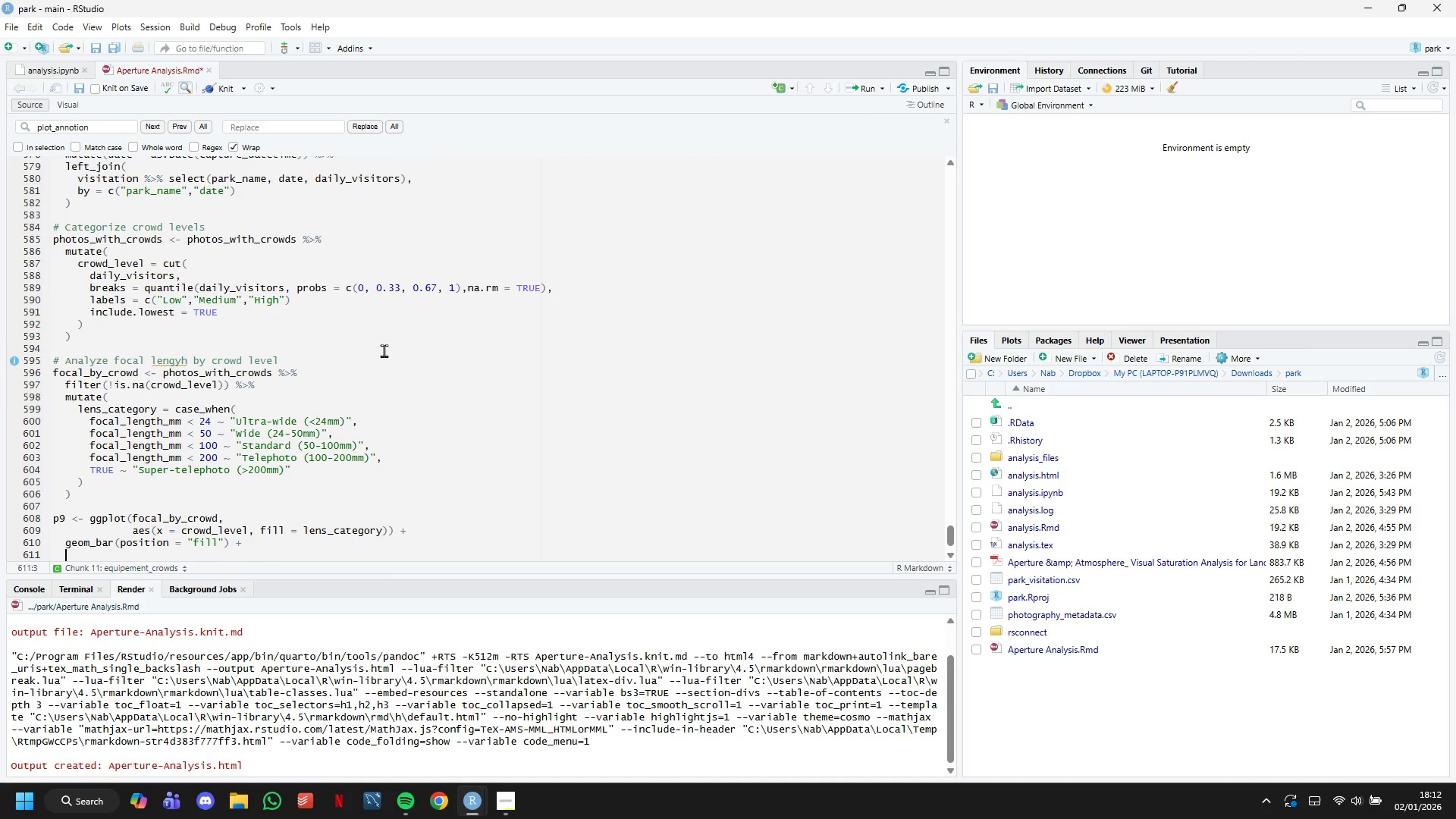 
key(Enter)
 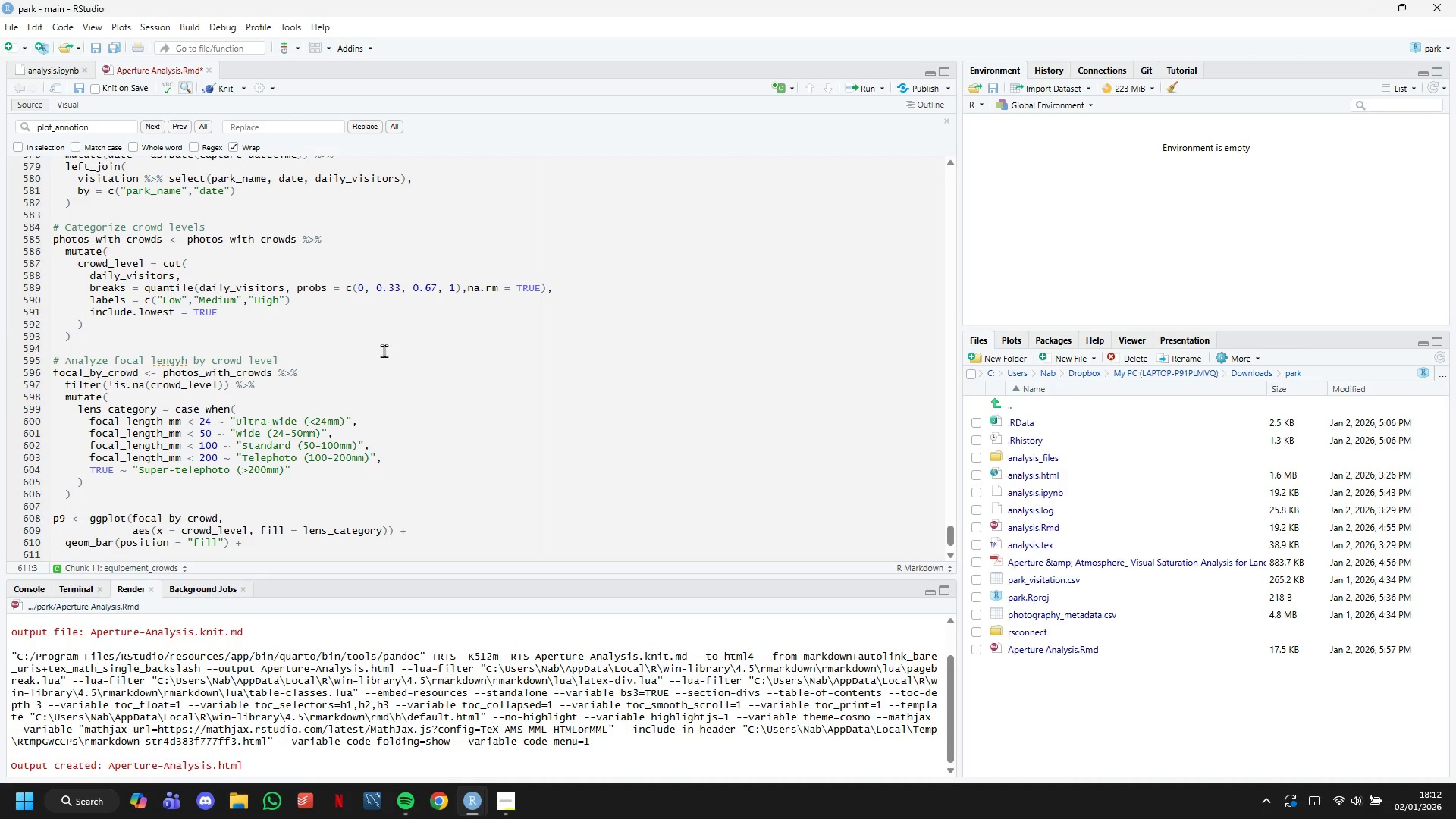 
type(scale_by_continous(labels= percent_format()
 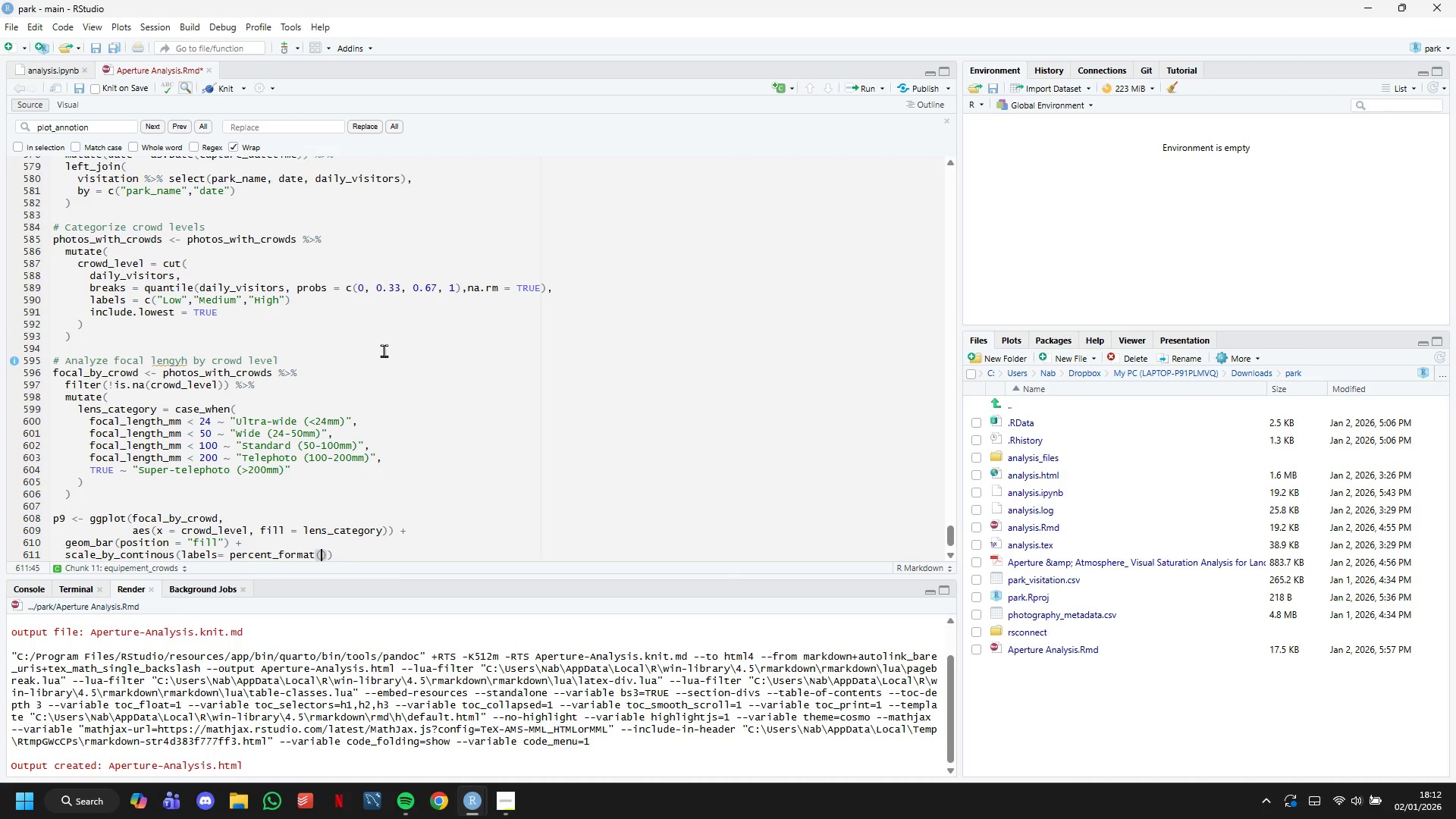 
key(ArrowRight)
 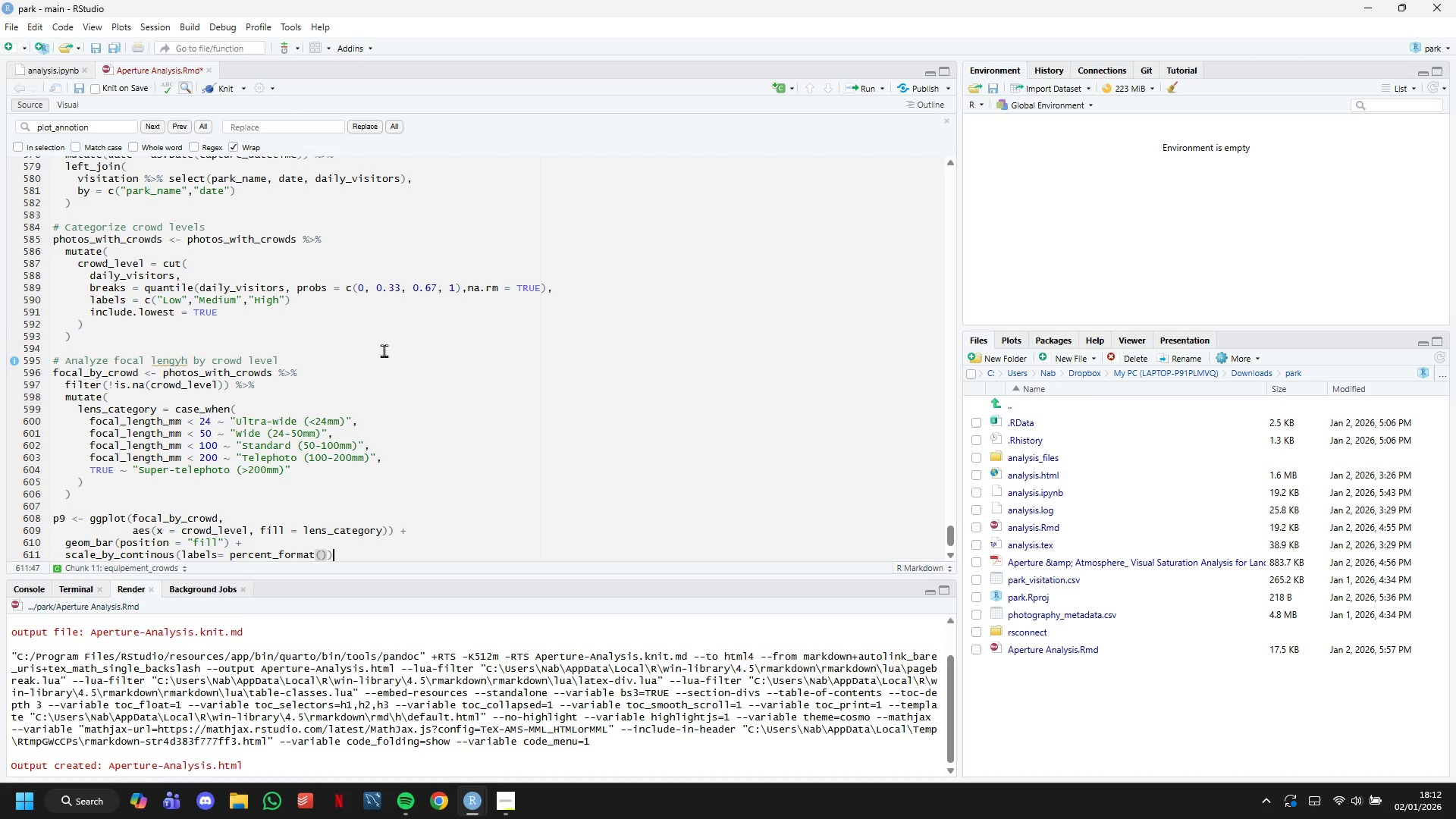 
key(ArrowRight)
 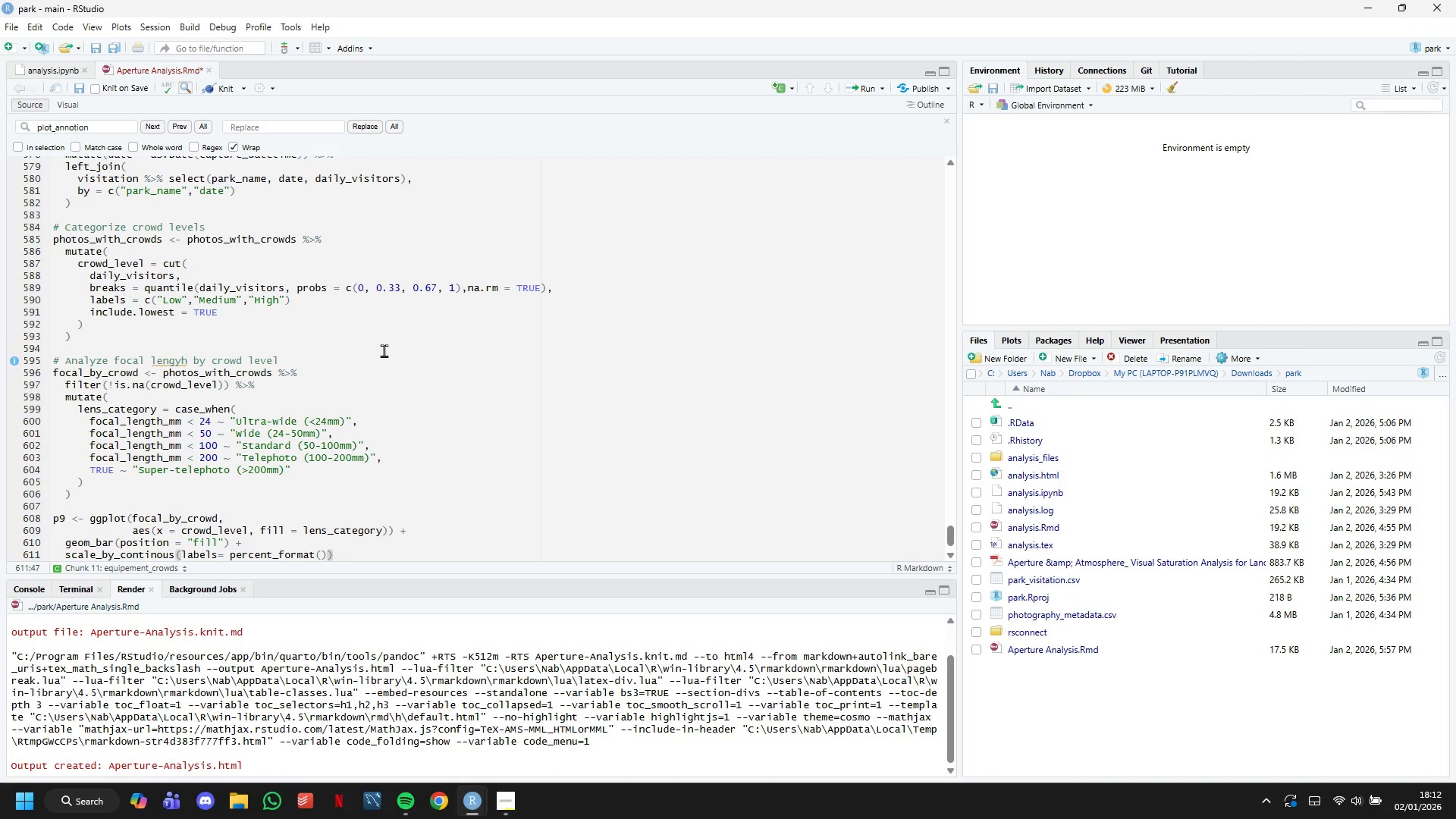 
key(Space)
 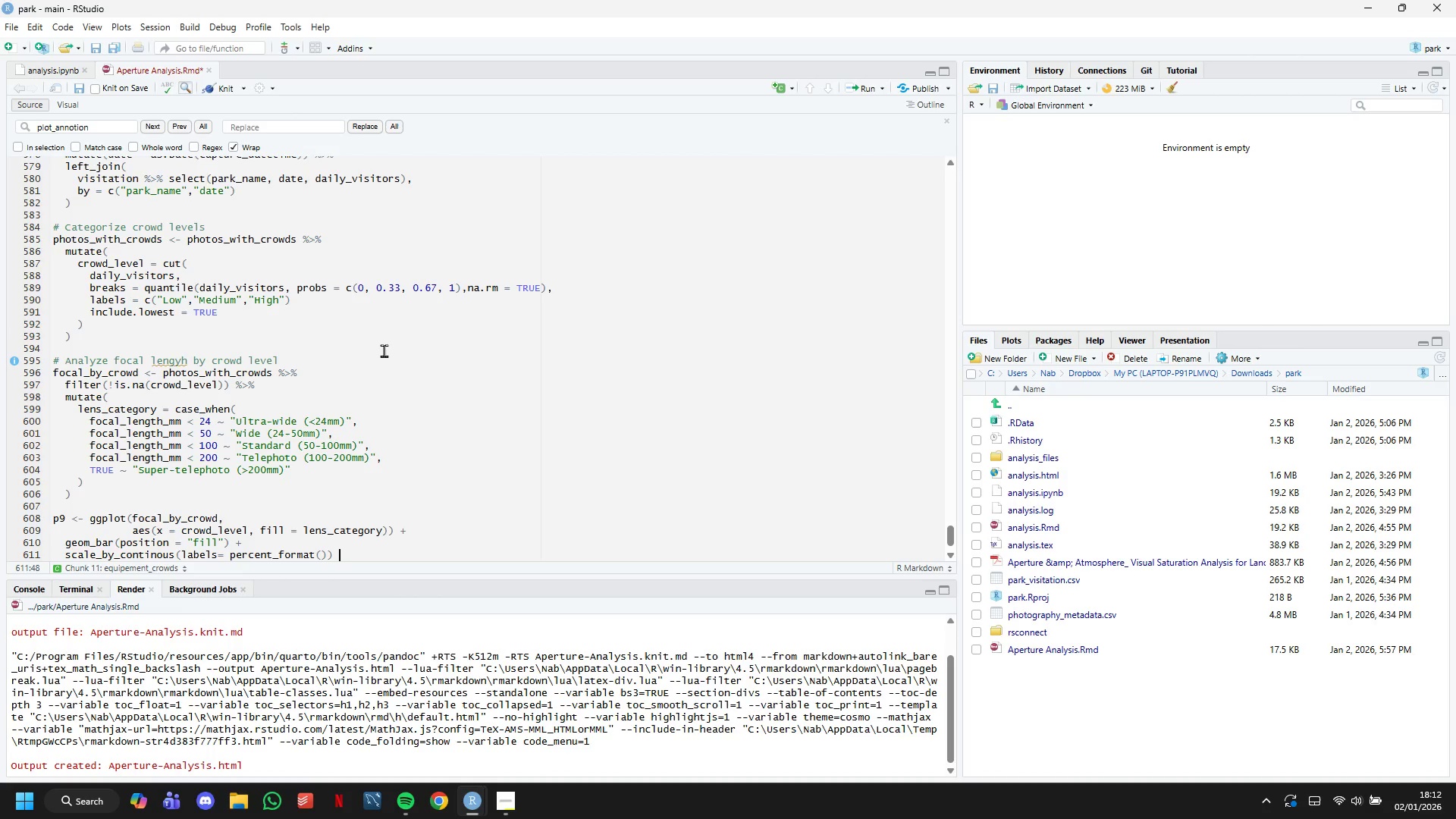 
key(Shift+Equal)
 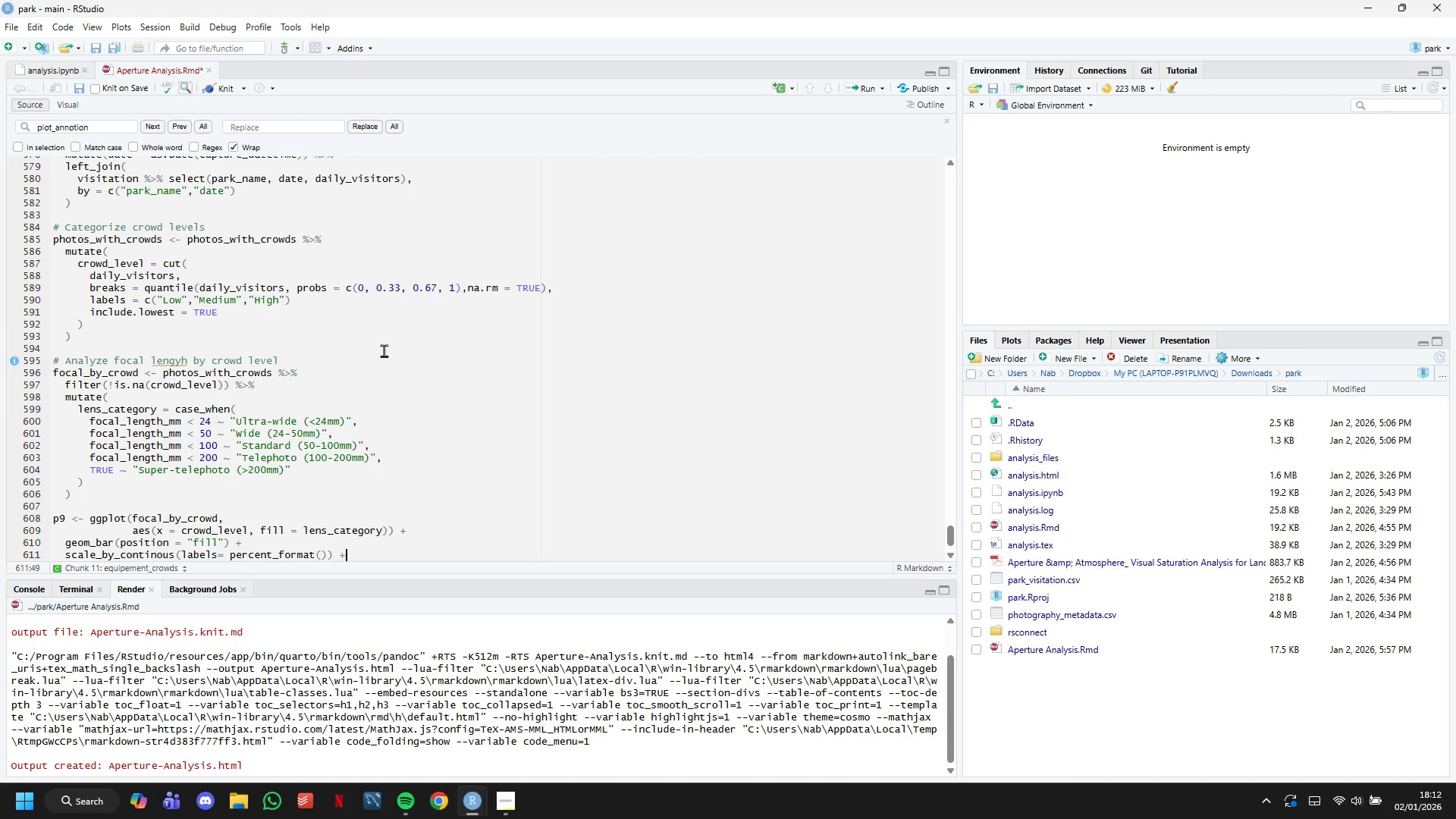 
key(Enter)
 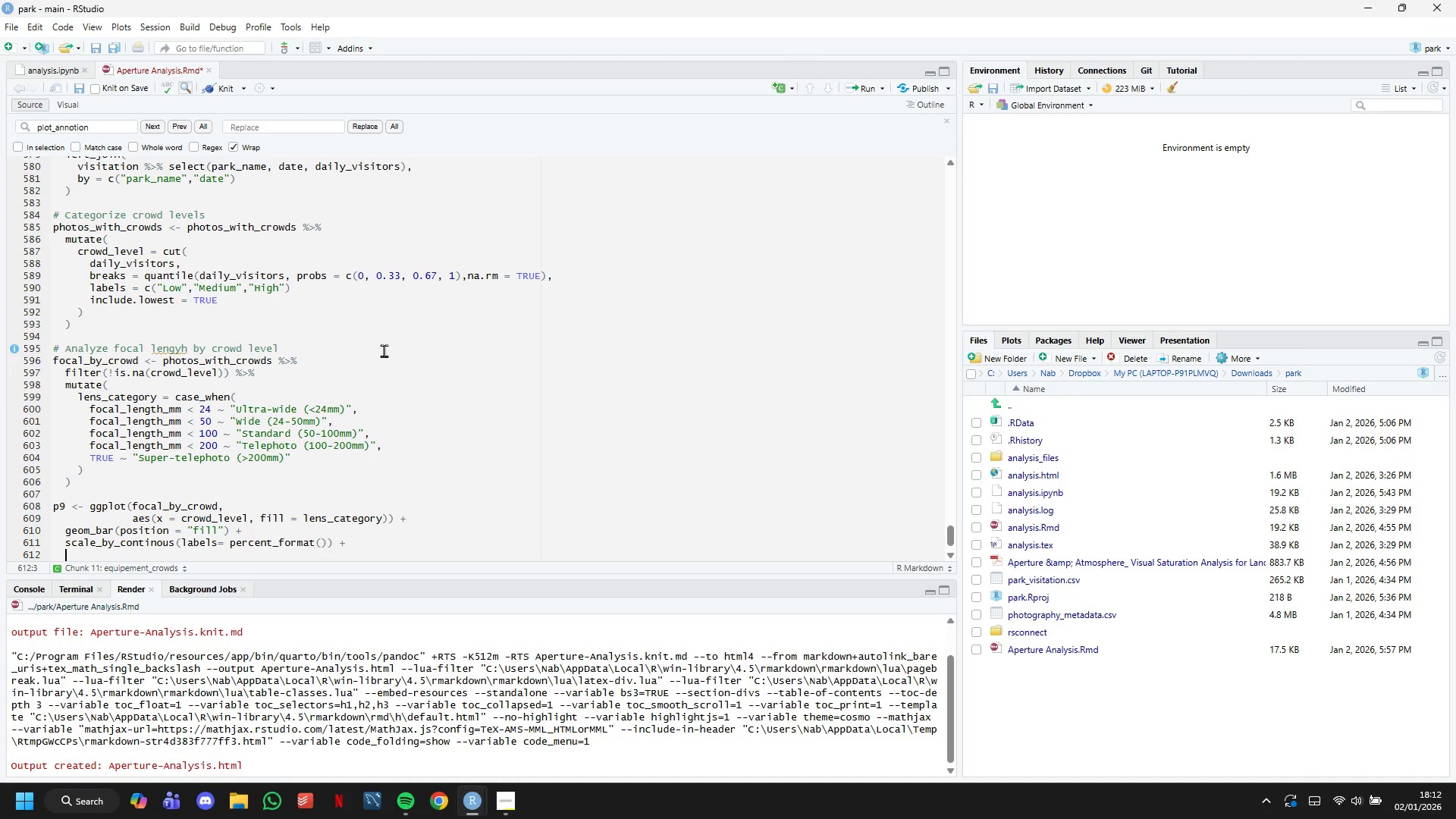 
type(scale_fill_brewer(palette = "Spectral)
 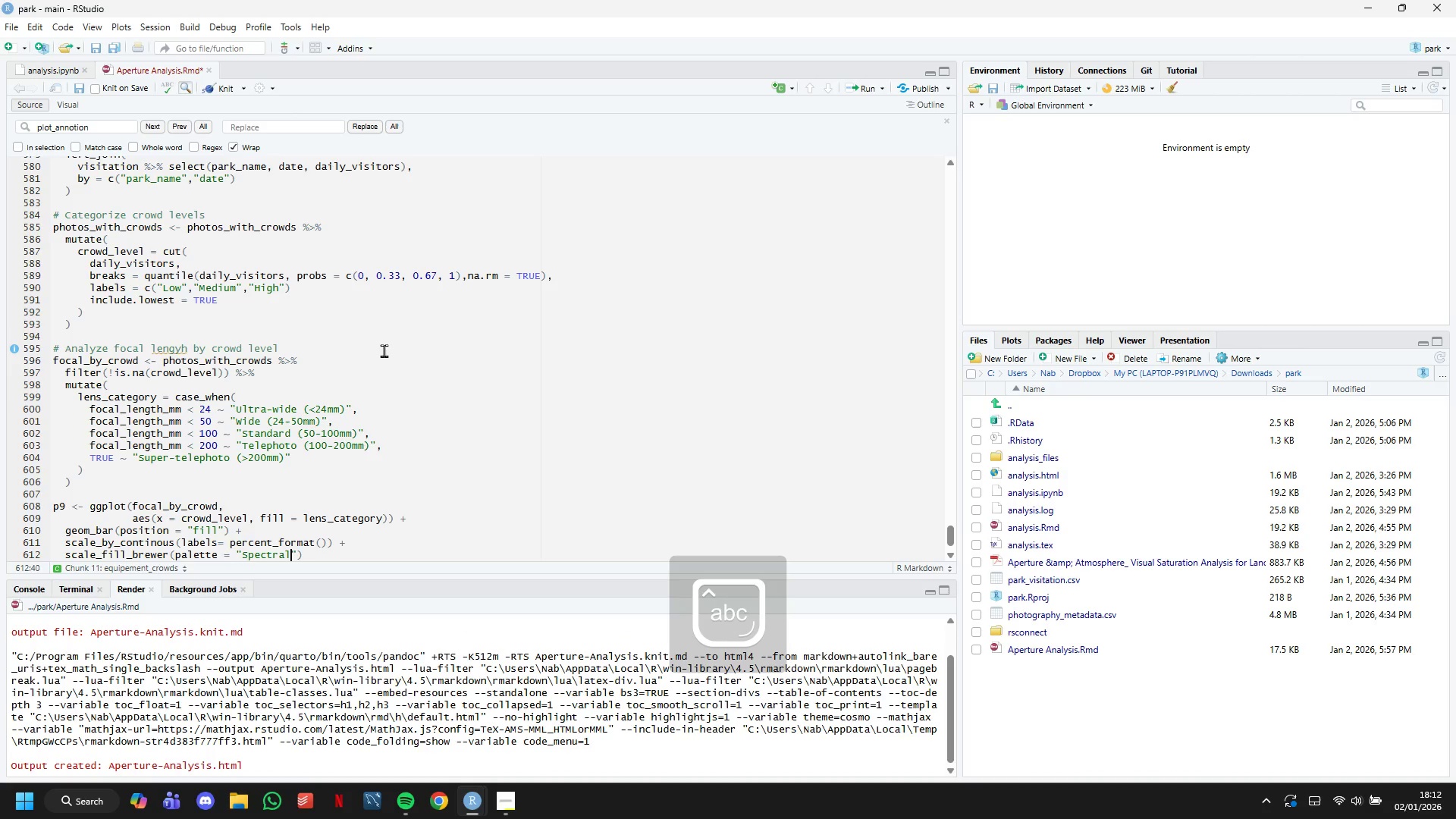 
key(ArrowRight)
 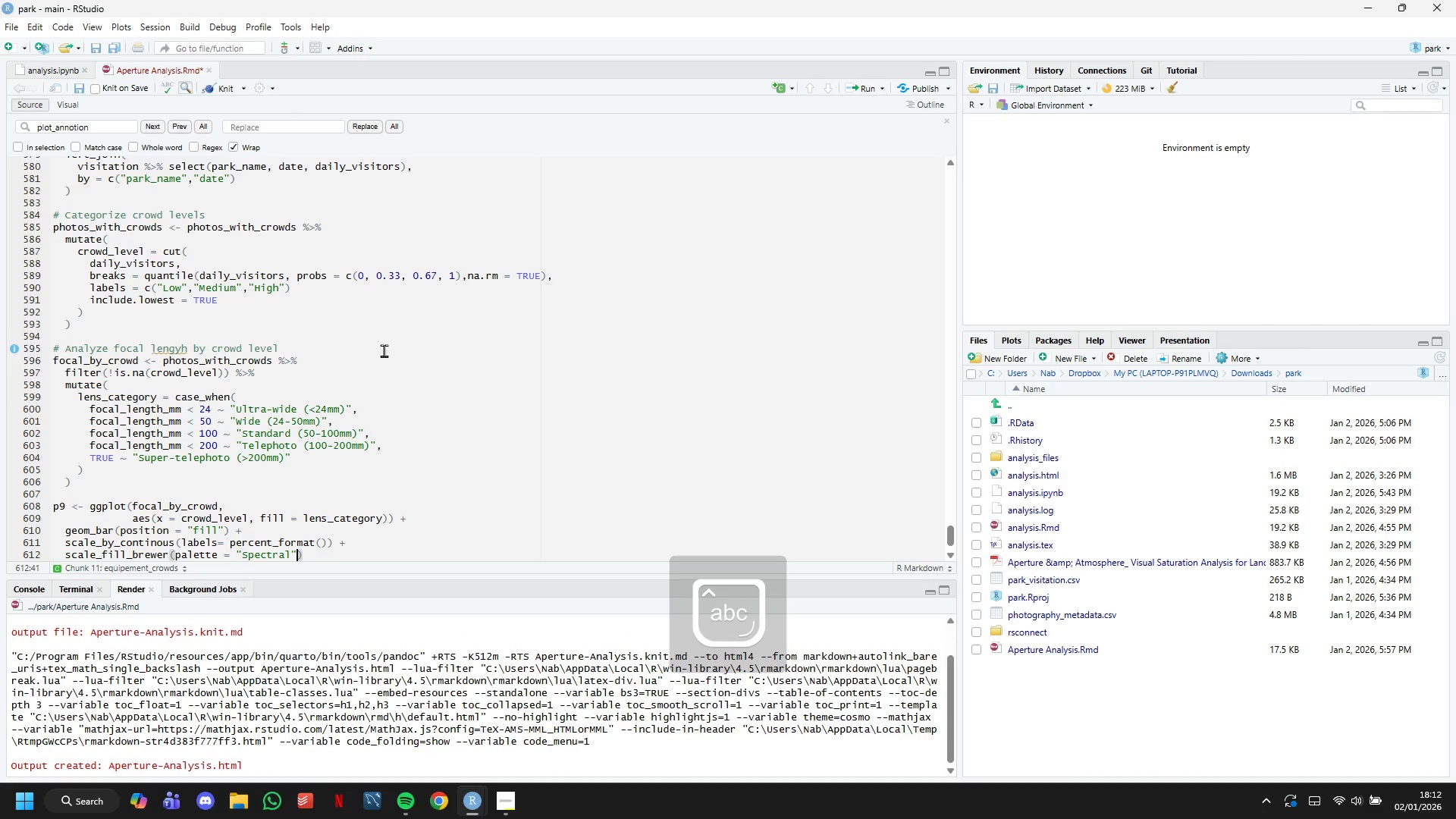 
key(ArrowRight)
 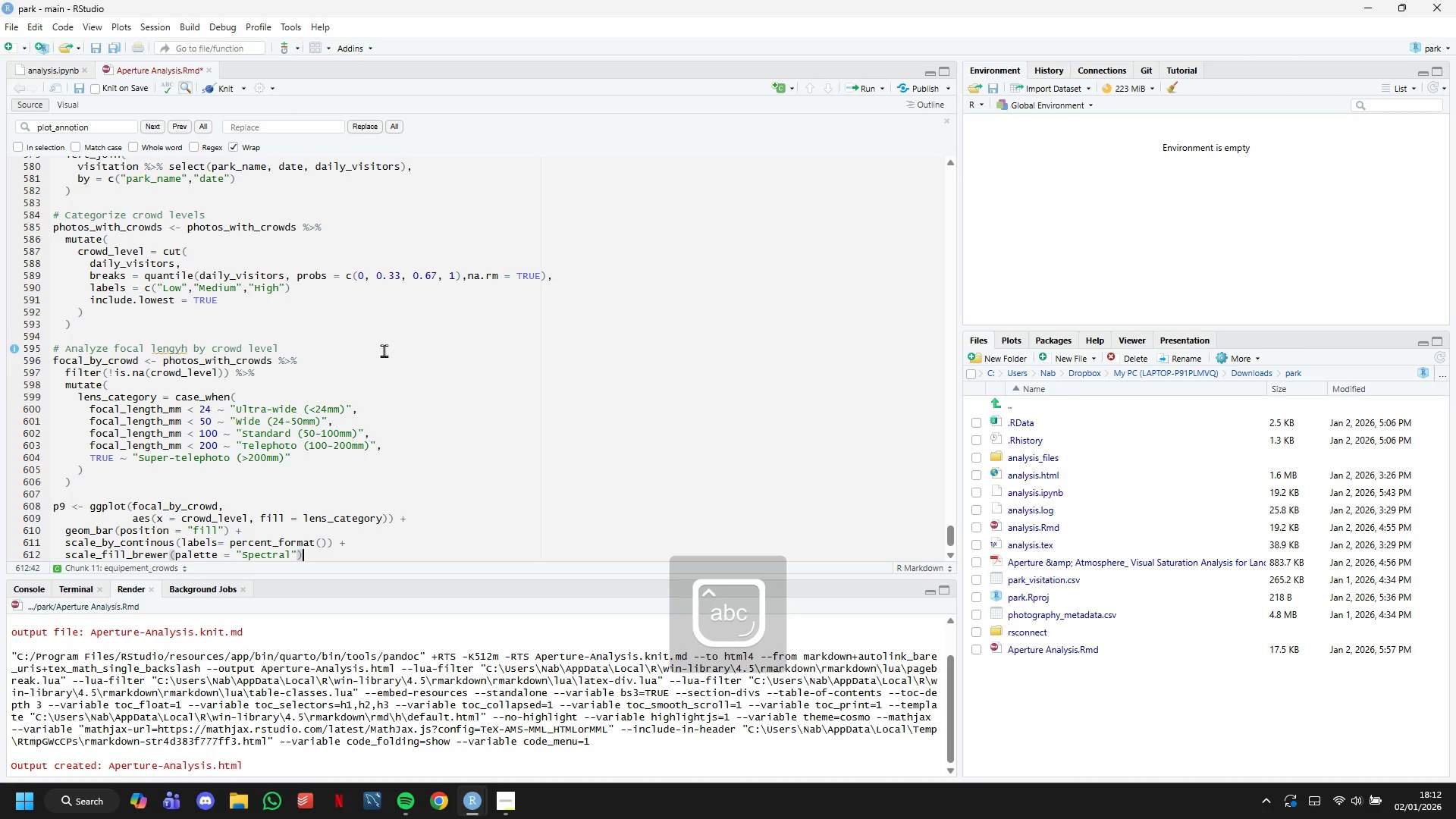 
key(Space)
 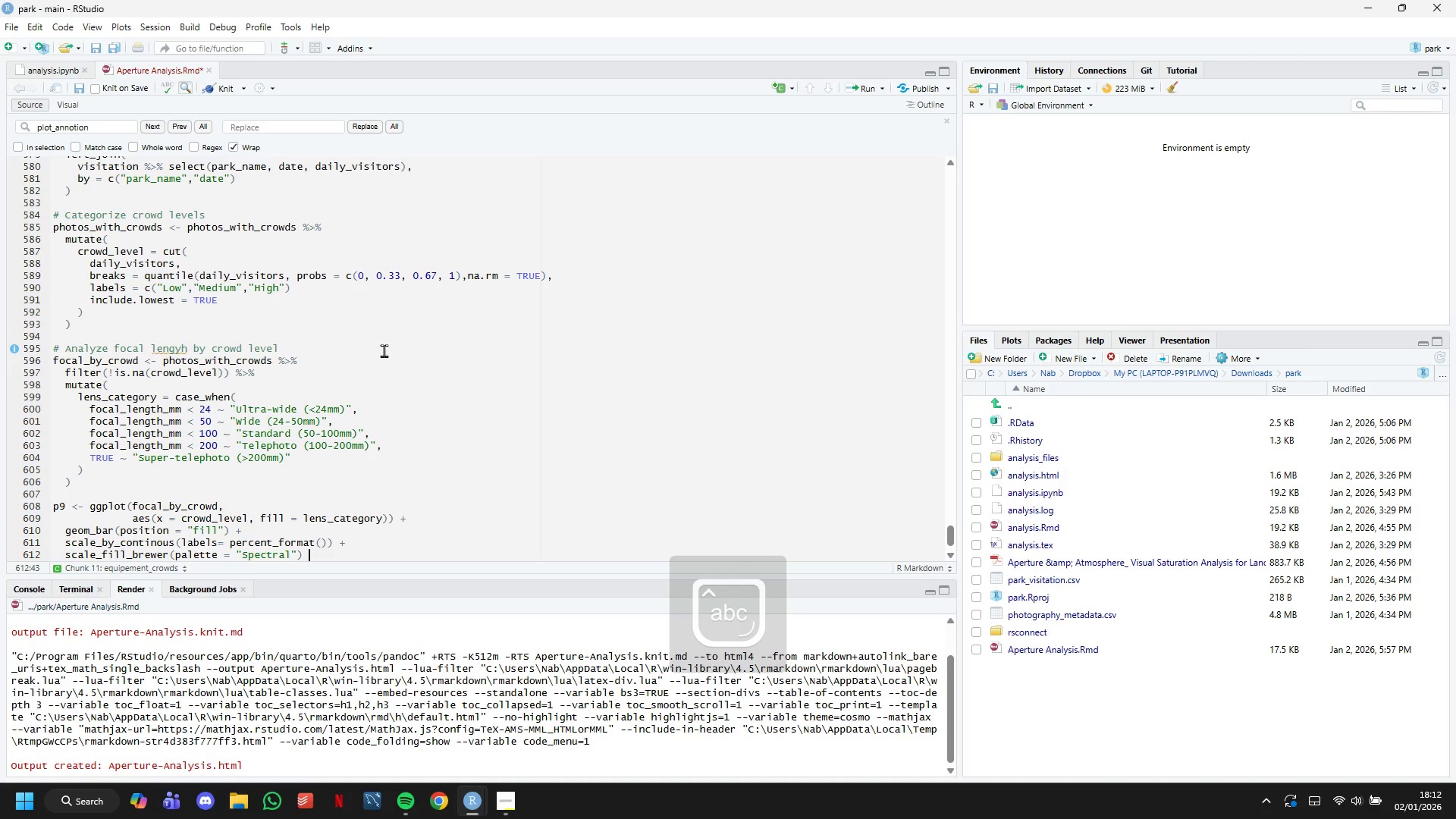 
key(Shift+Equal)
 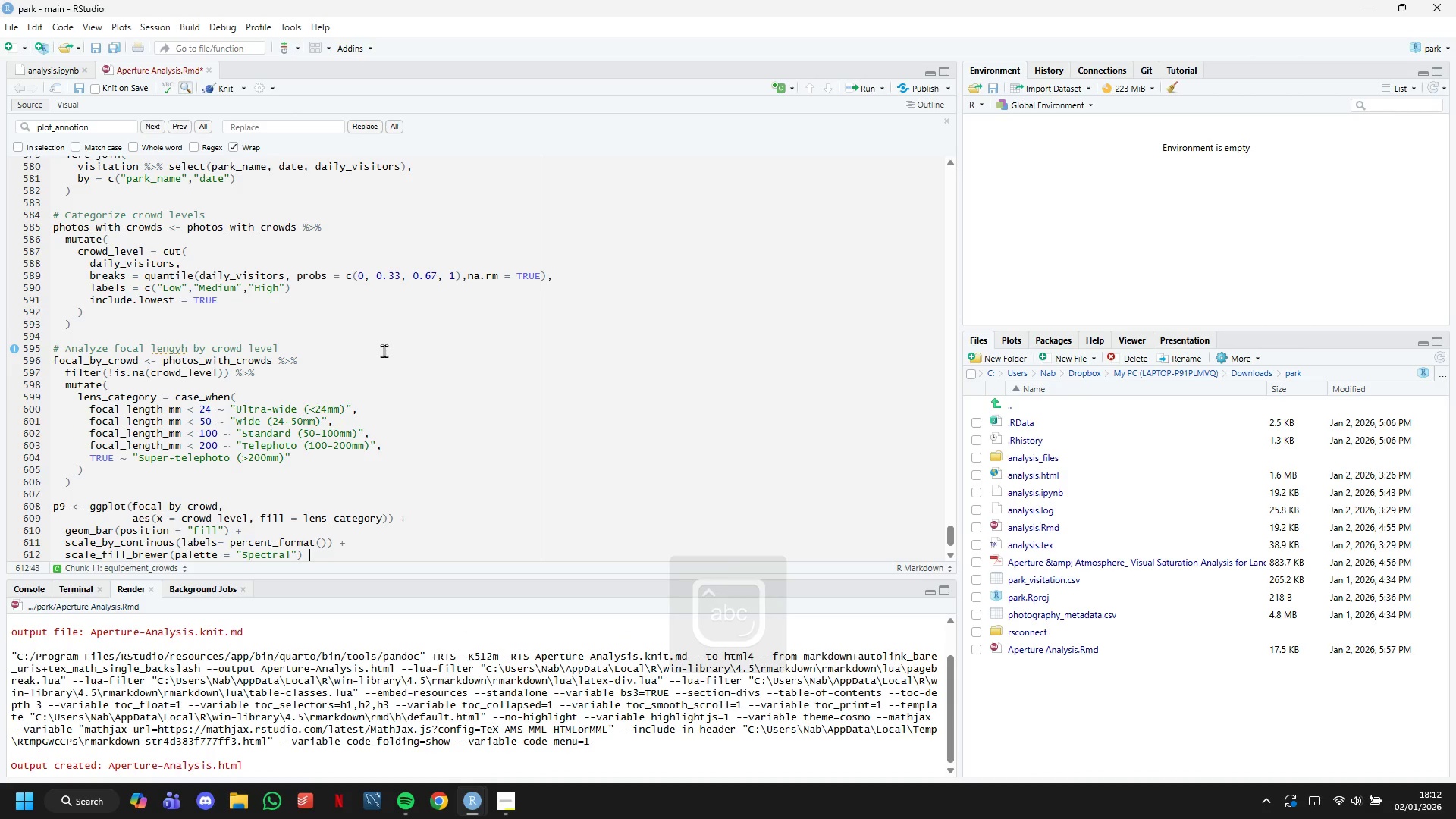 
key(Enter)
 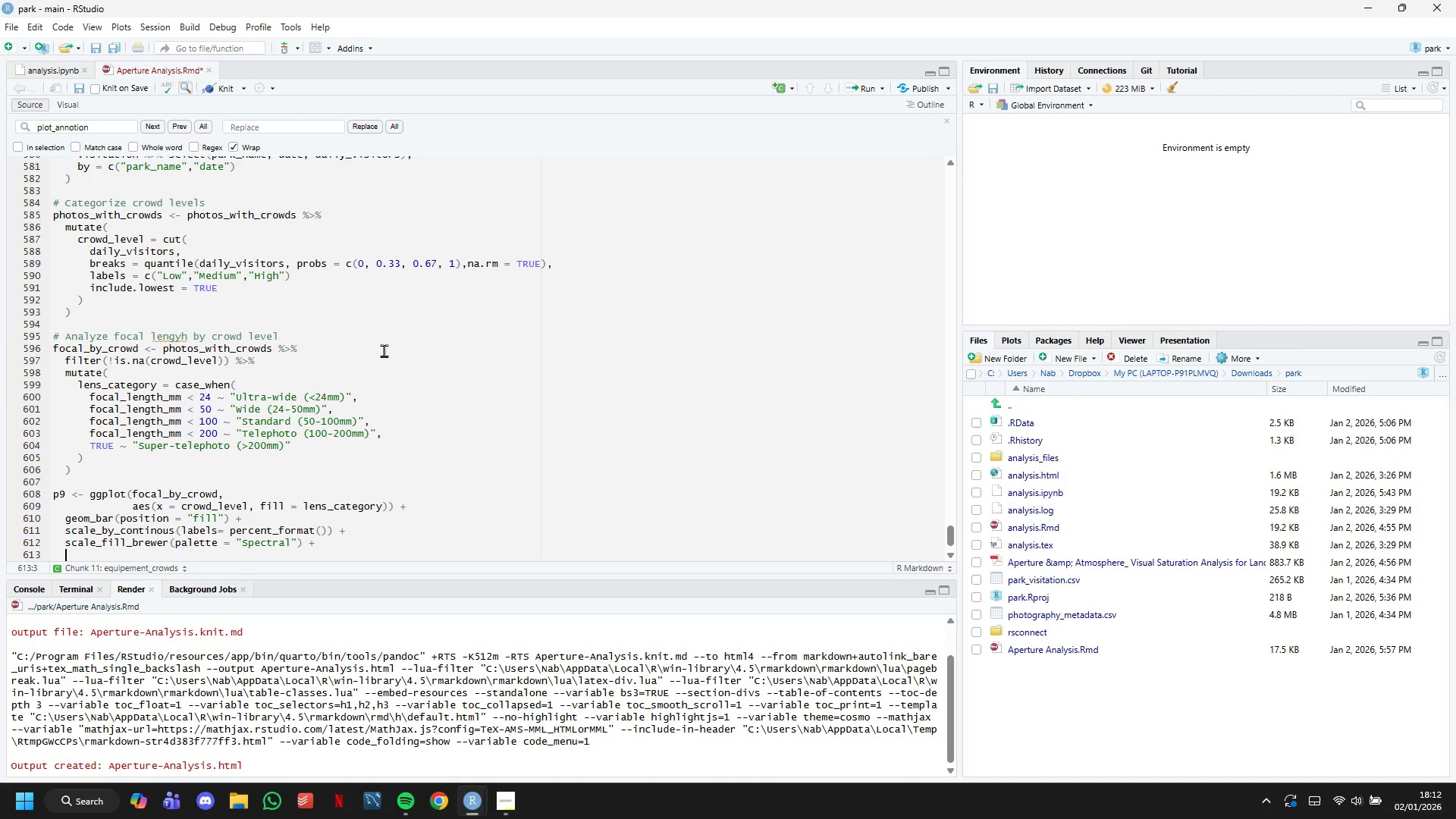 
wait(21.98)
 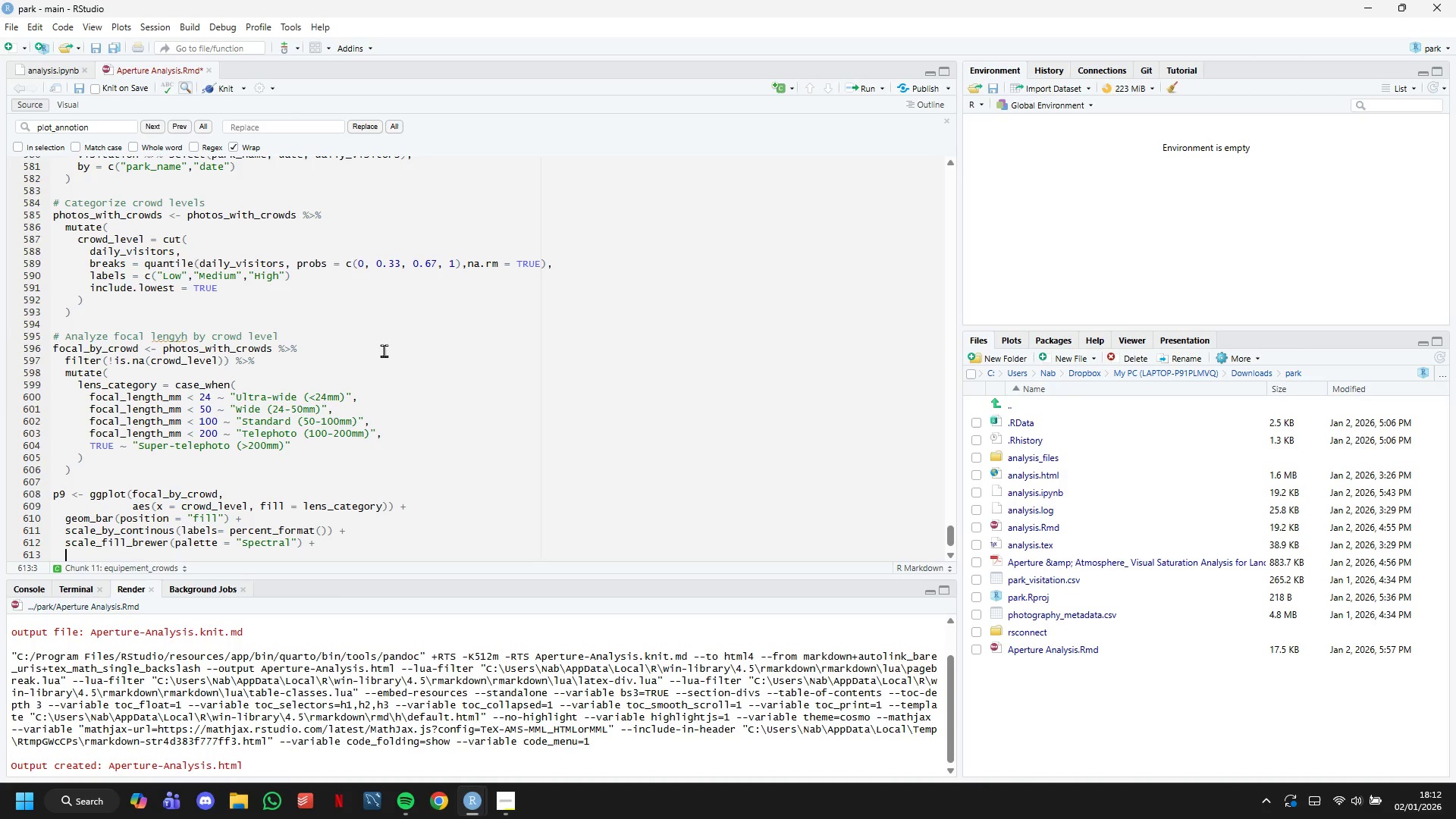 
type(labs()
 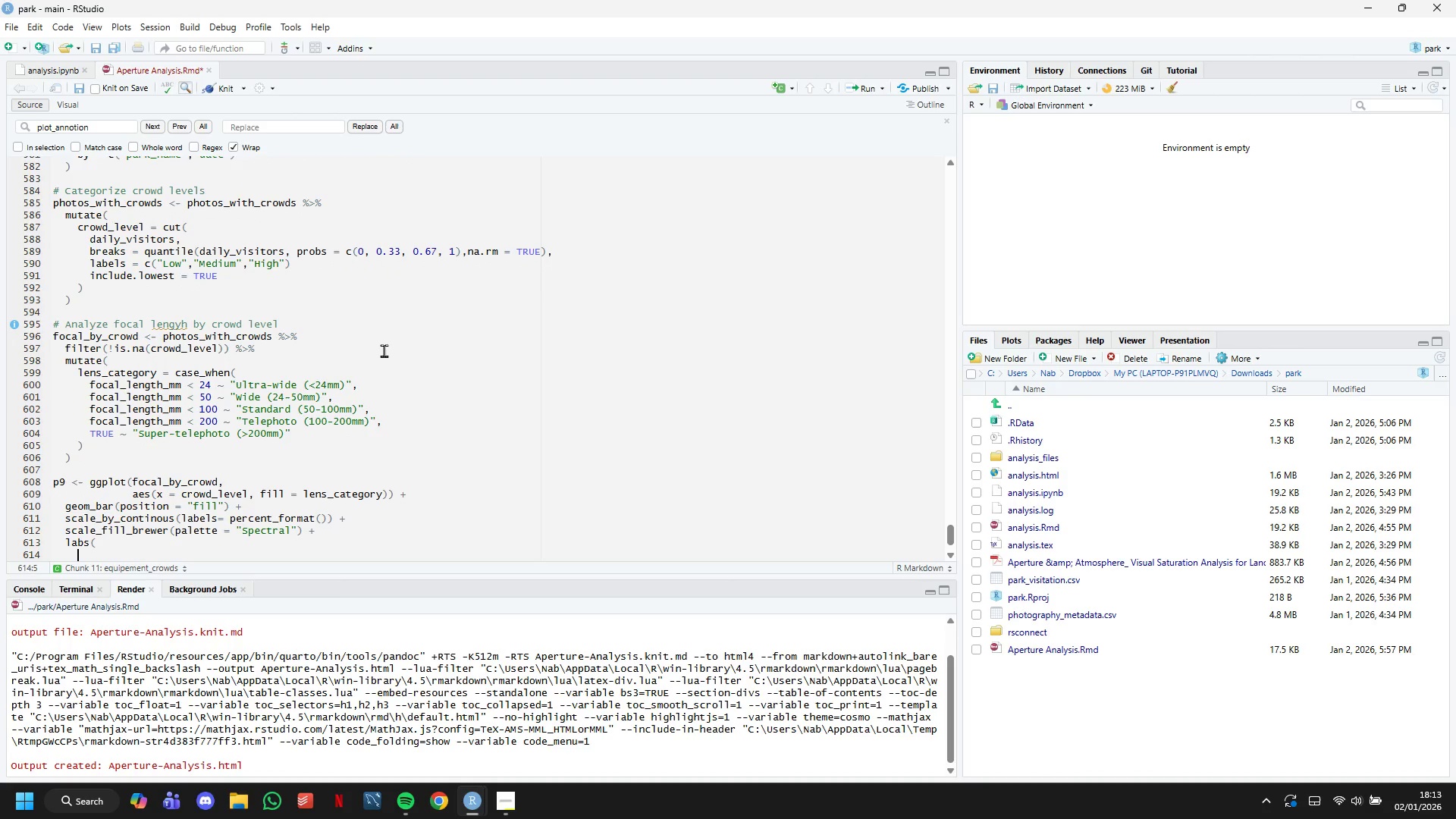 
 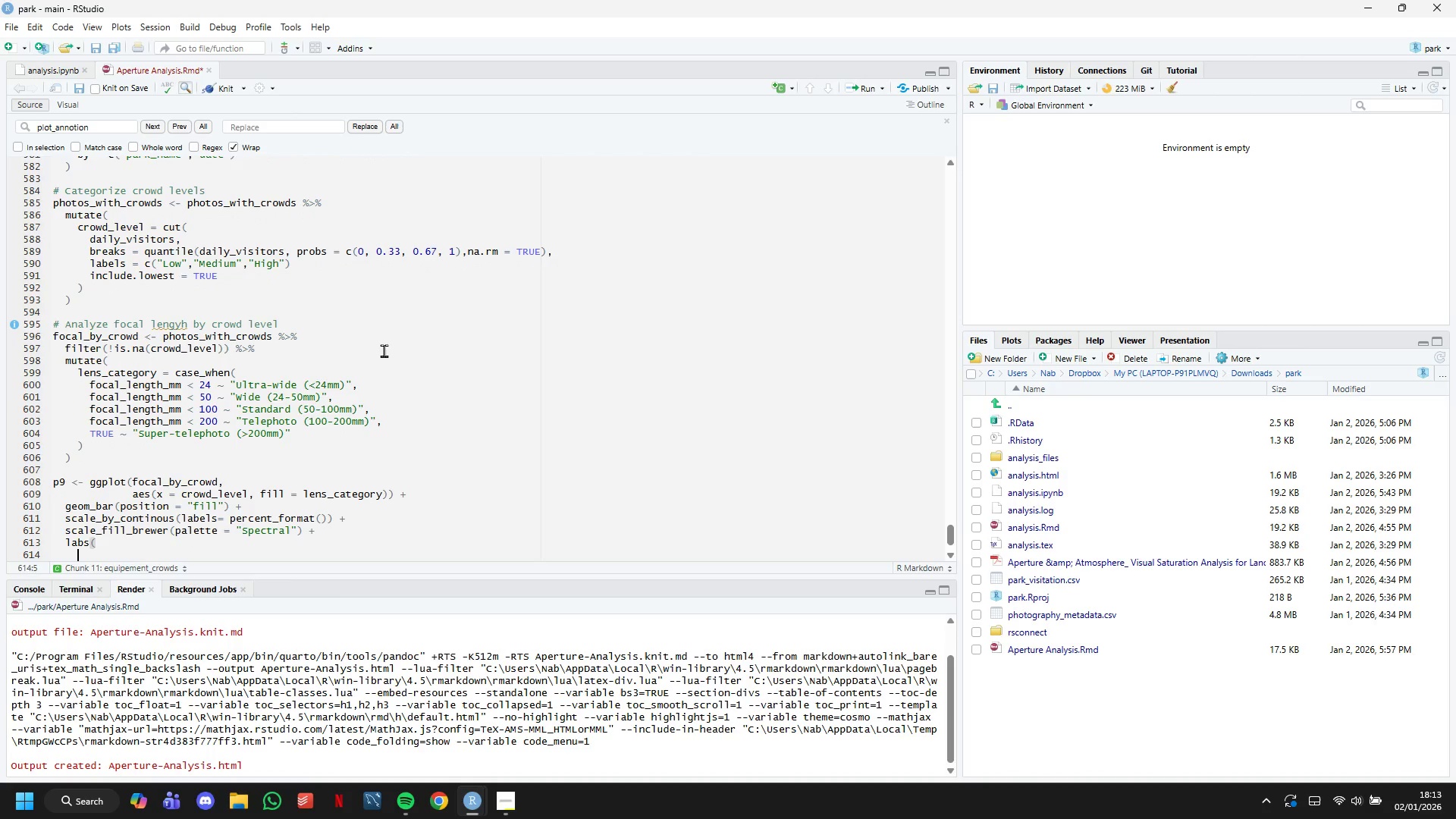 
key(Enter)
 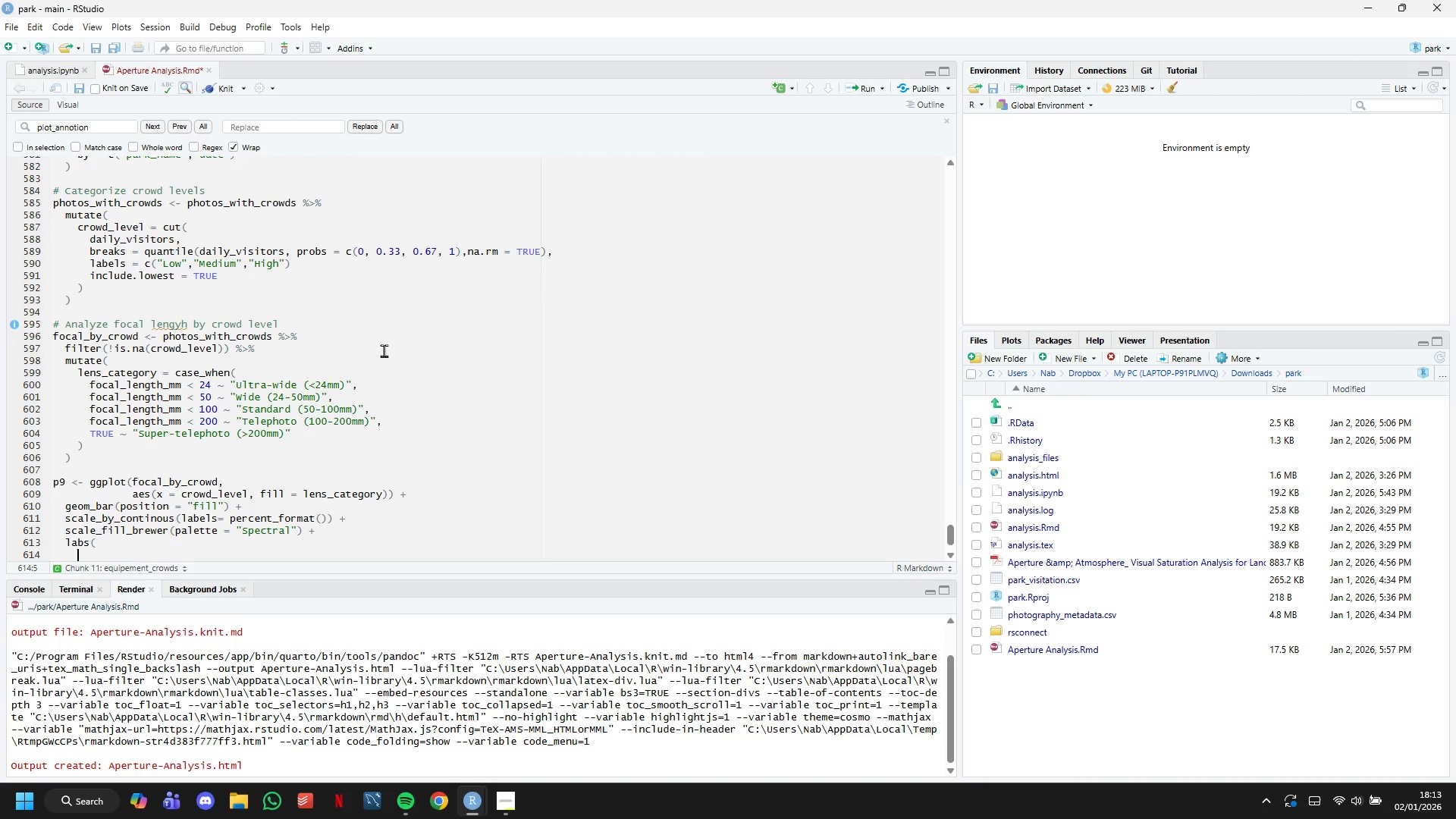 
scroll: coordinate [381, 356], scroll_direction: down, amount: 11.0
 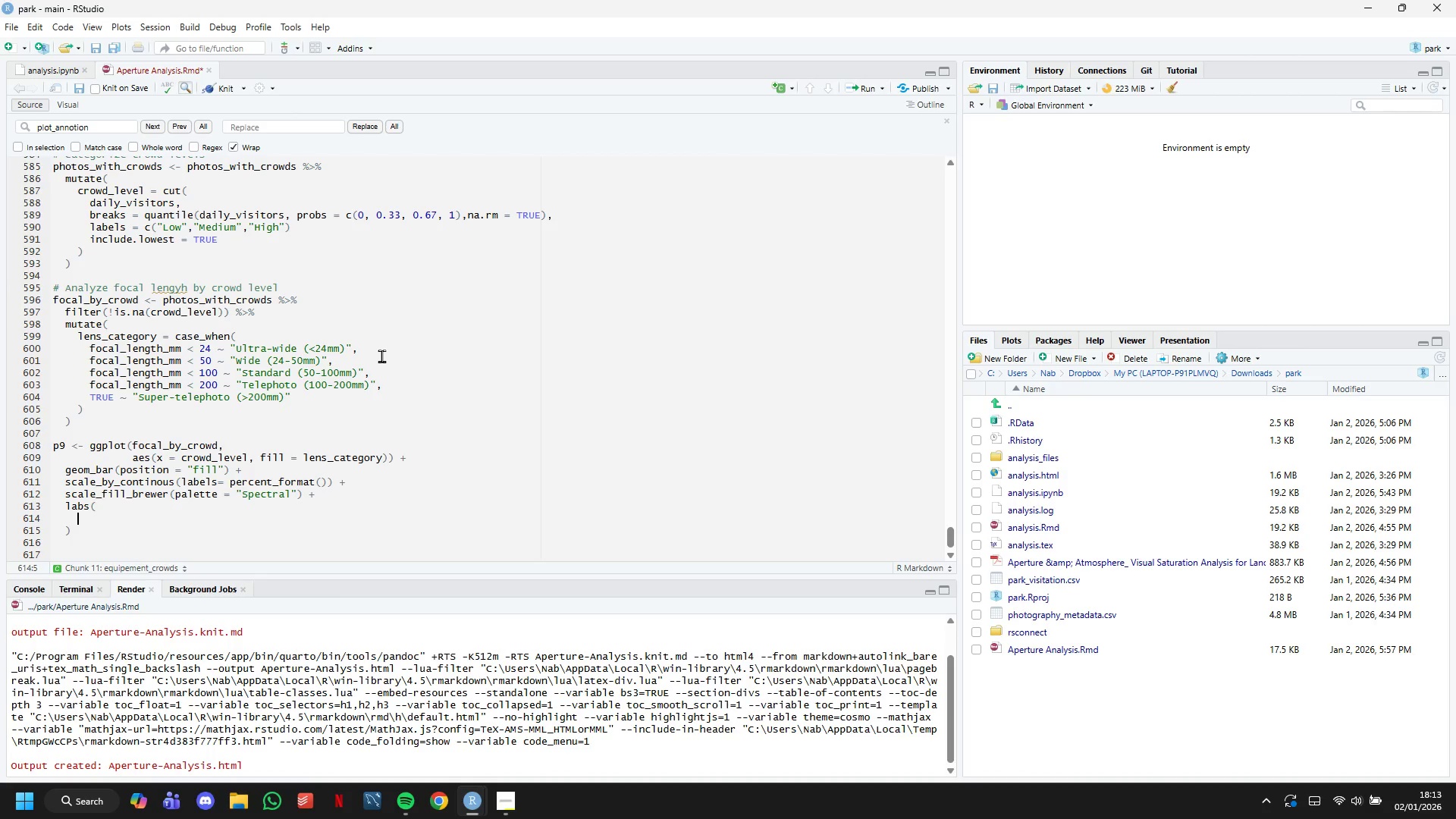 
type(title="Lens Selection by Crowd Level)
 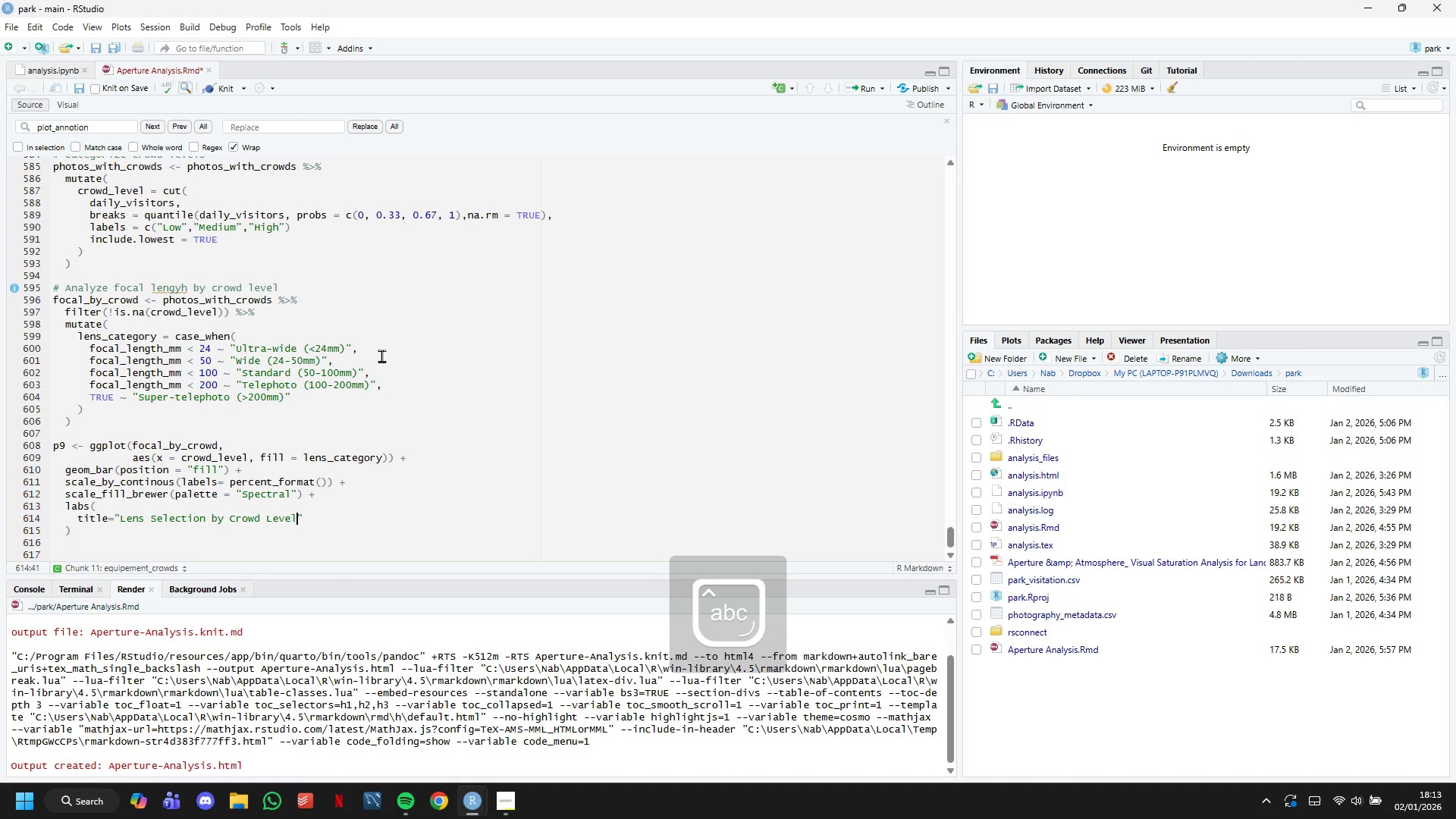 
key(ArrowRight)
 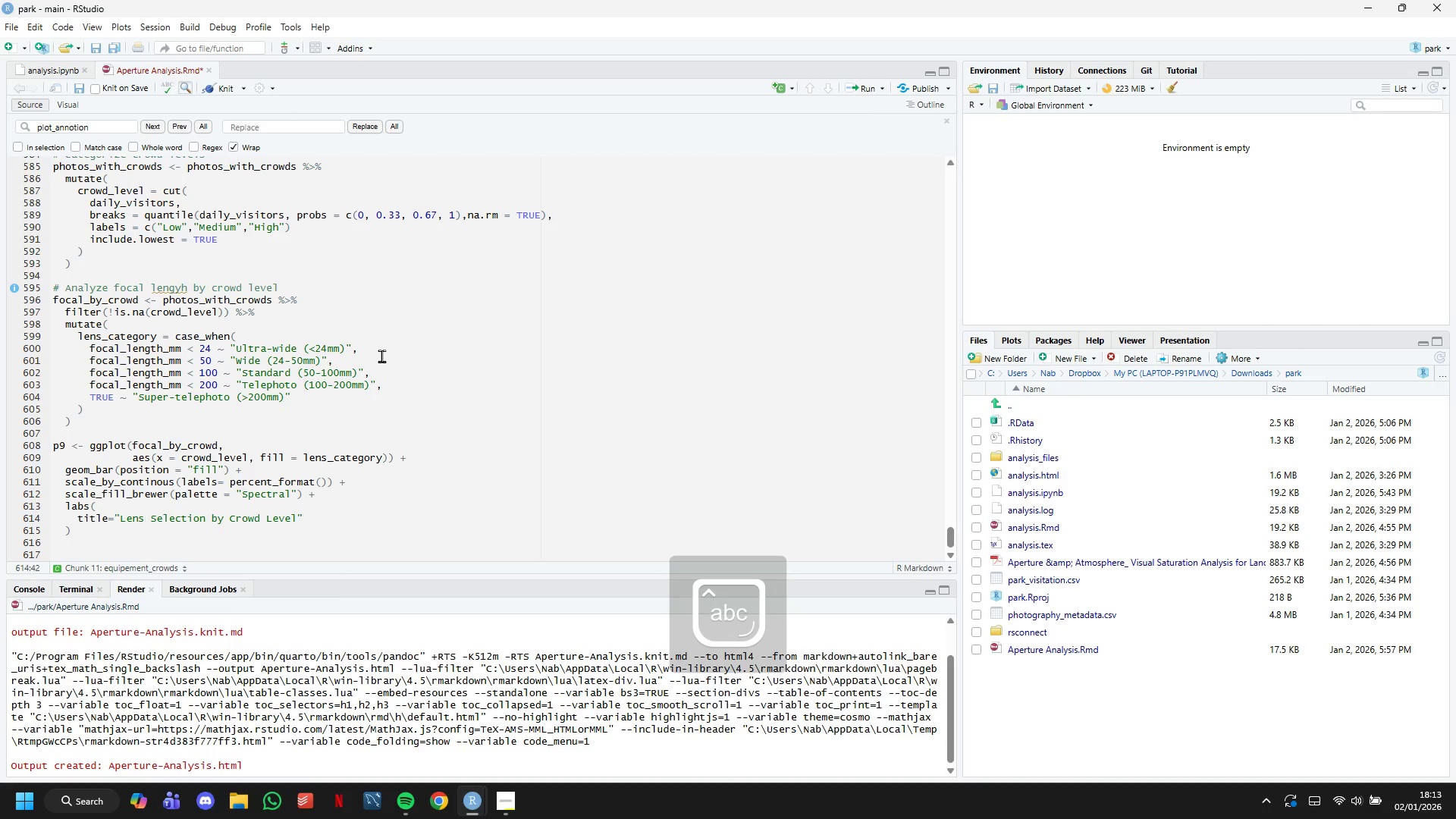 
key(Comma)
 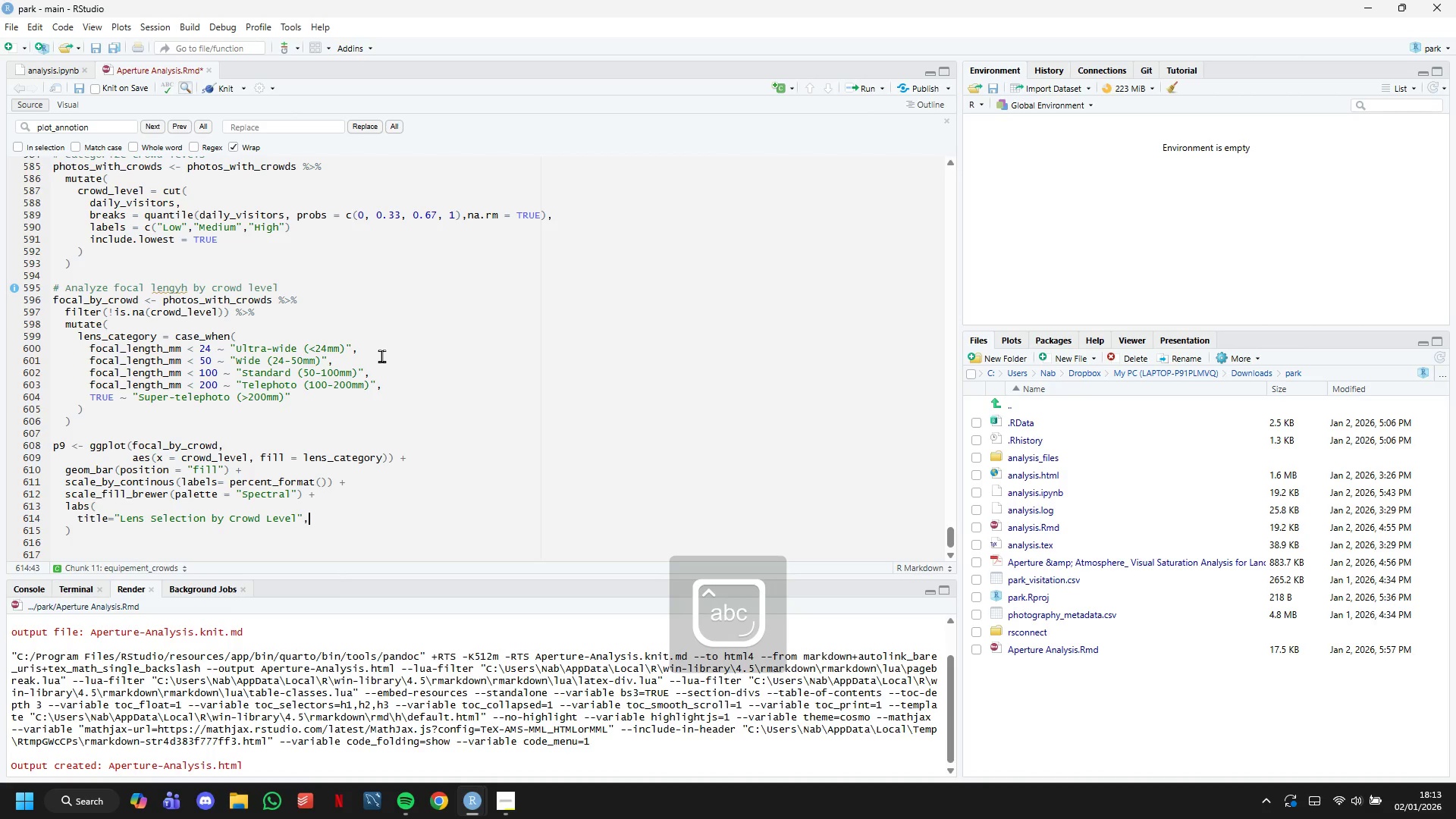 
key(Enter)
 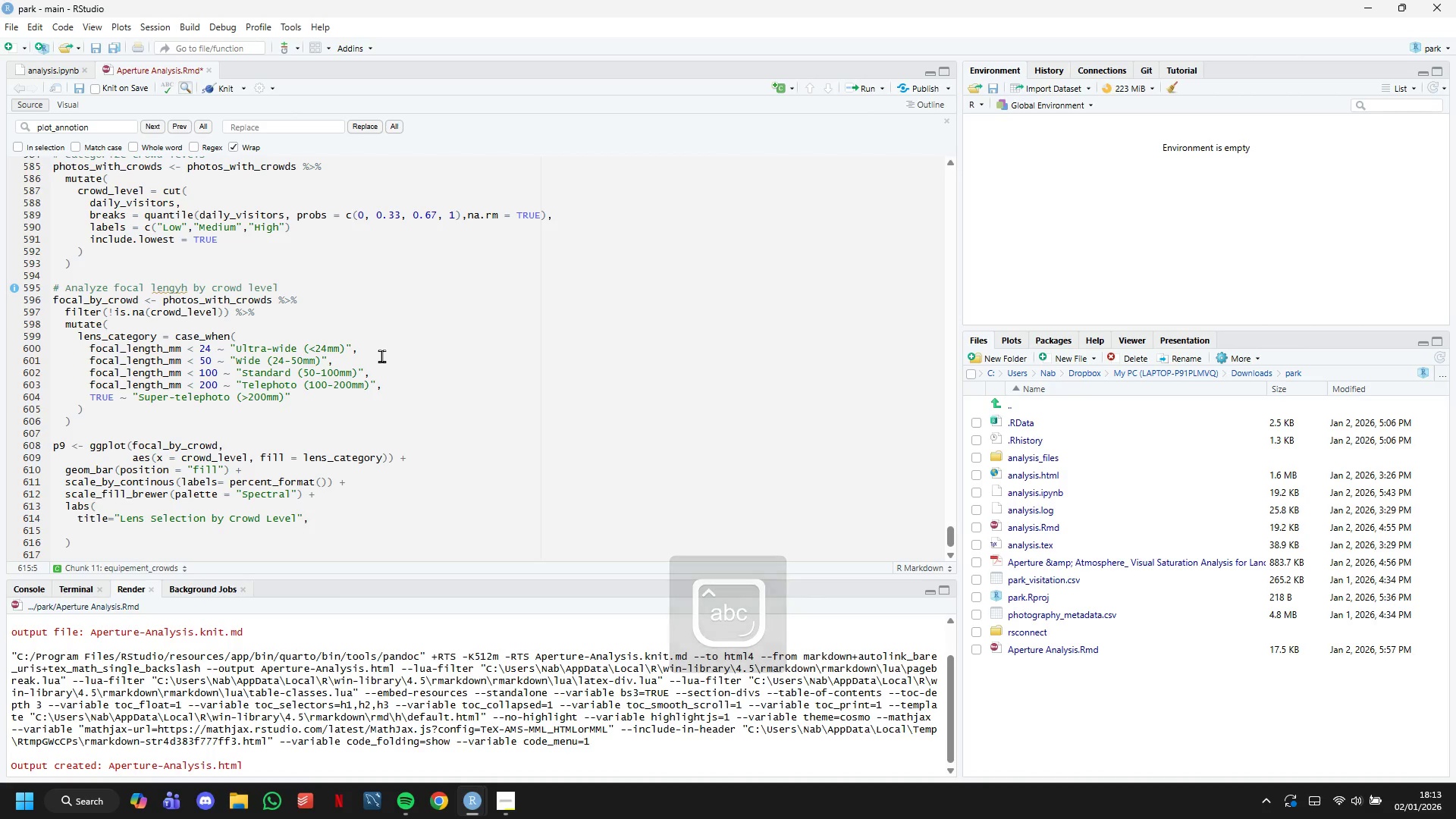 
type(subtitle="Telephoto)
 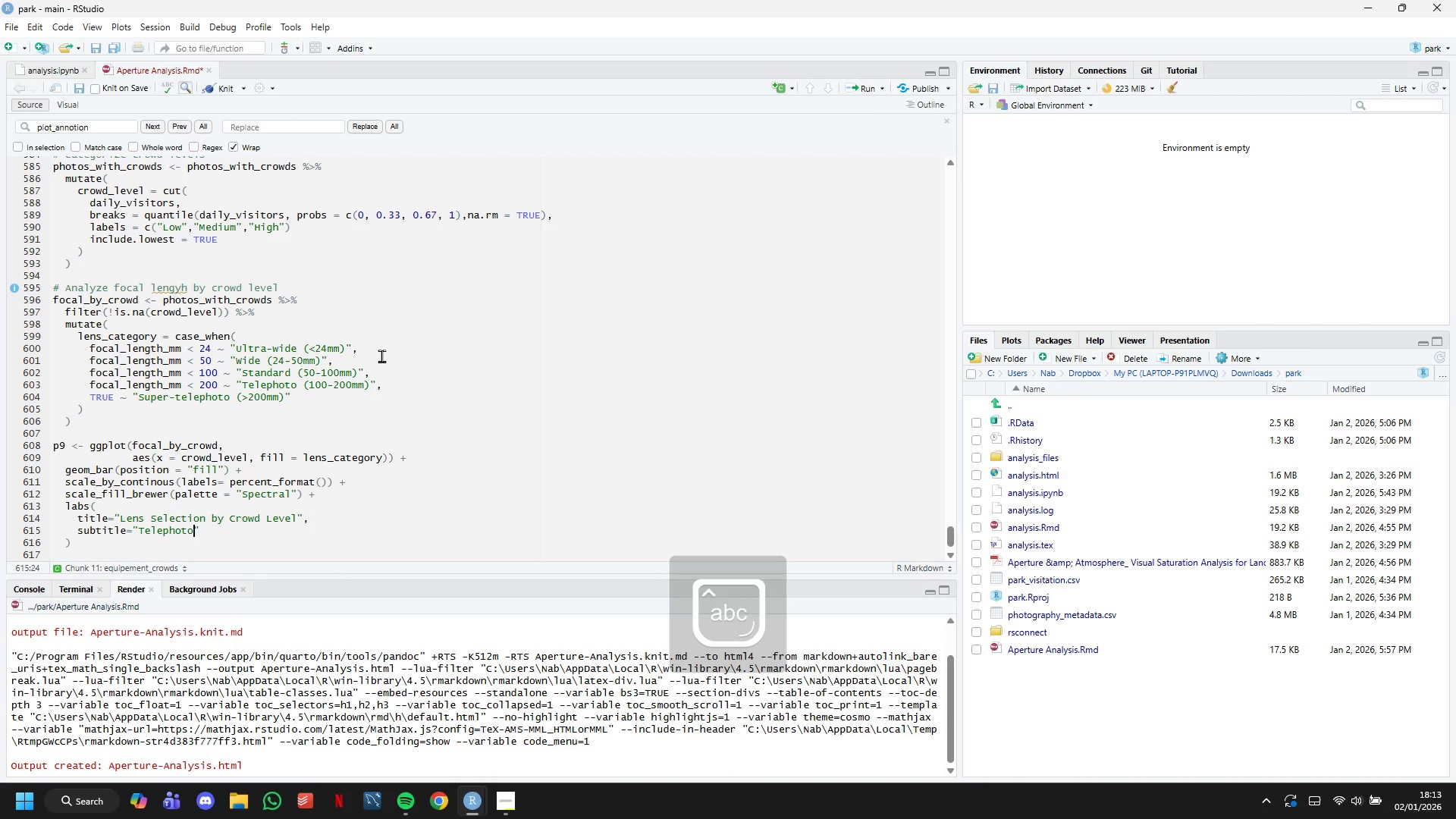 
type( usage increases in high-traffic ci)
key(Backspace)
type(onf)
key(Backspace)
type(ditions)
 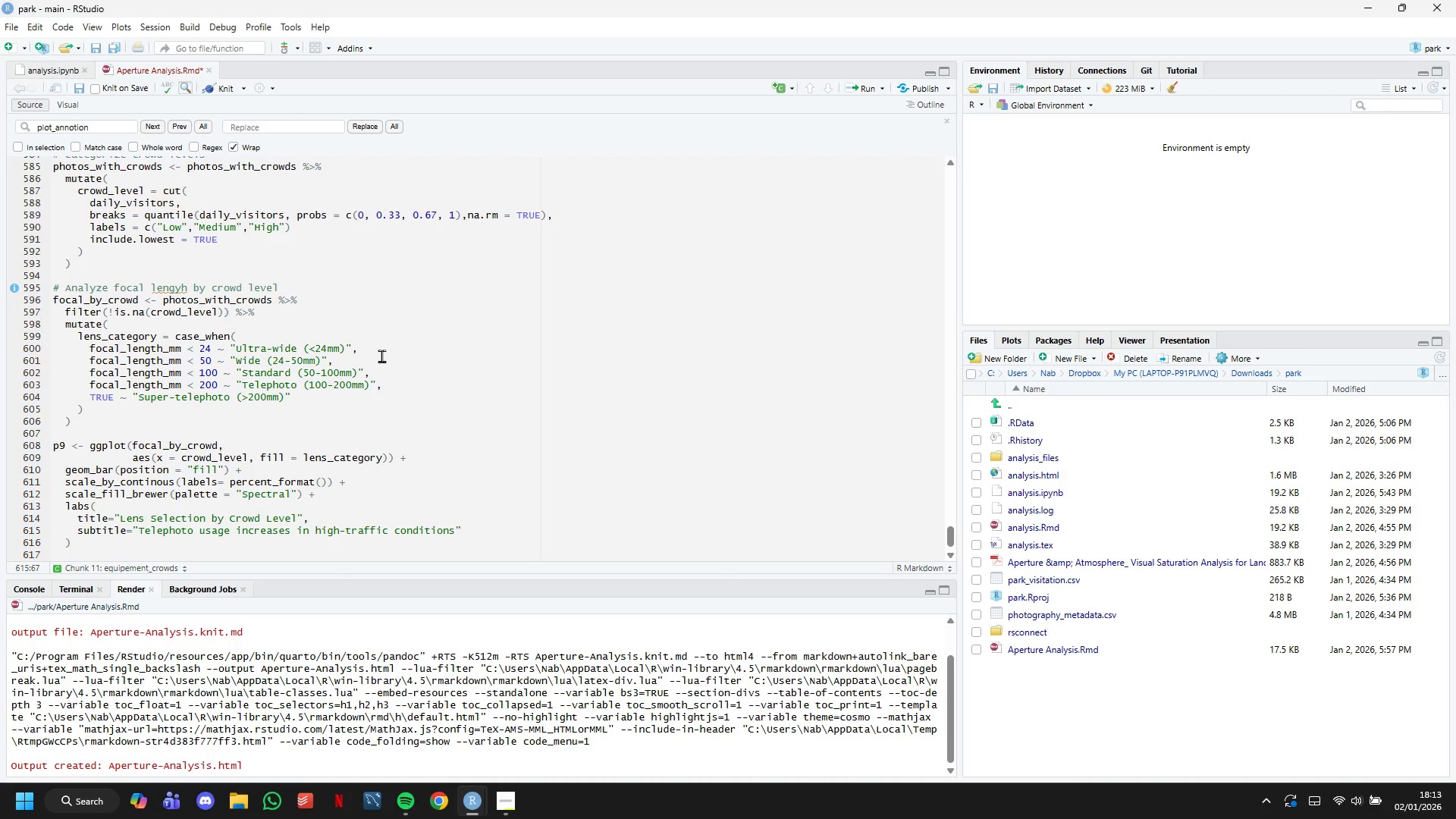 
key(ArrowRight)
 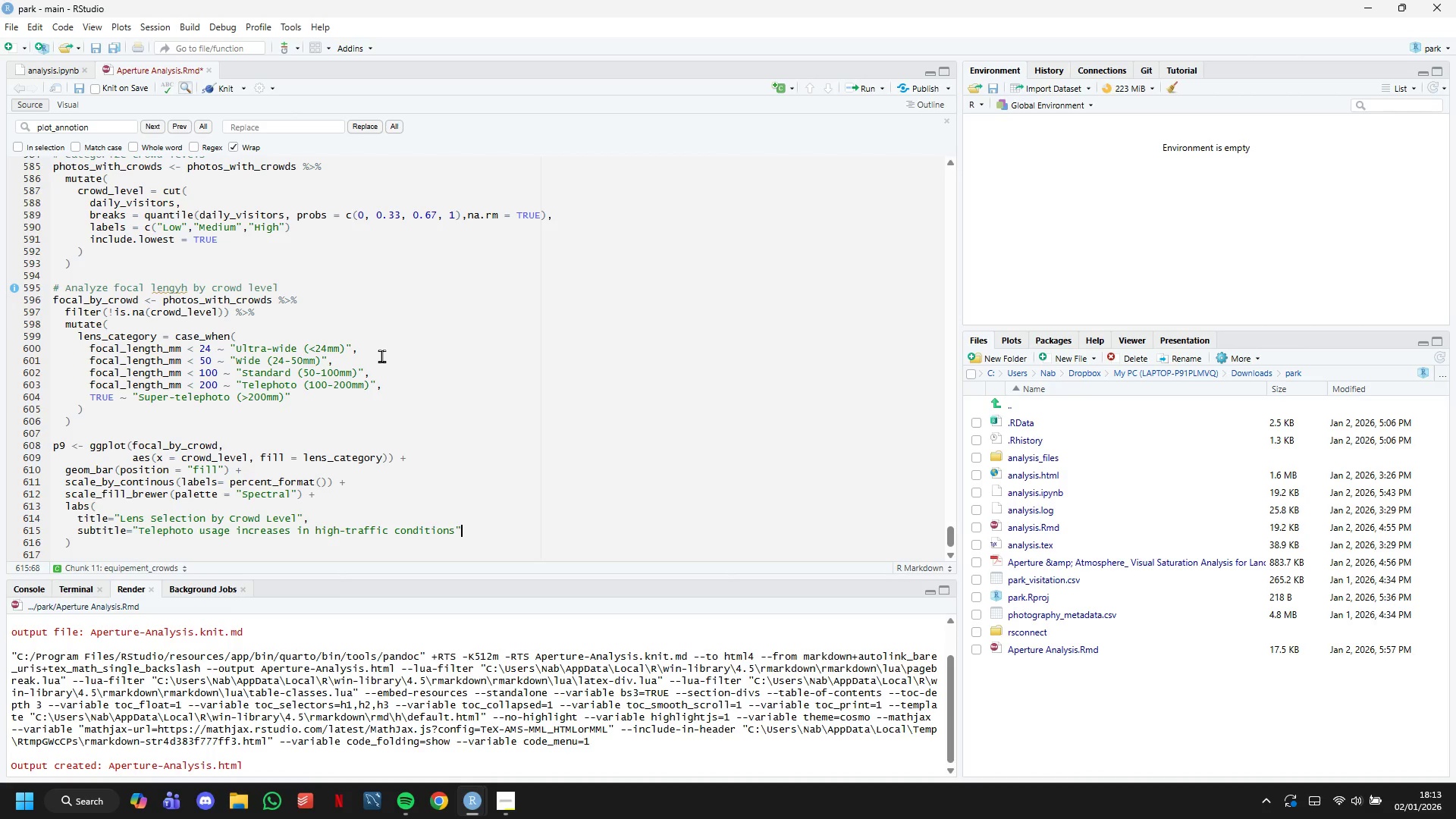 
key(Comma)
 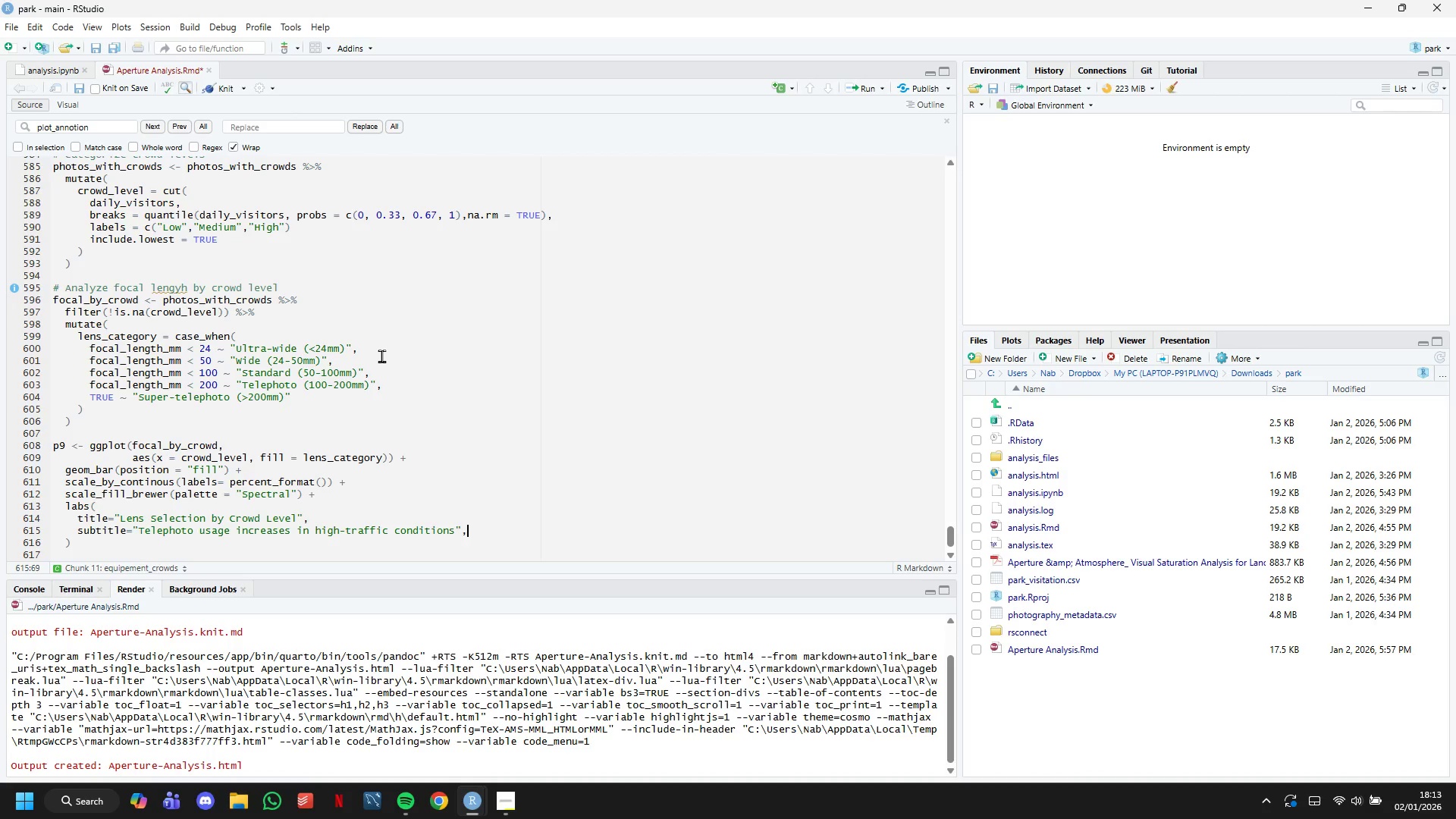 
key(Enter)
 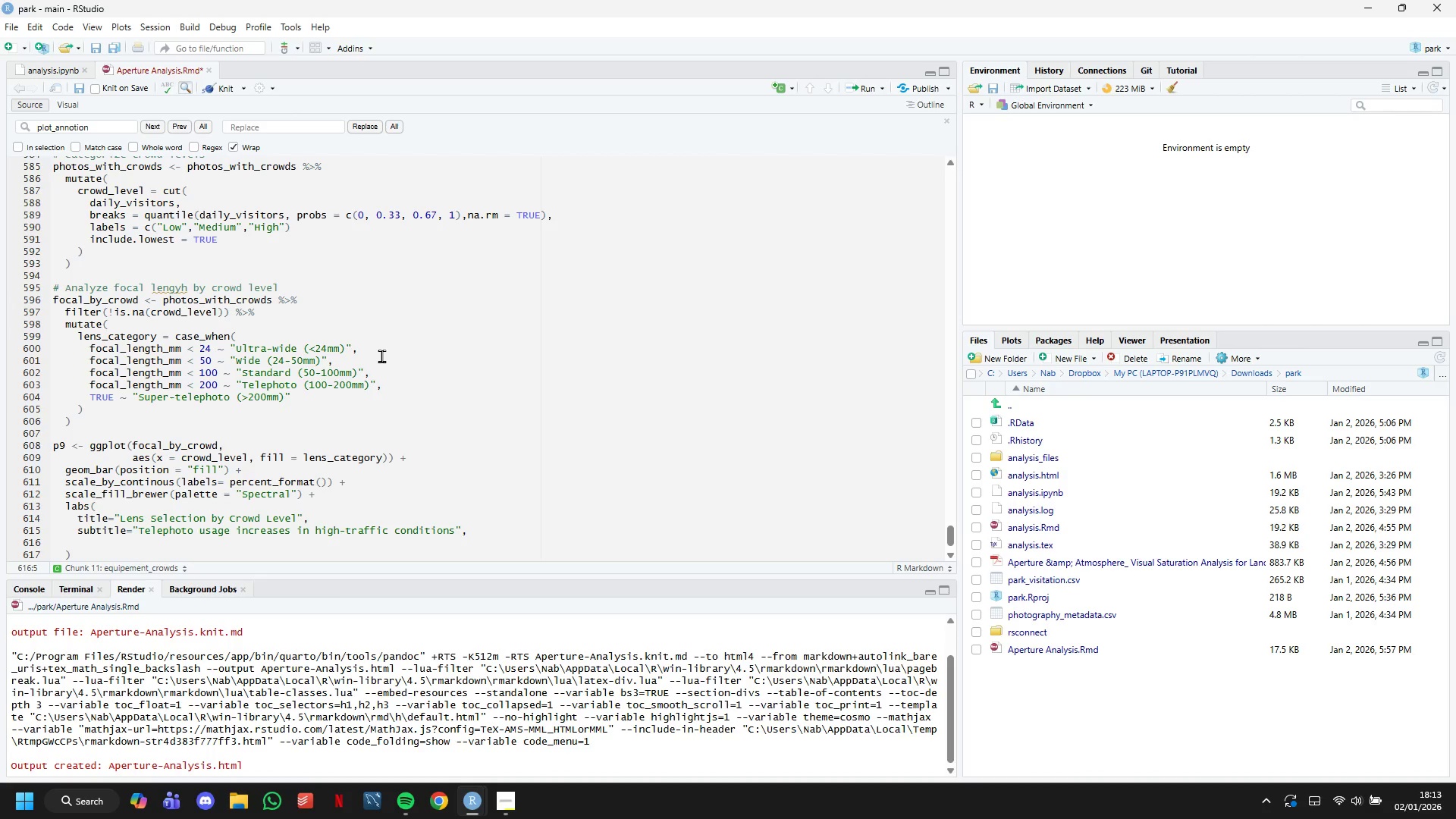 
type(x = "Crowd Level (Daily Visitors))
 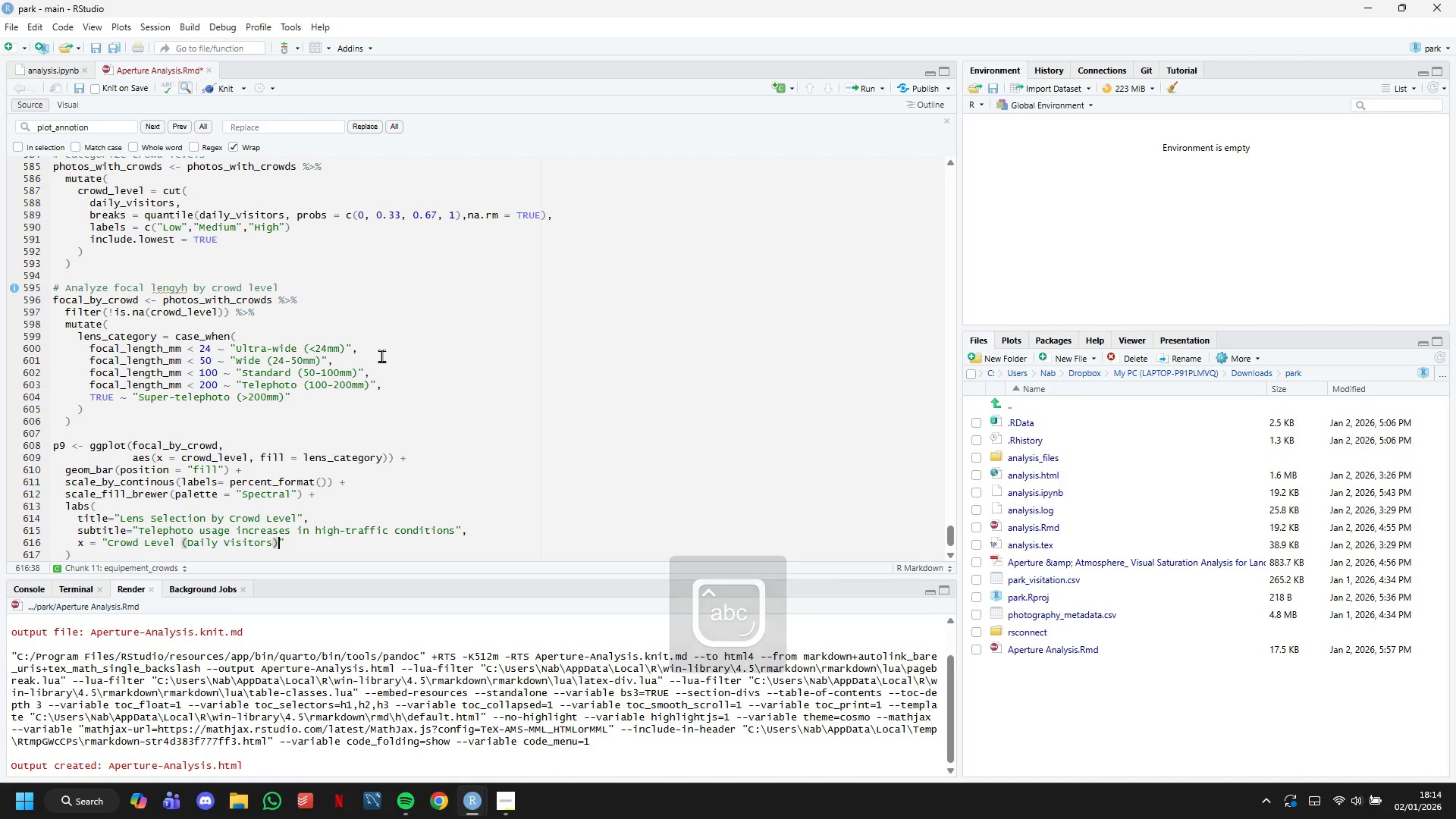 
key(ArrowRight)
 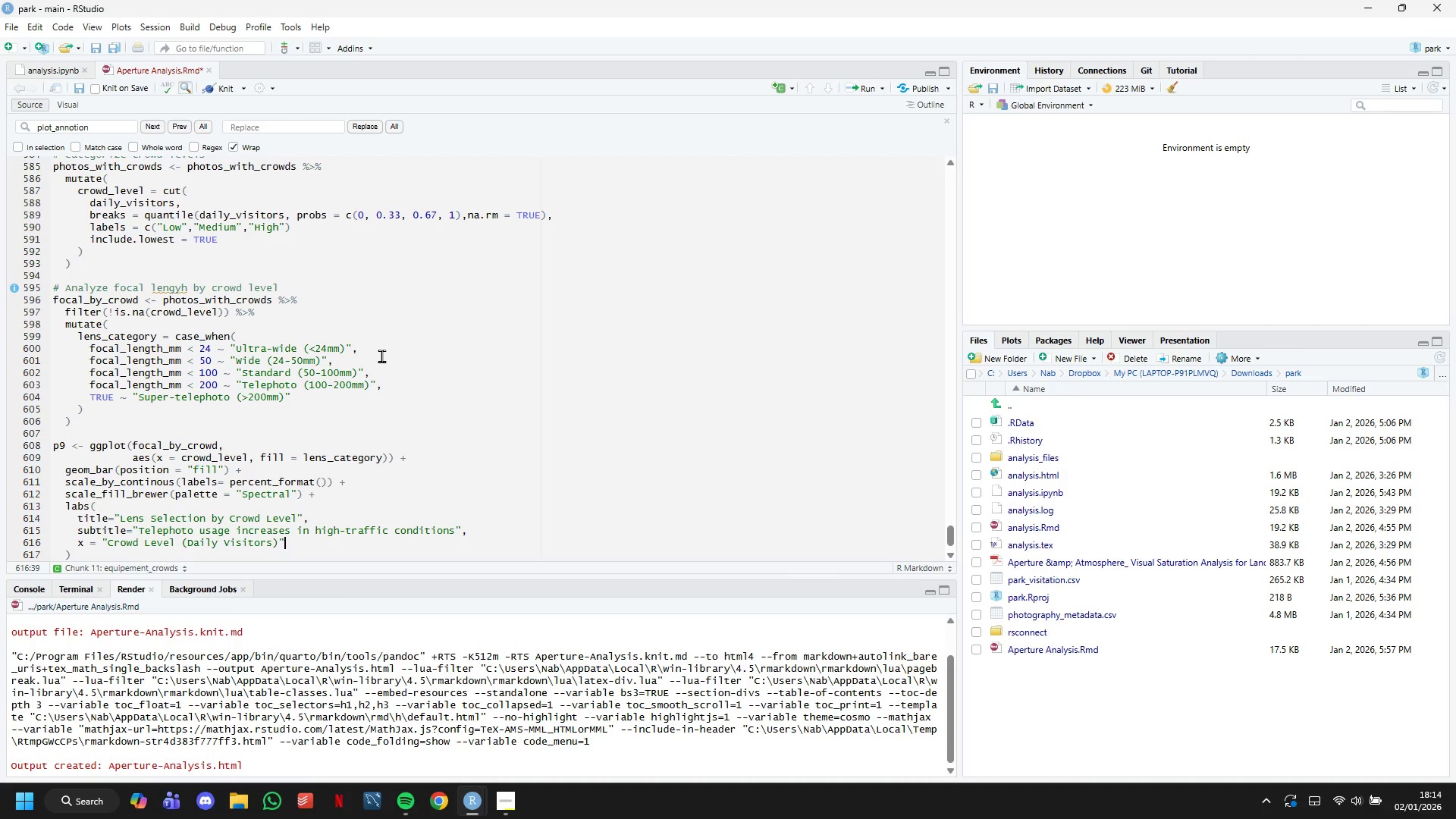 
key(Comma)
 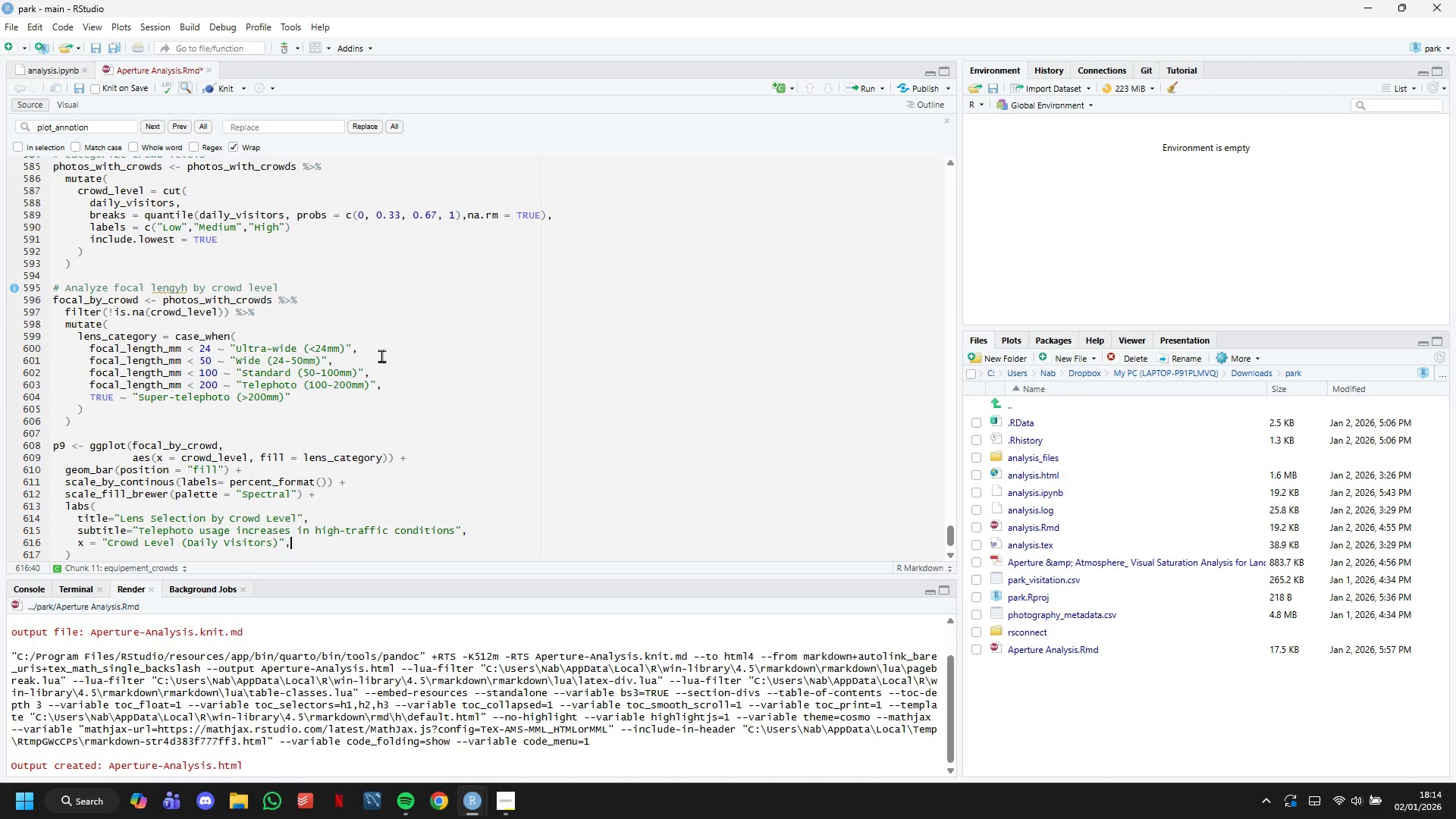 
key(Enter)
 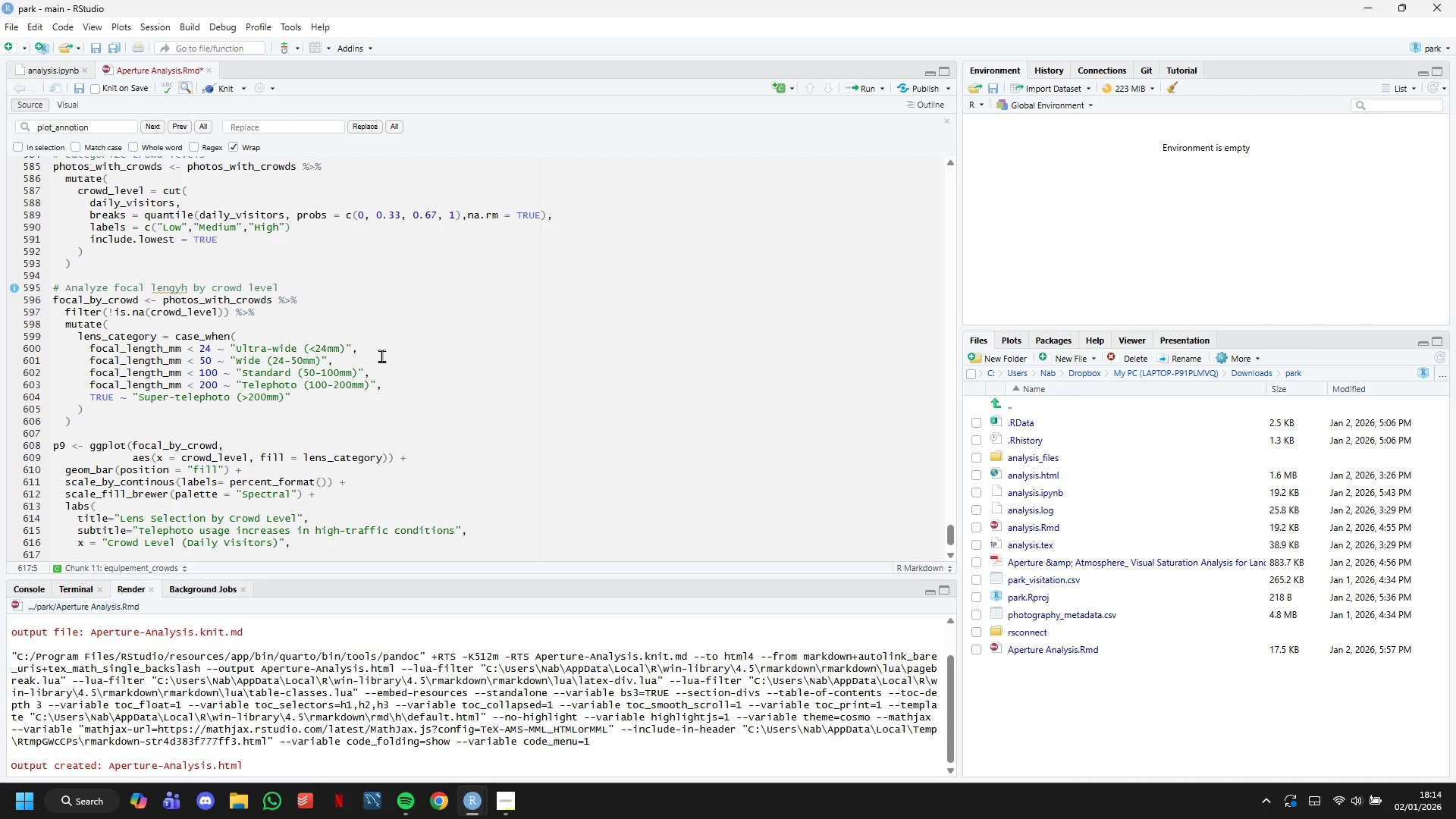 
type(y = "Prop)
 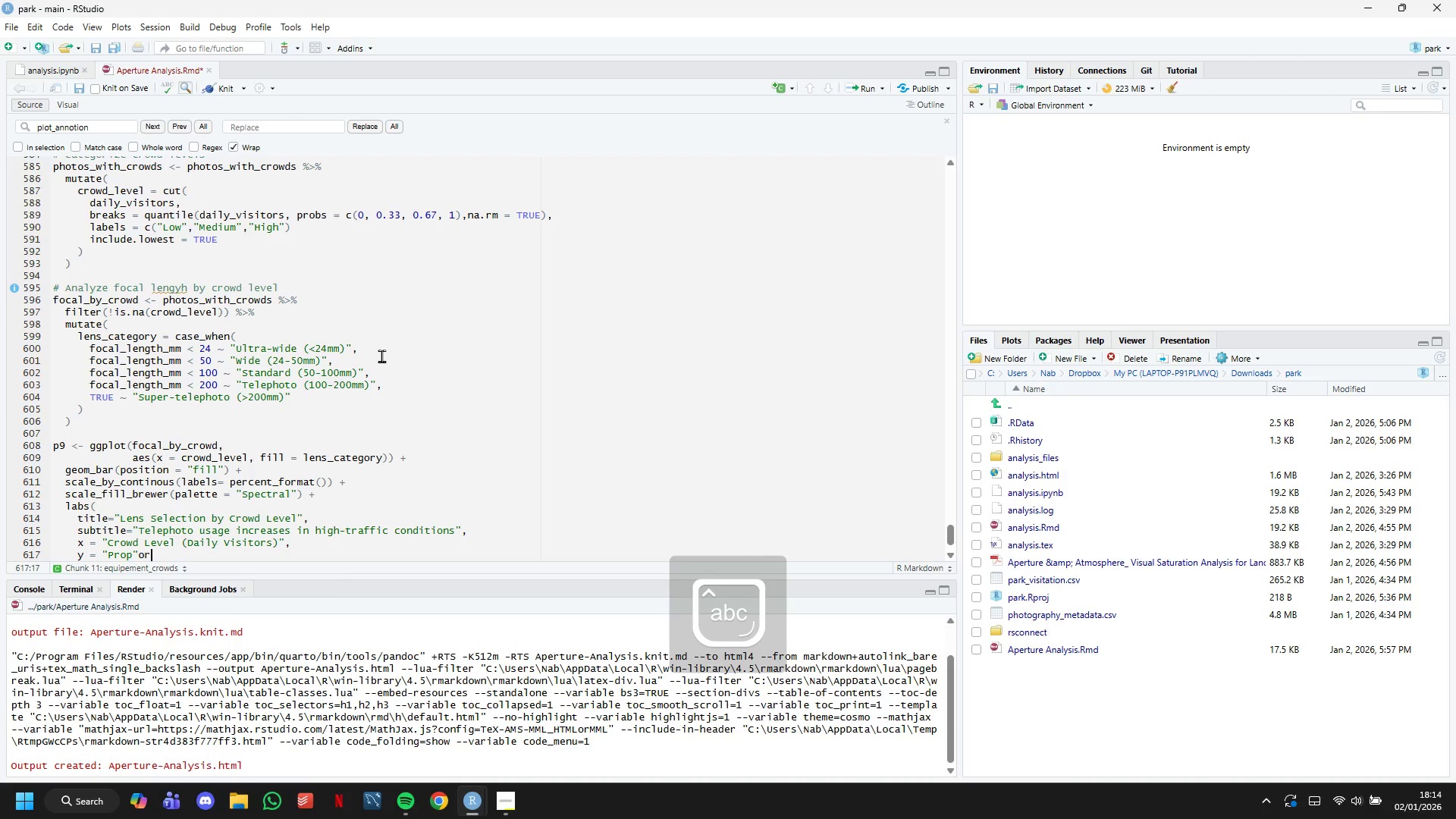 
 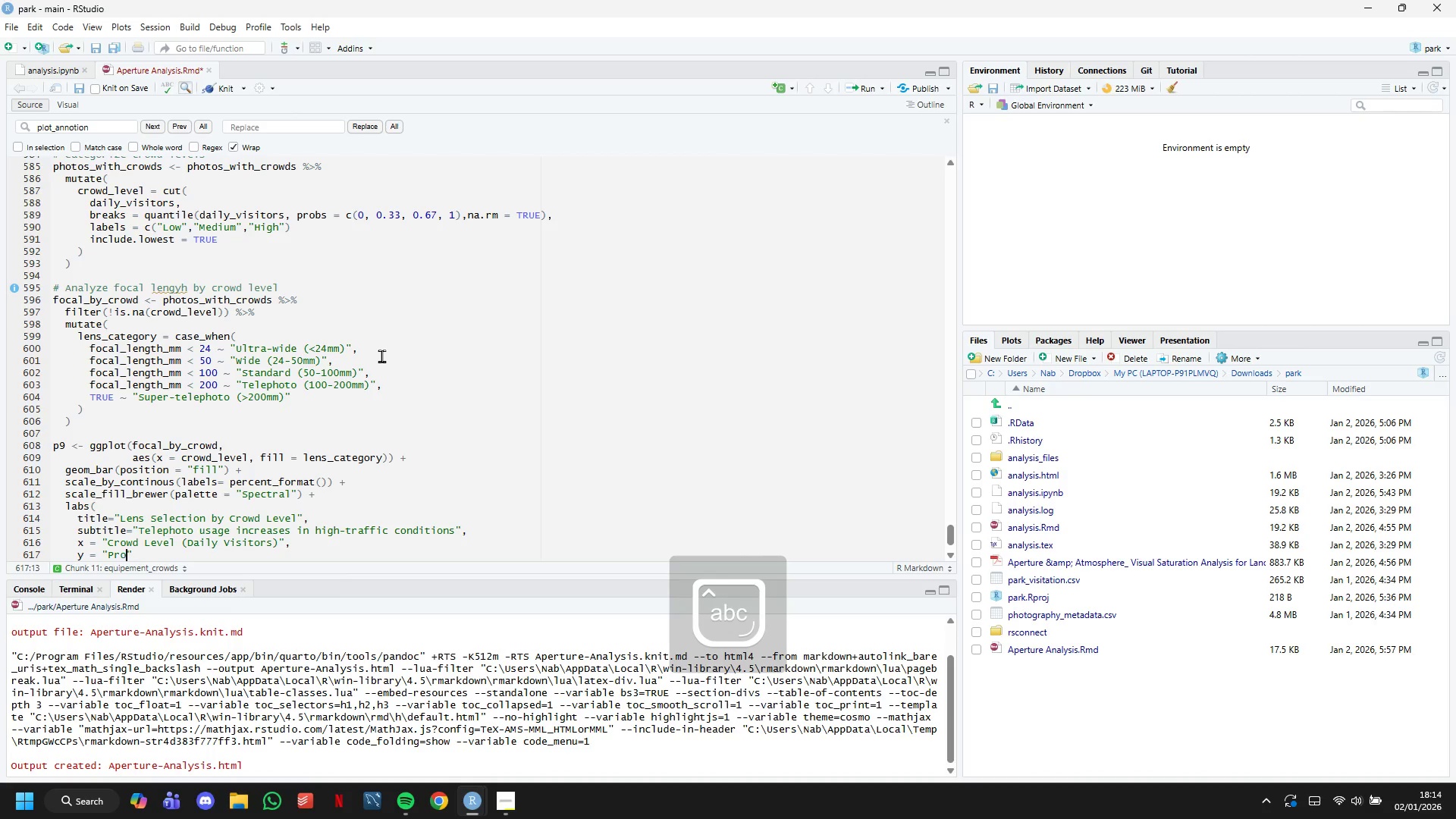 
key(ArrowRight)
 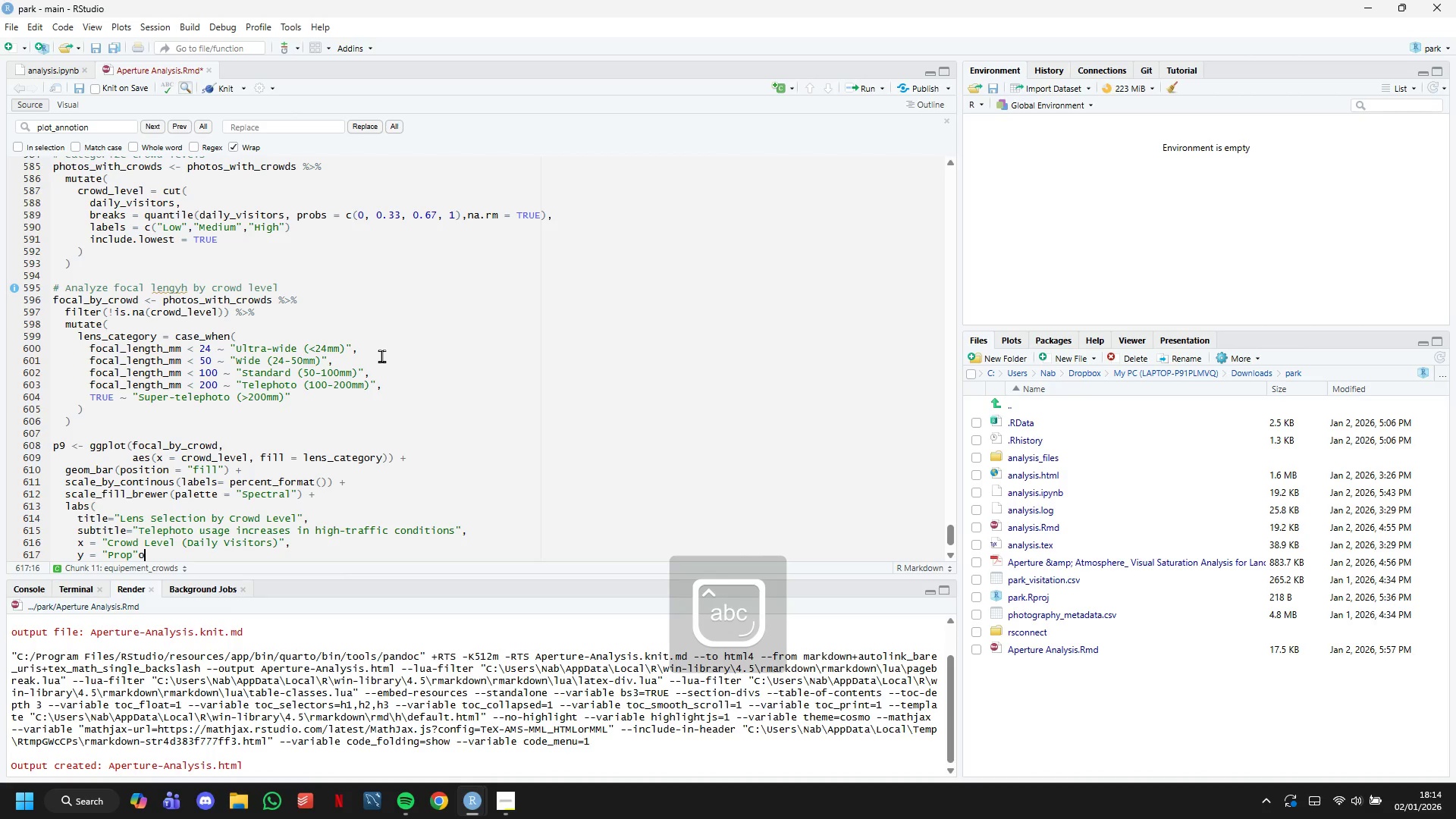 
type(or)
key(Backspace)
key(Backspace)
key(Backspace)
type(ortion of Photos",)
 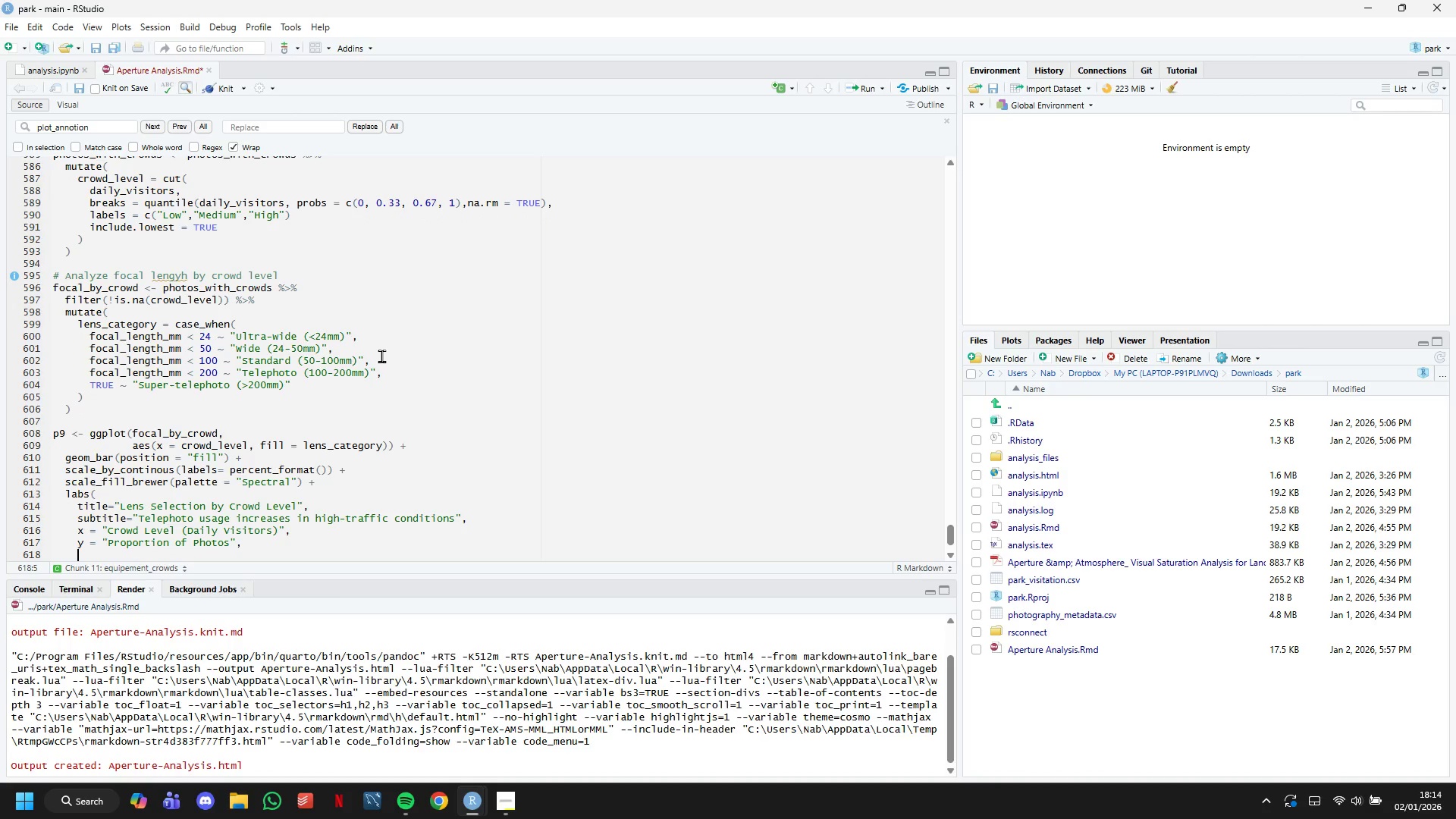 
 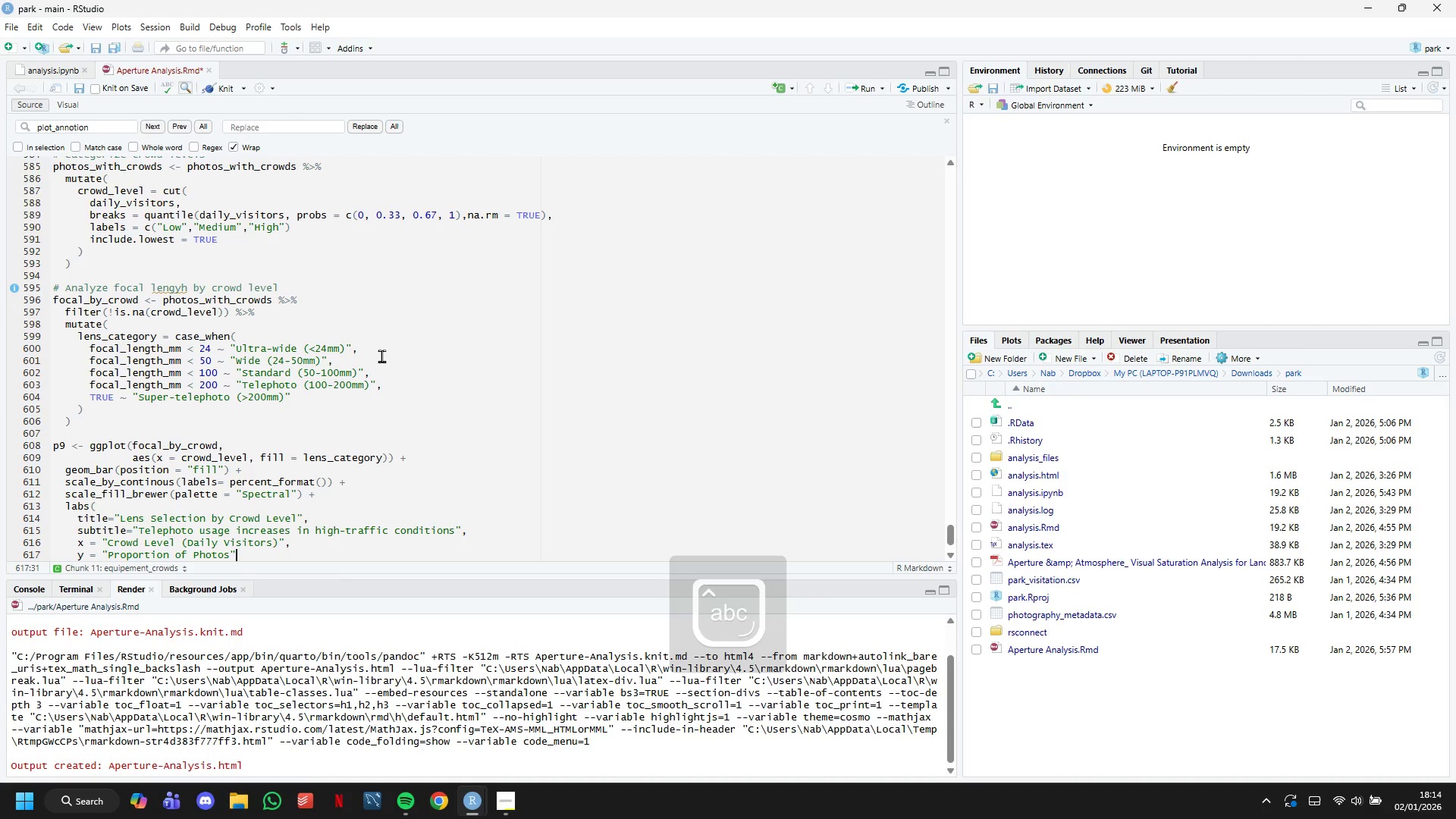 
key(Enter)
 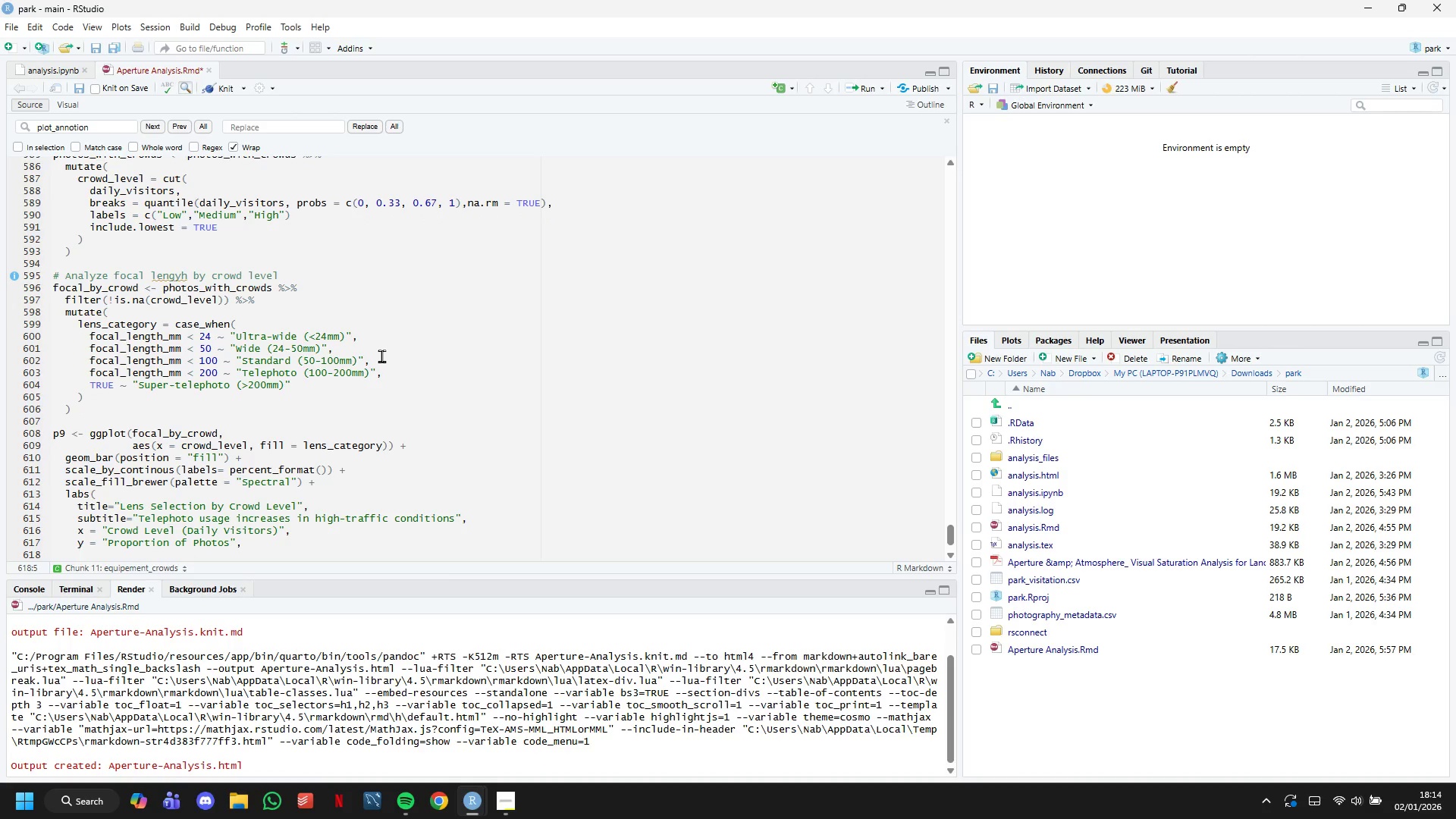 
type(fill = "Lens Category)
 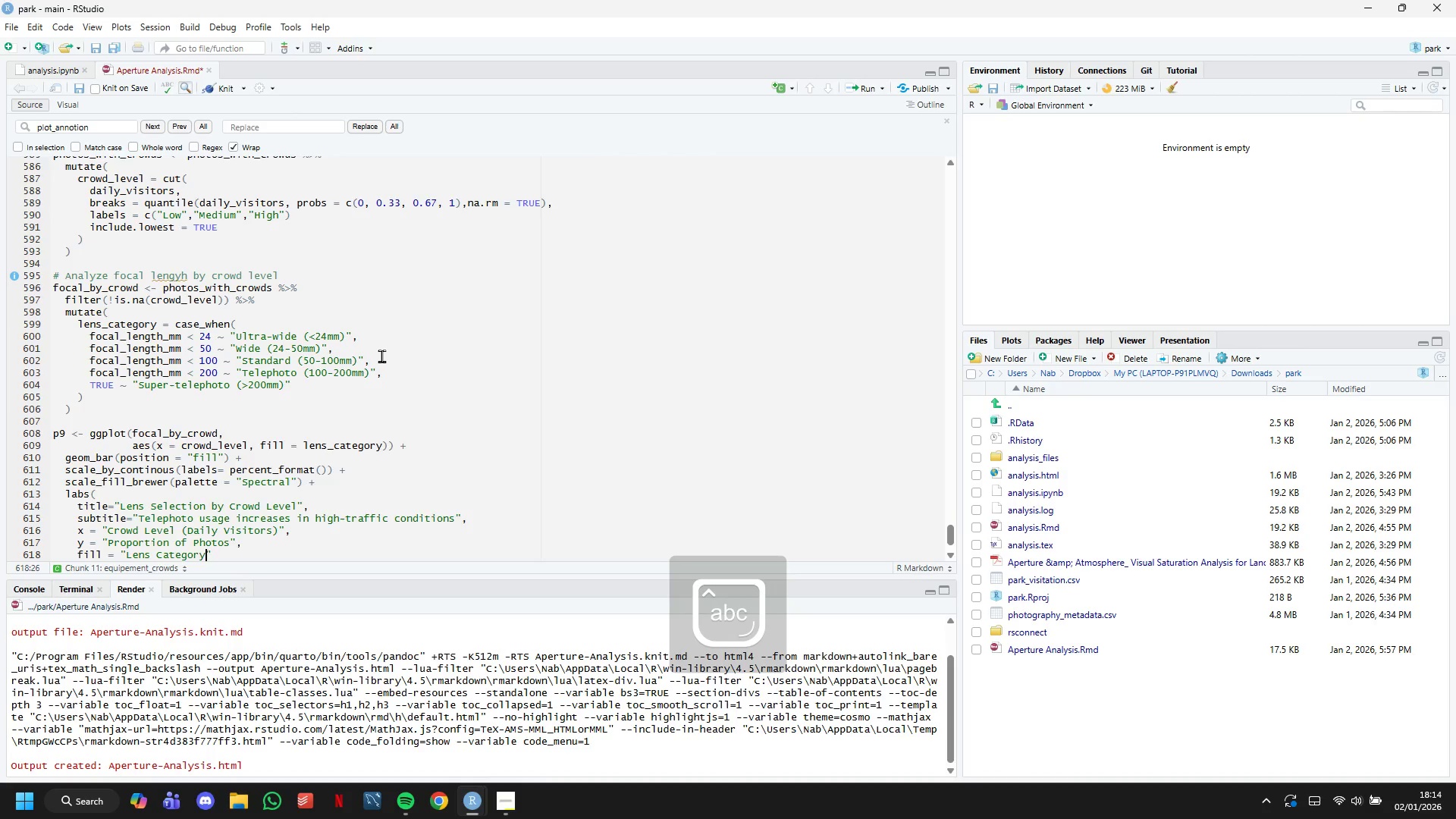 
key(ArrowDown)
 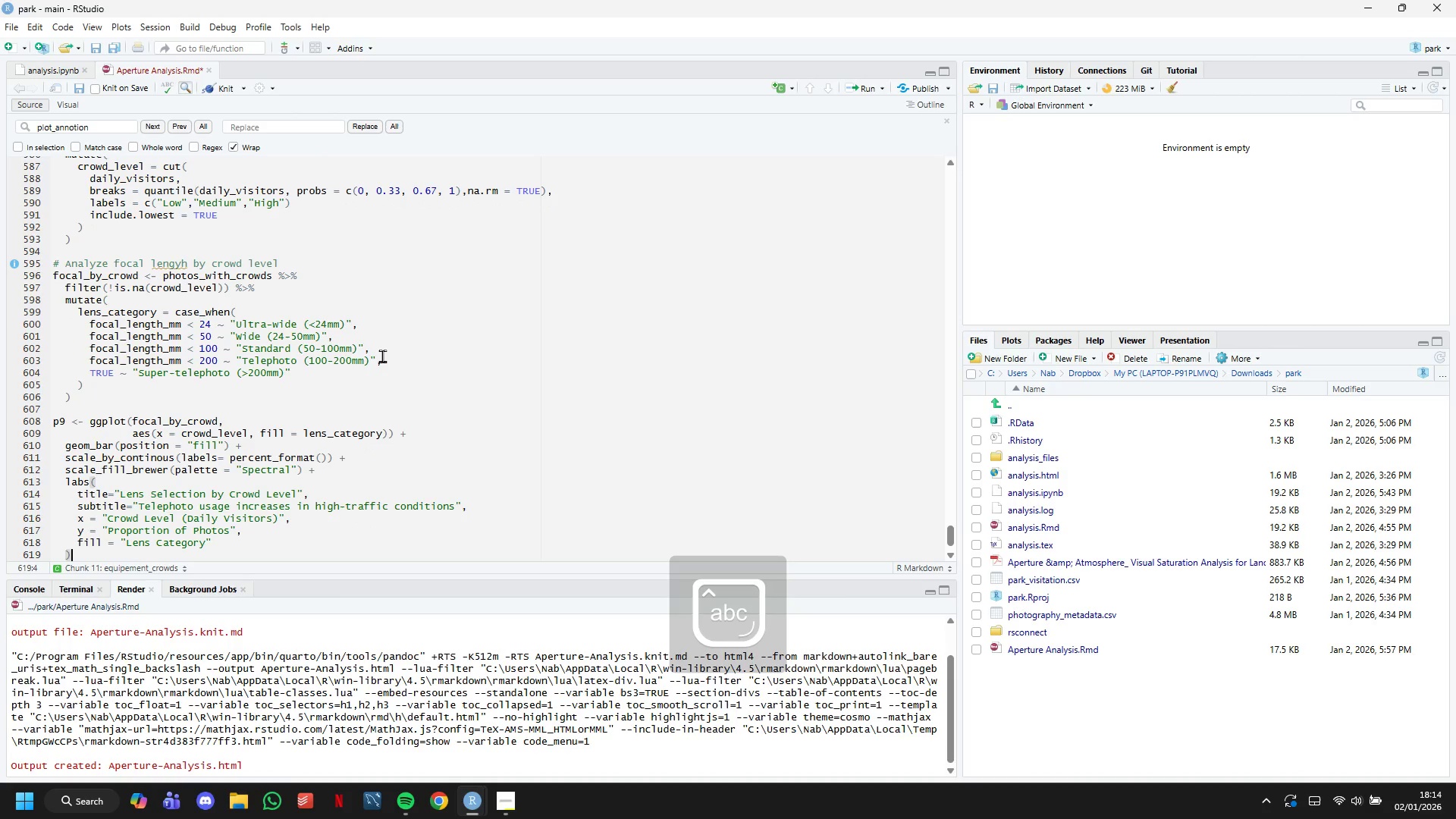 
key(Space)
 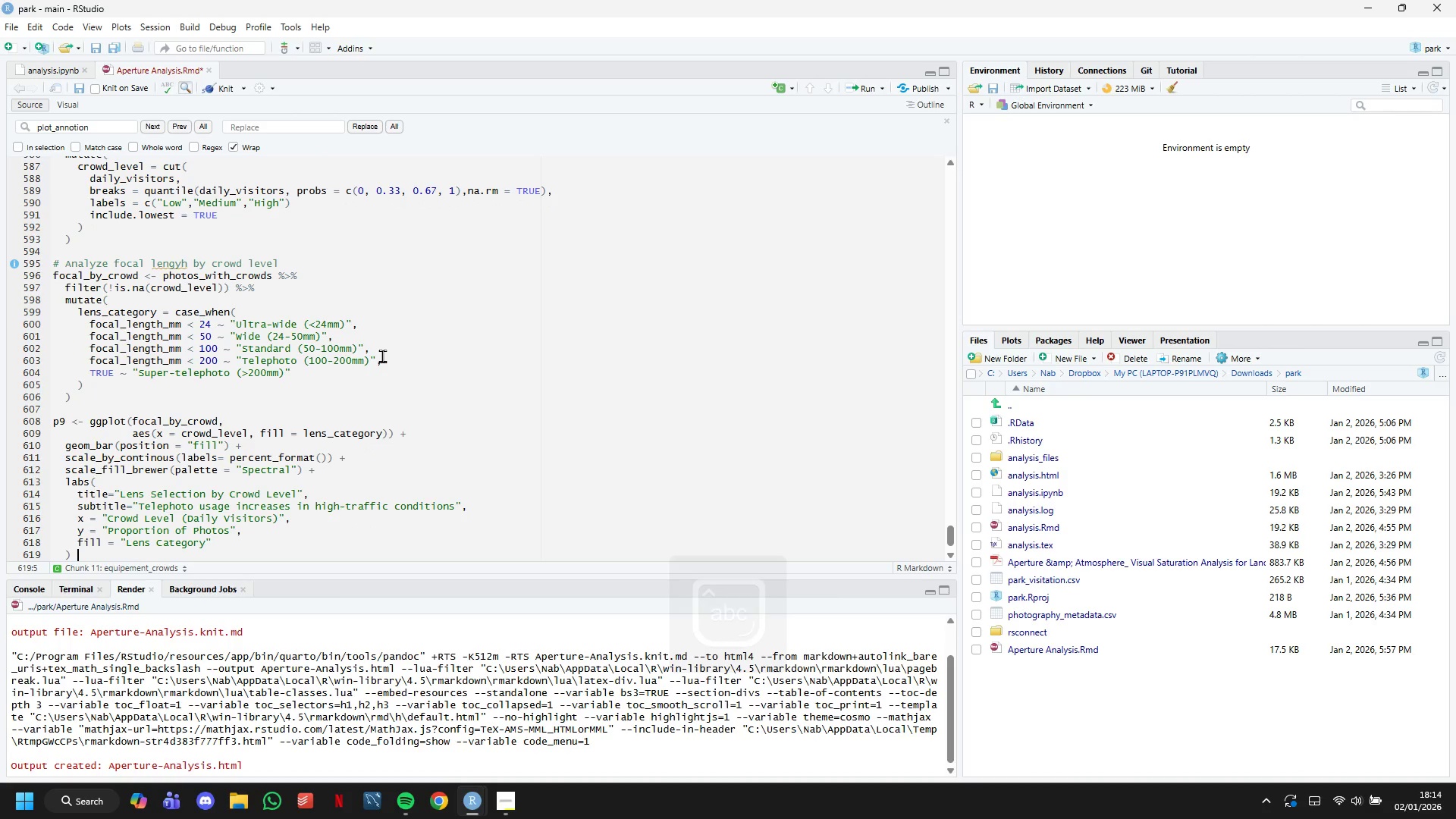 
key(Shift+Equal)
 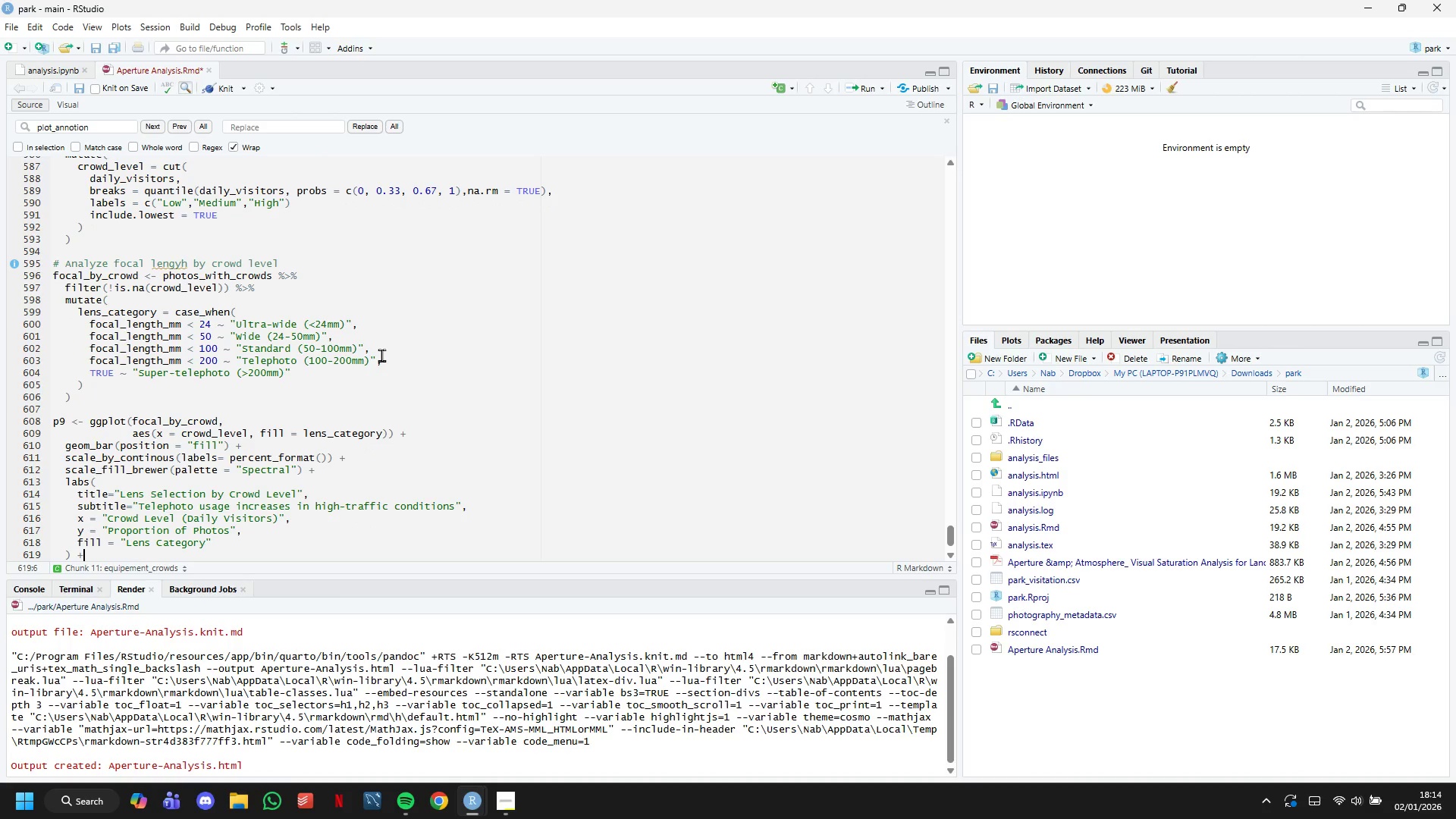 
key(Enter)
 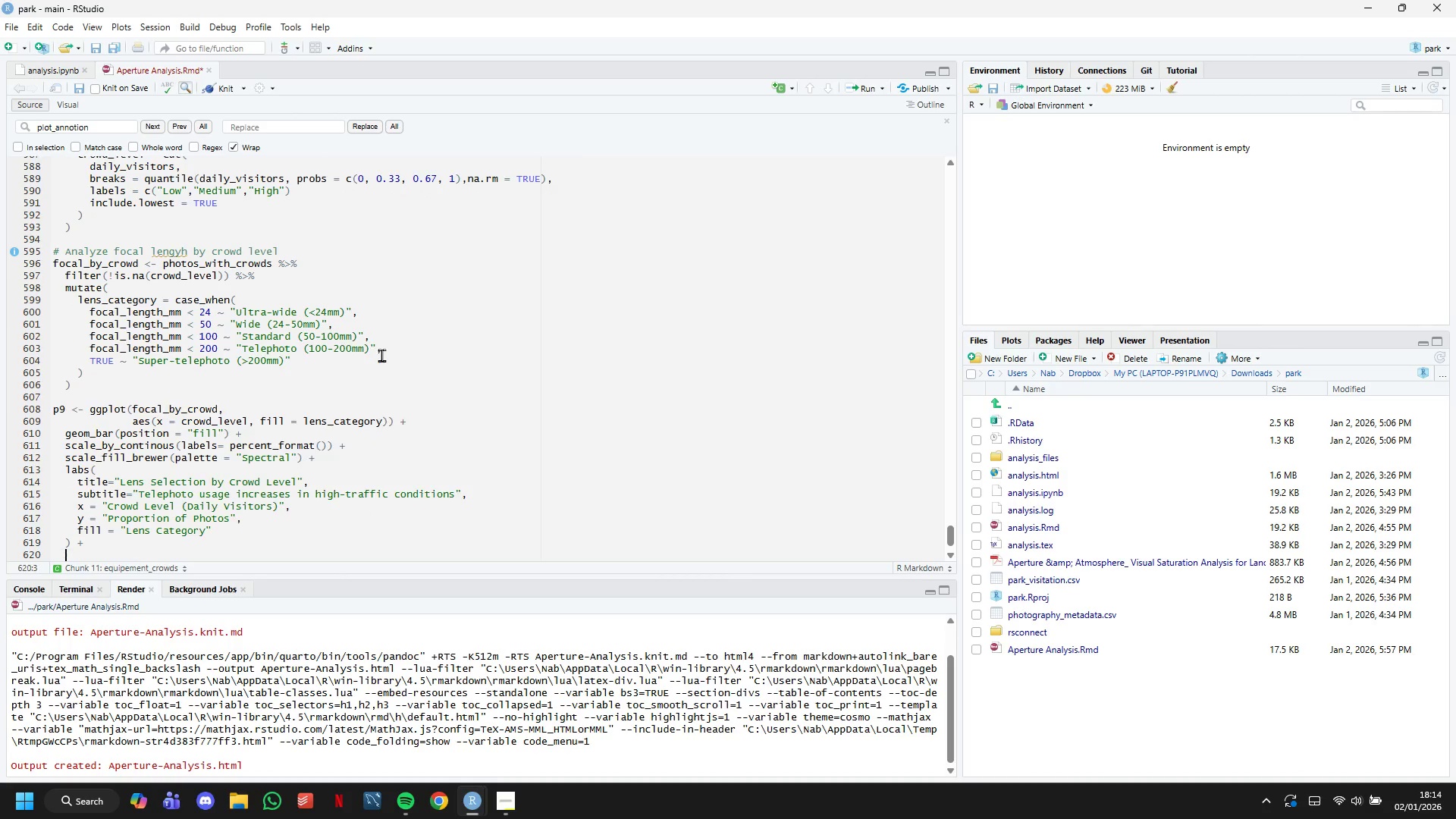 
type(theme(legend.position = "right)
 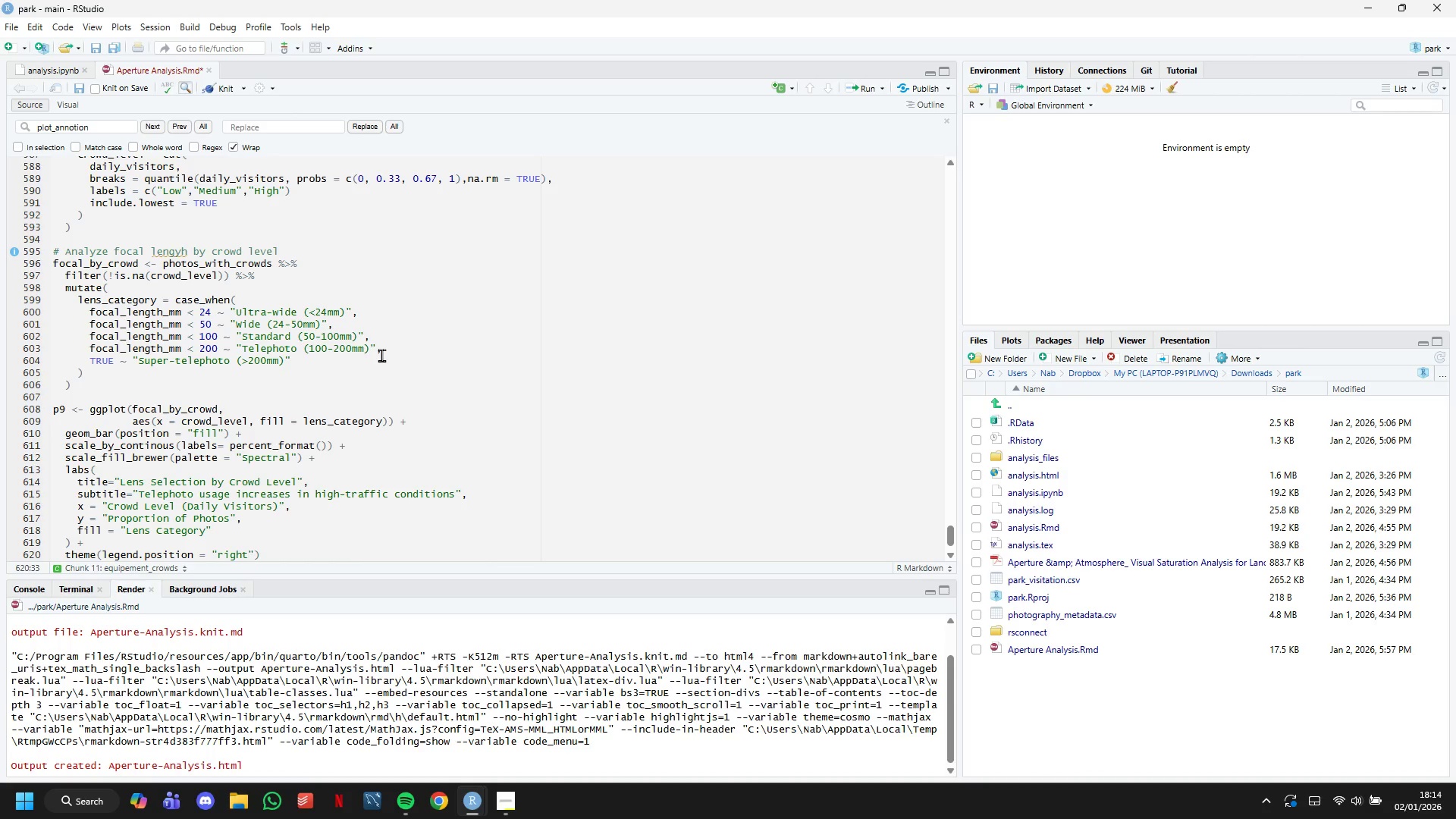 
key(ArrowRight)
 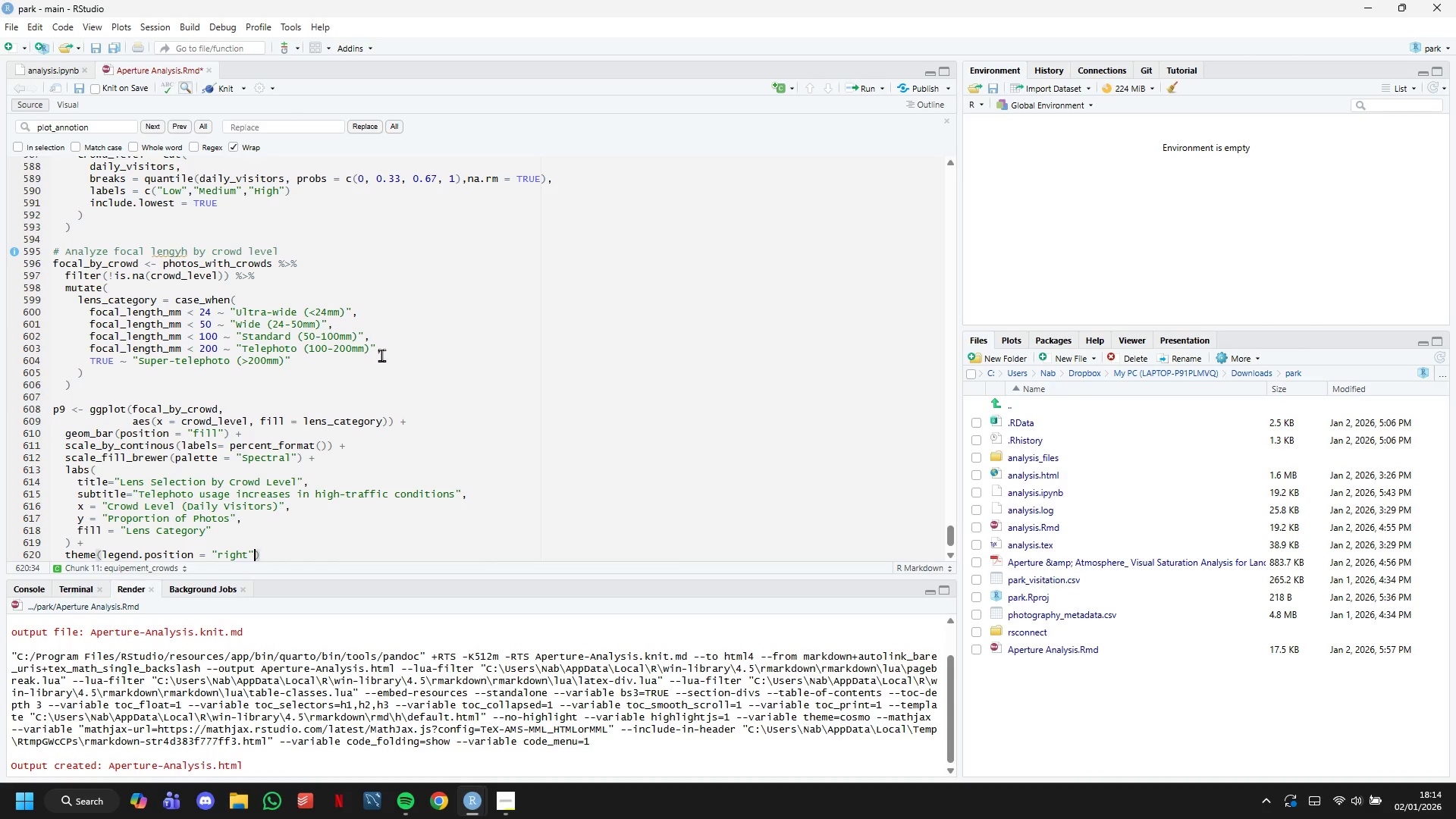 
key(ArrowRight)
 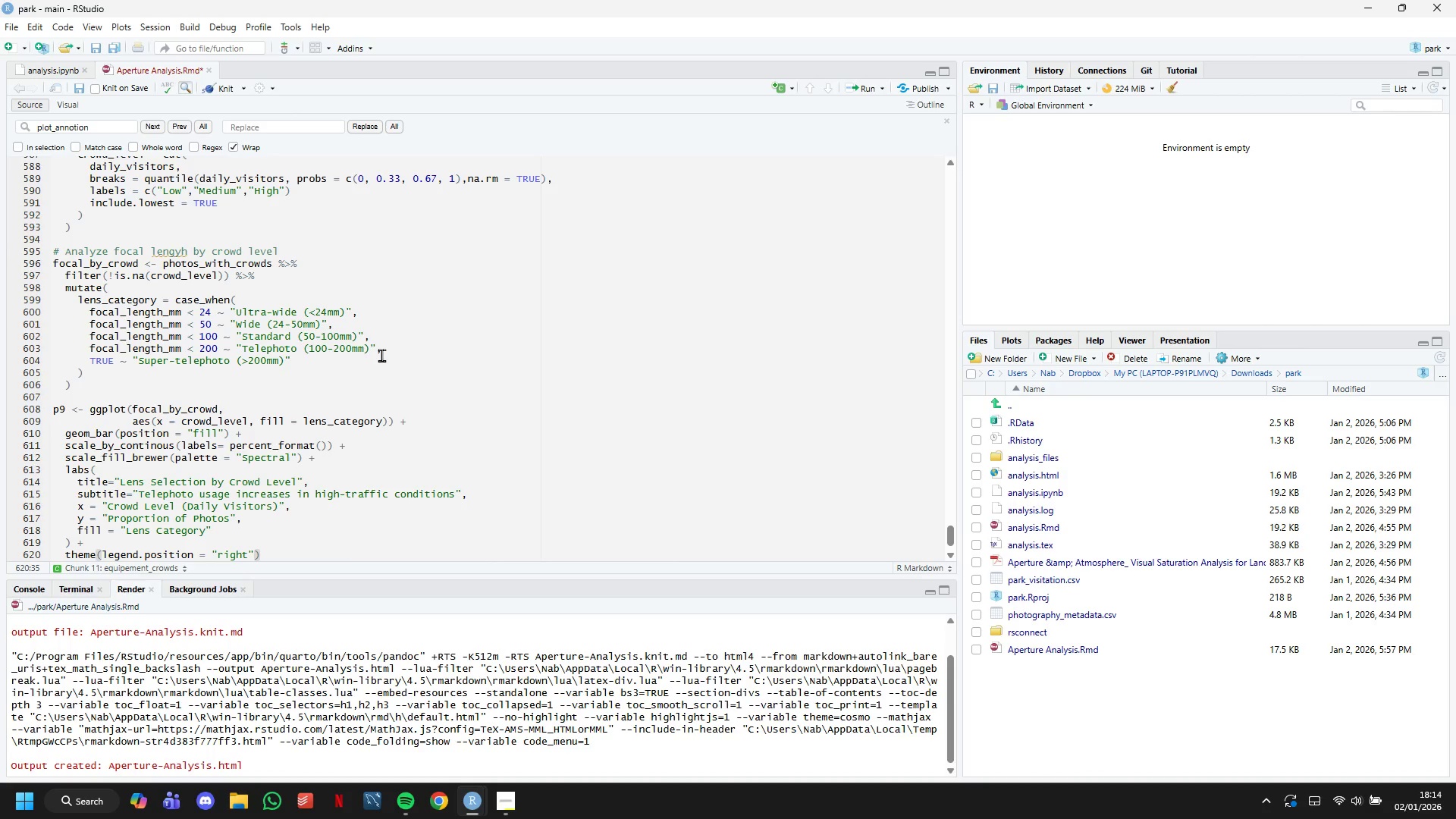 
key(Enter)
 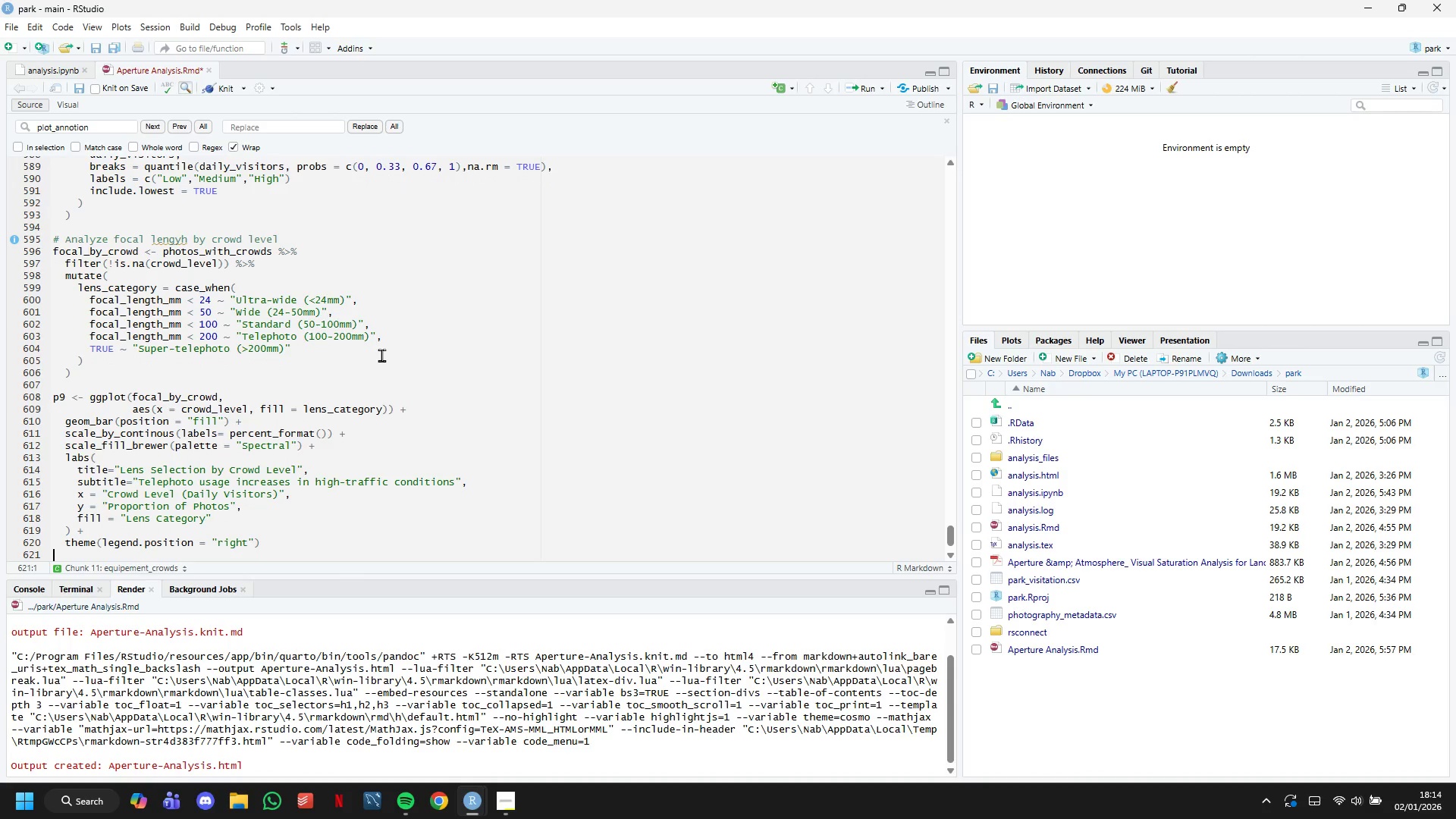 
key(Enter)
 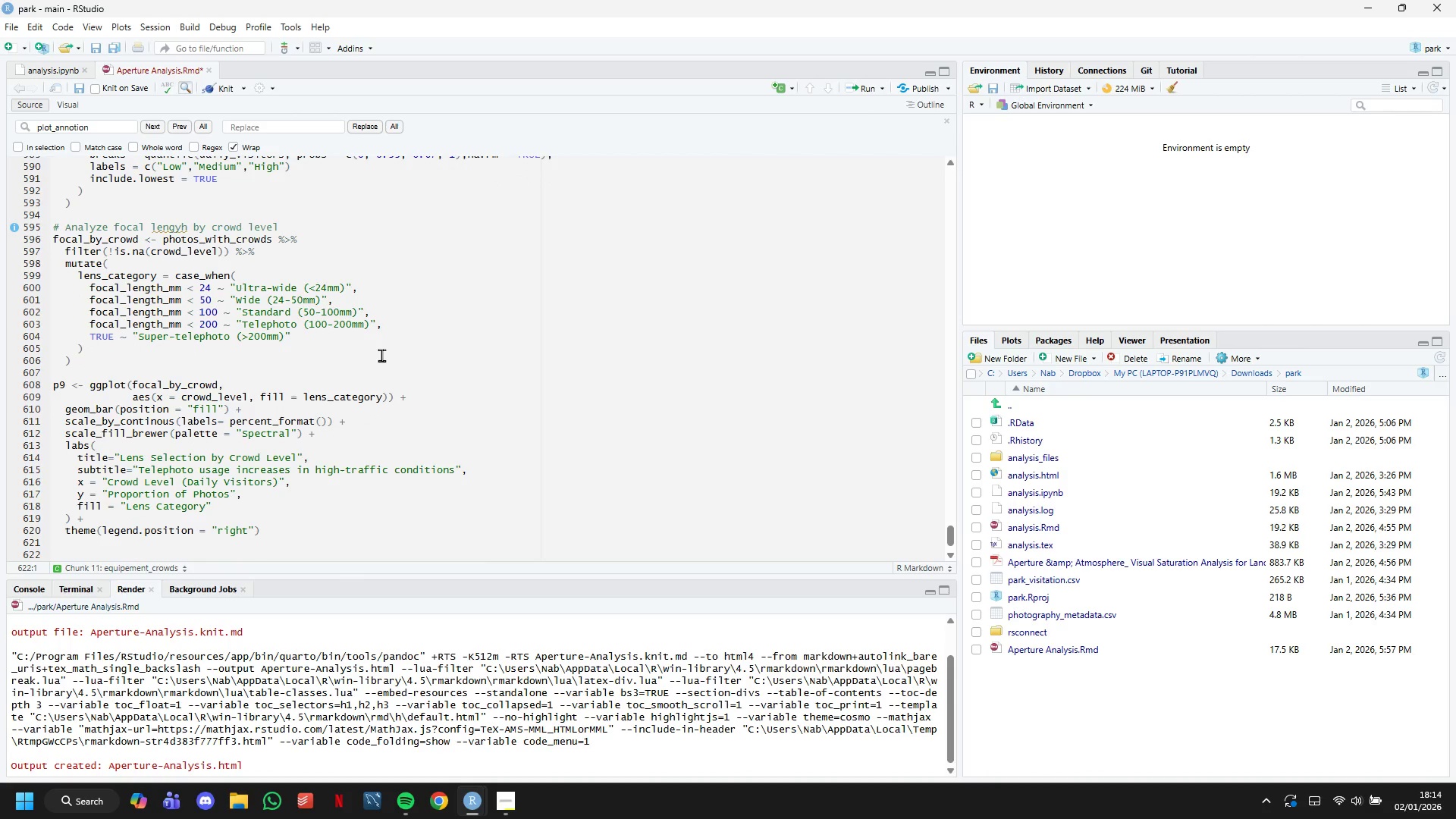 
type(print(p9)
 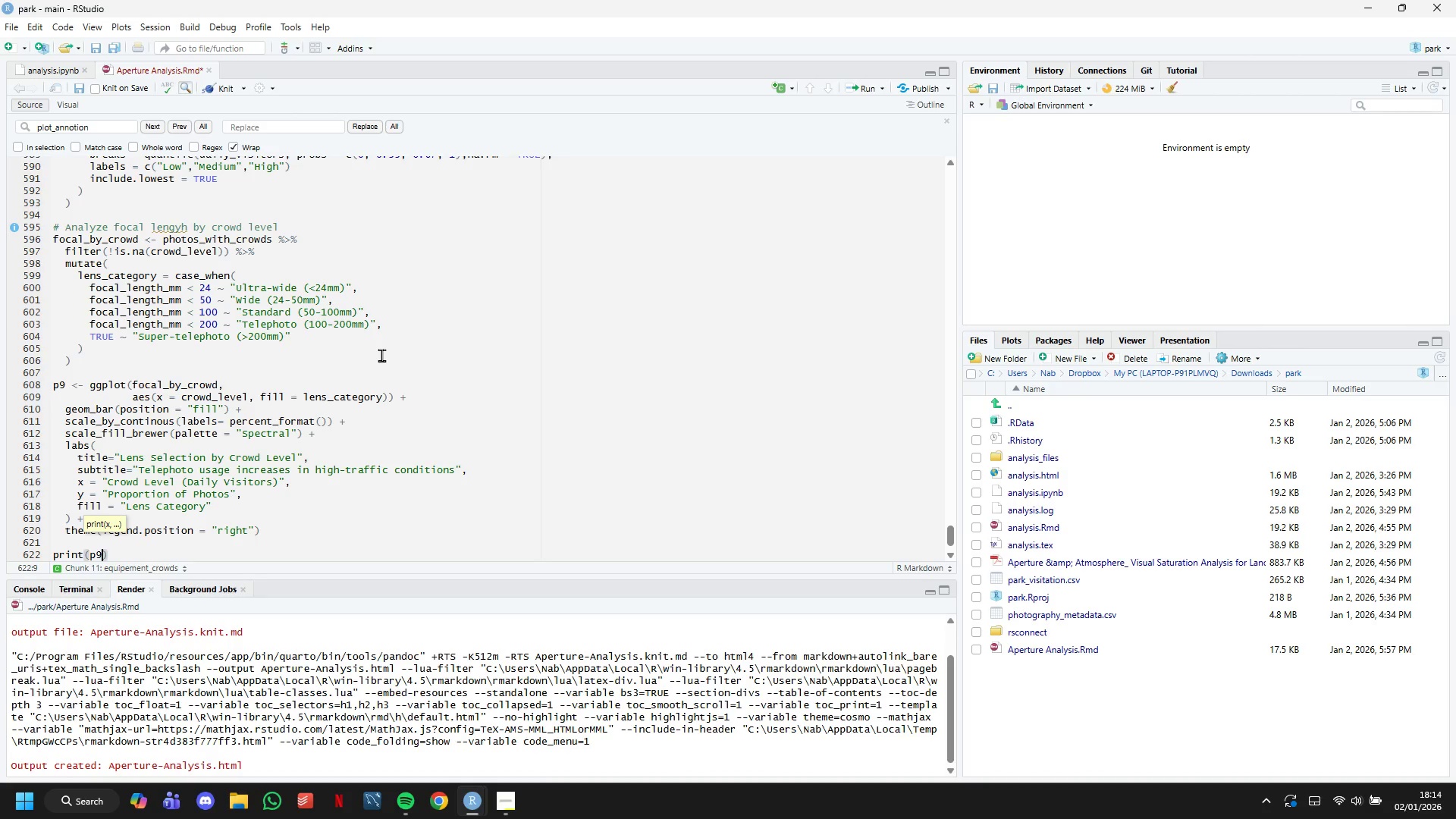 
key(ArrowRight)
 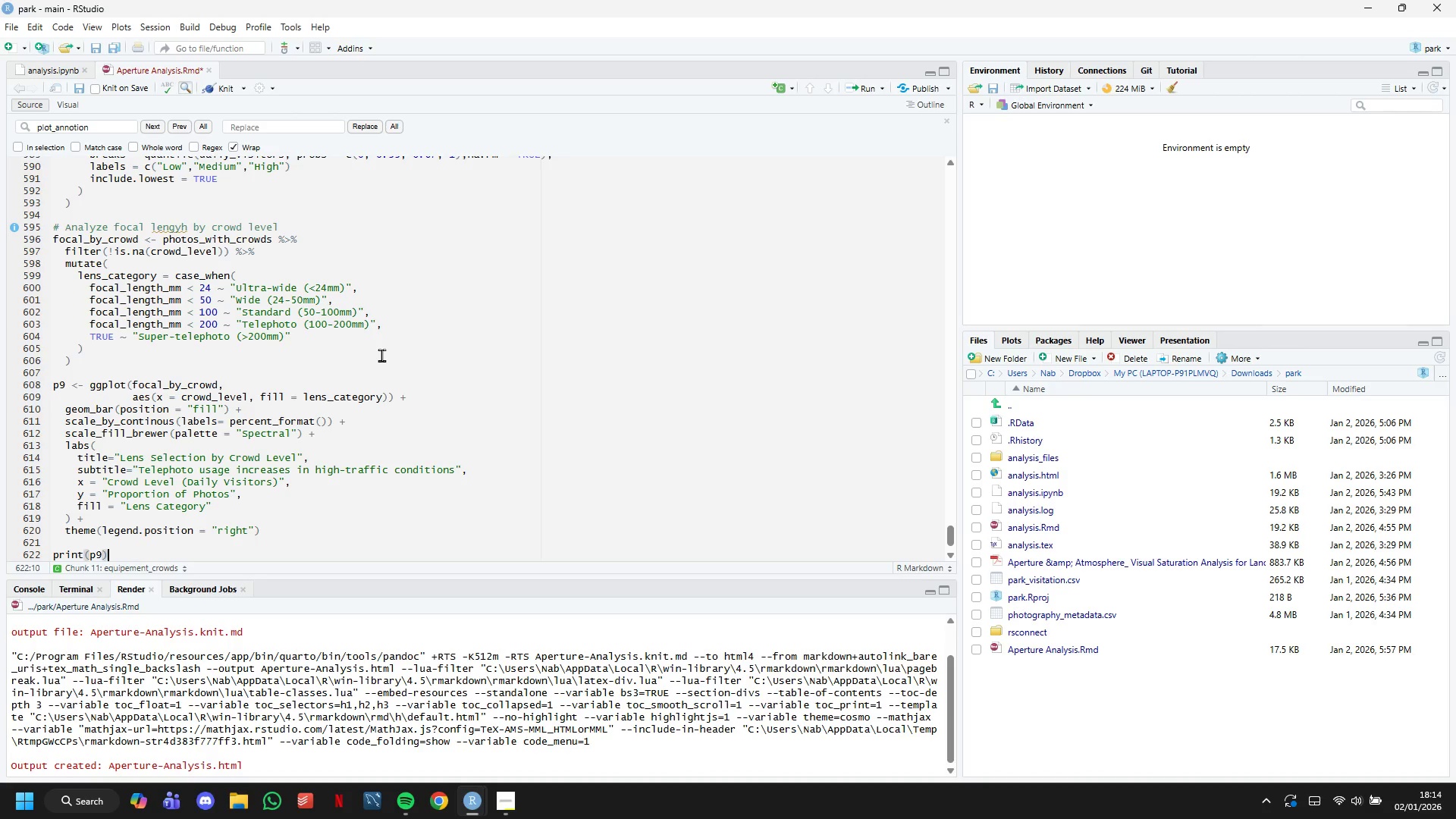 
key(Shift+ShiftRight)
 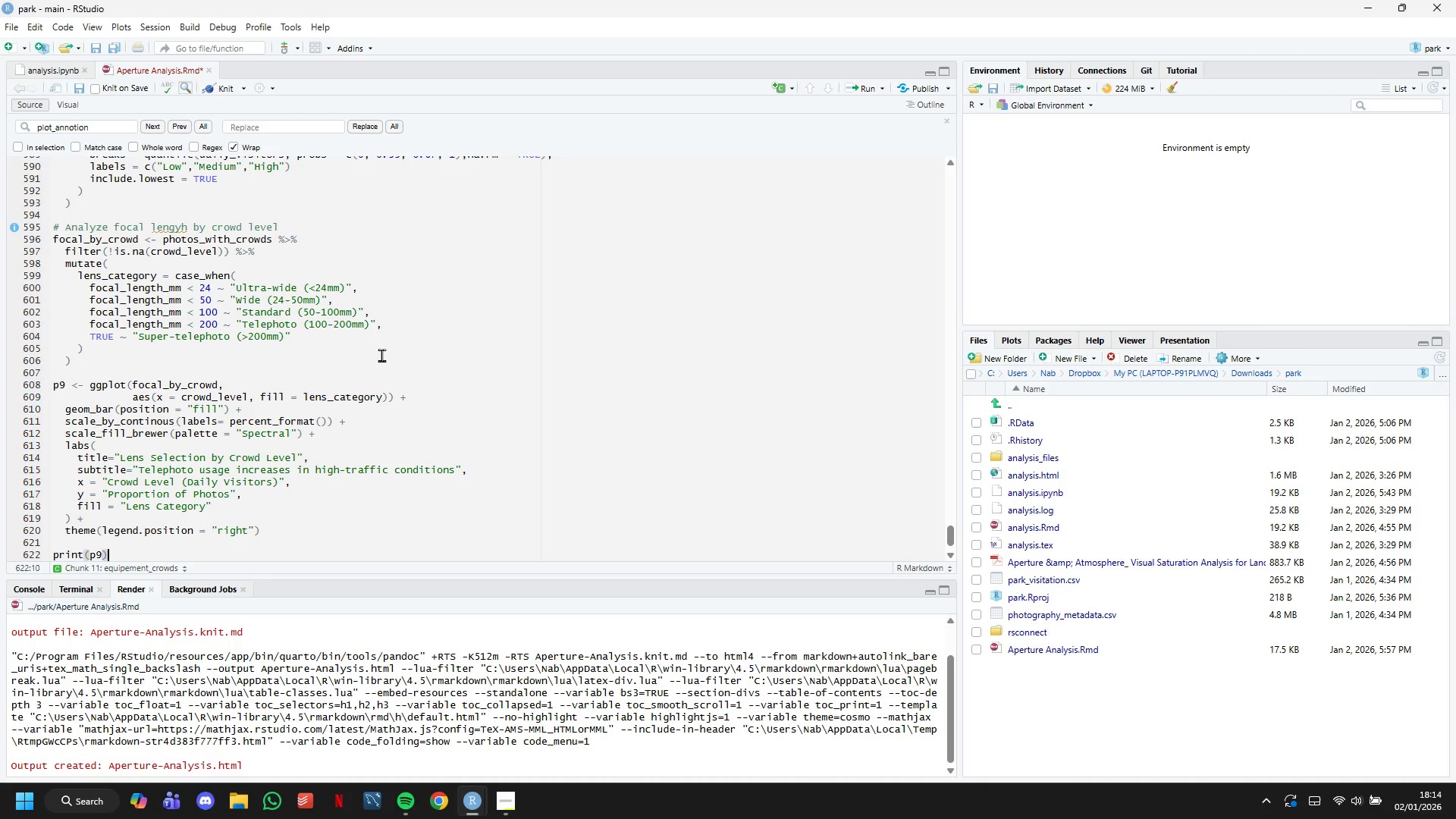 
key(Enter)
 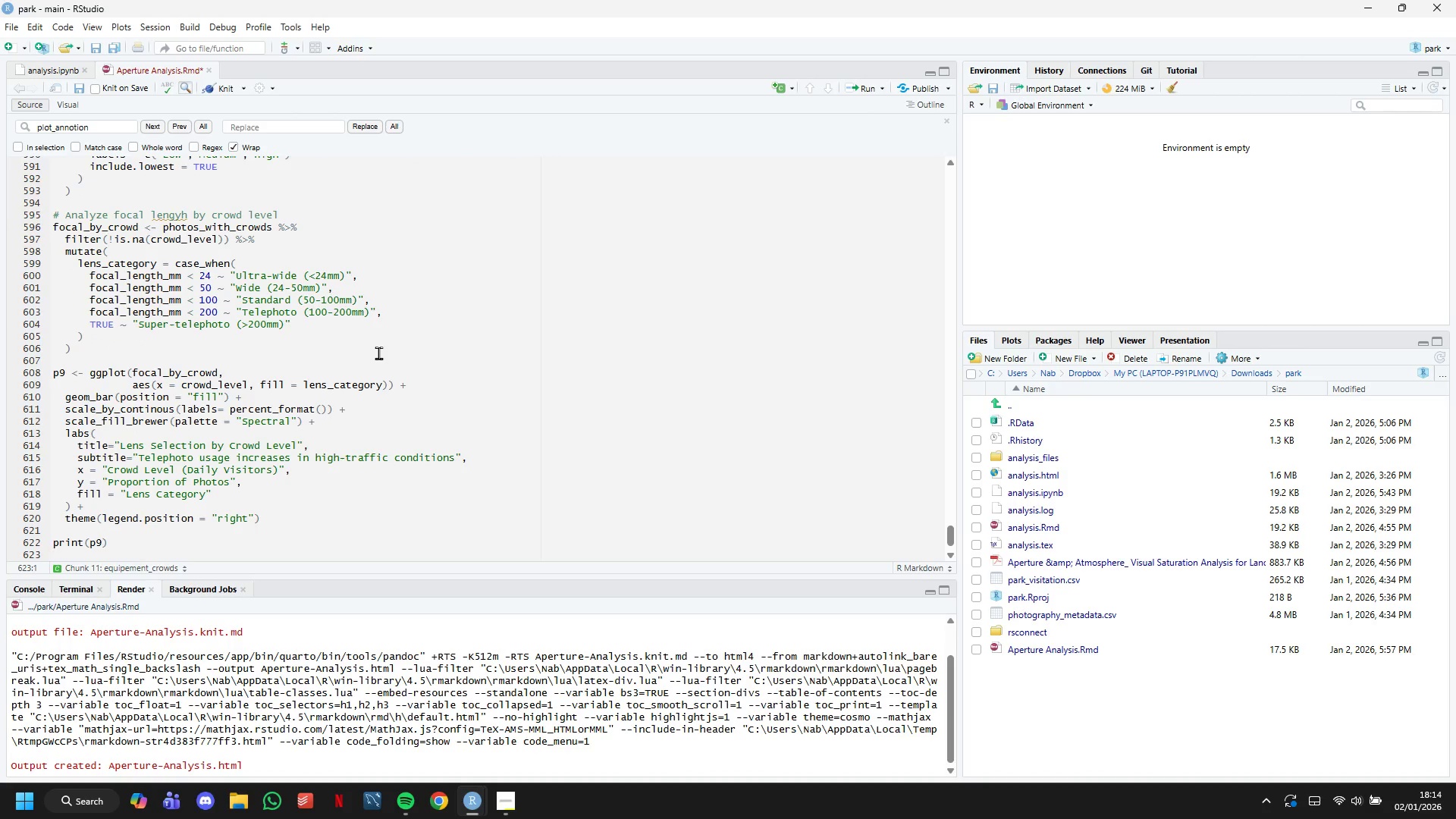 
scroll: coordinate [376, 351], scroll_direction: up, amount: 2.0
 